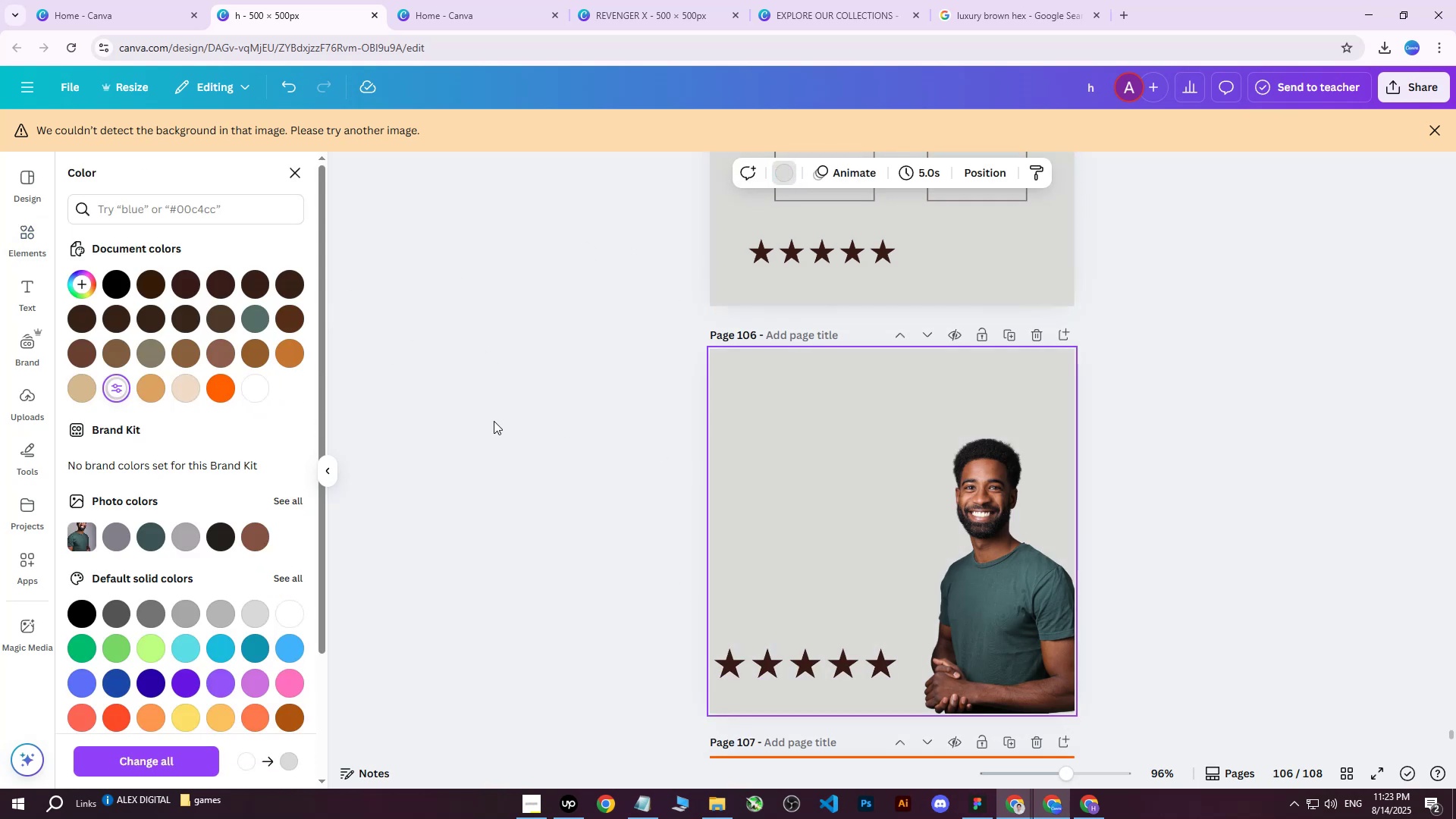 
double_click([492, 419])
 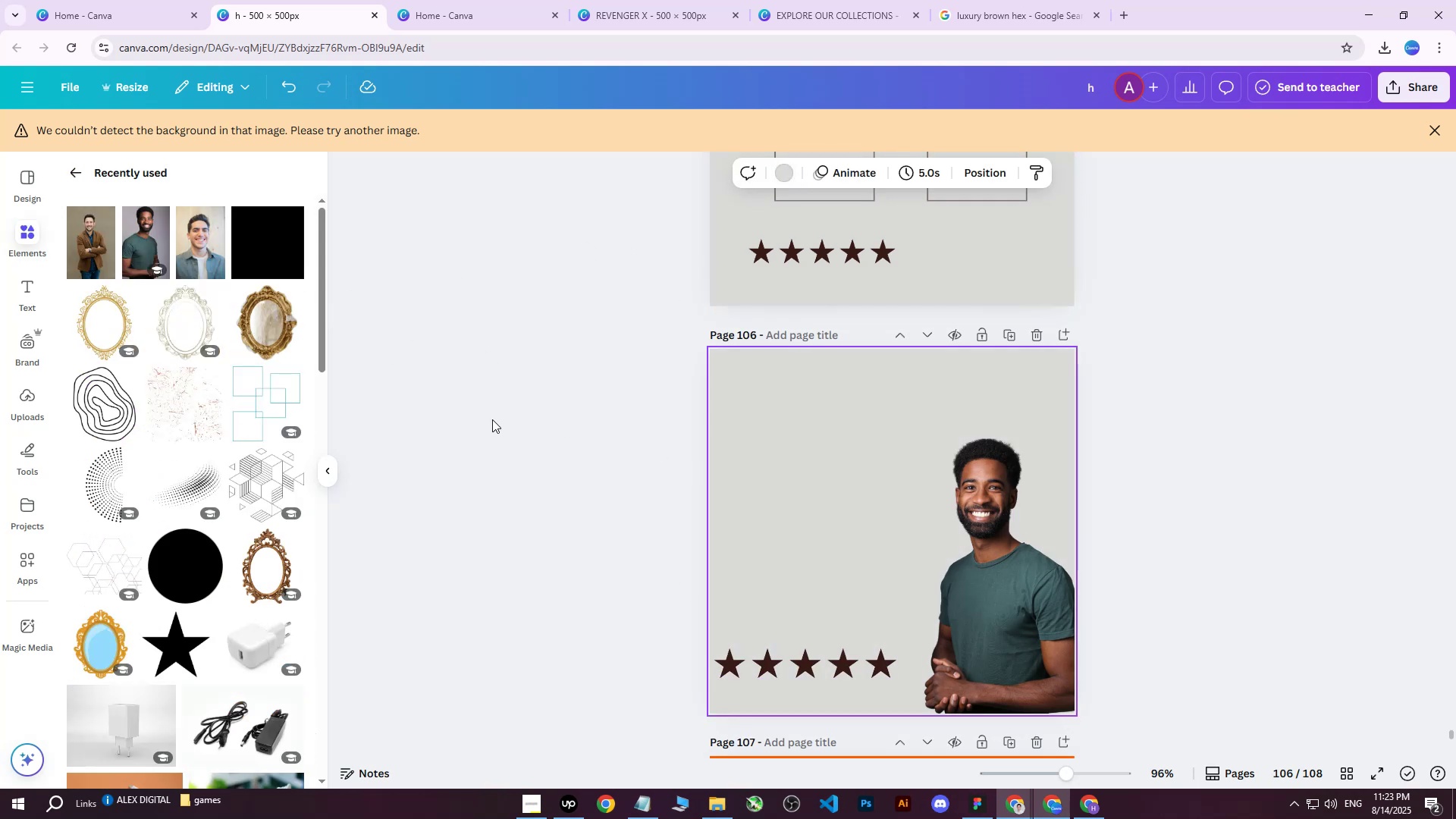 
triple_click([492, 419])
 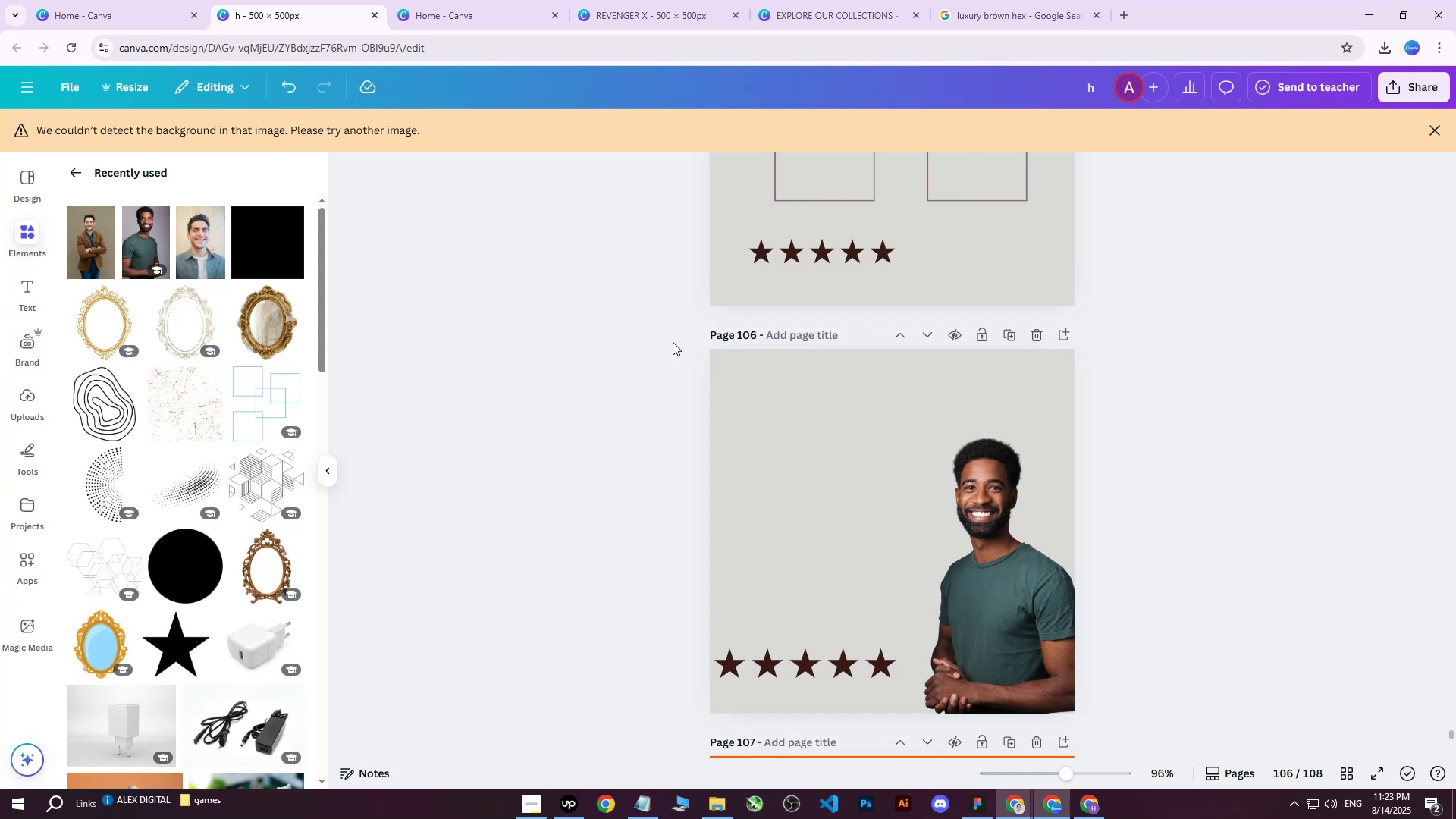 
scroll: coordinate [756, 329], scroll_direction: up, amount: 3.0
 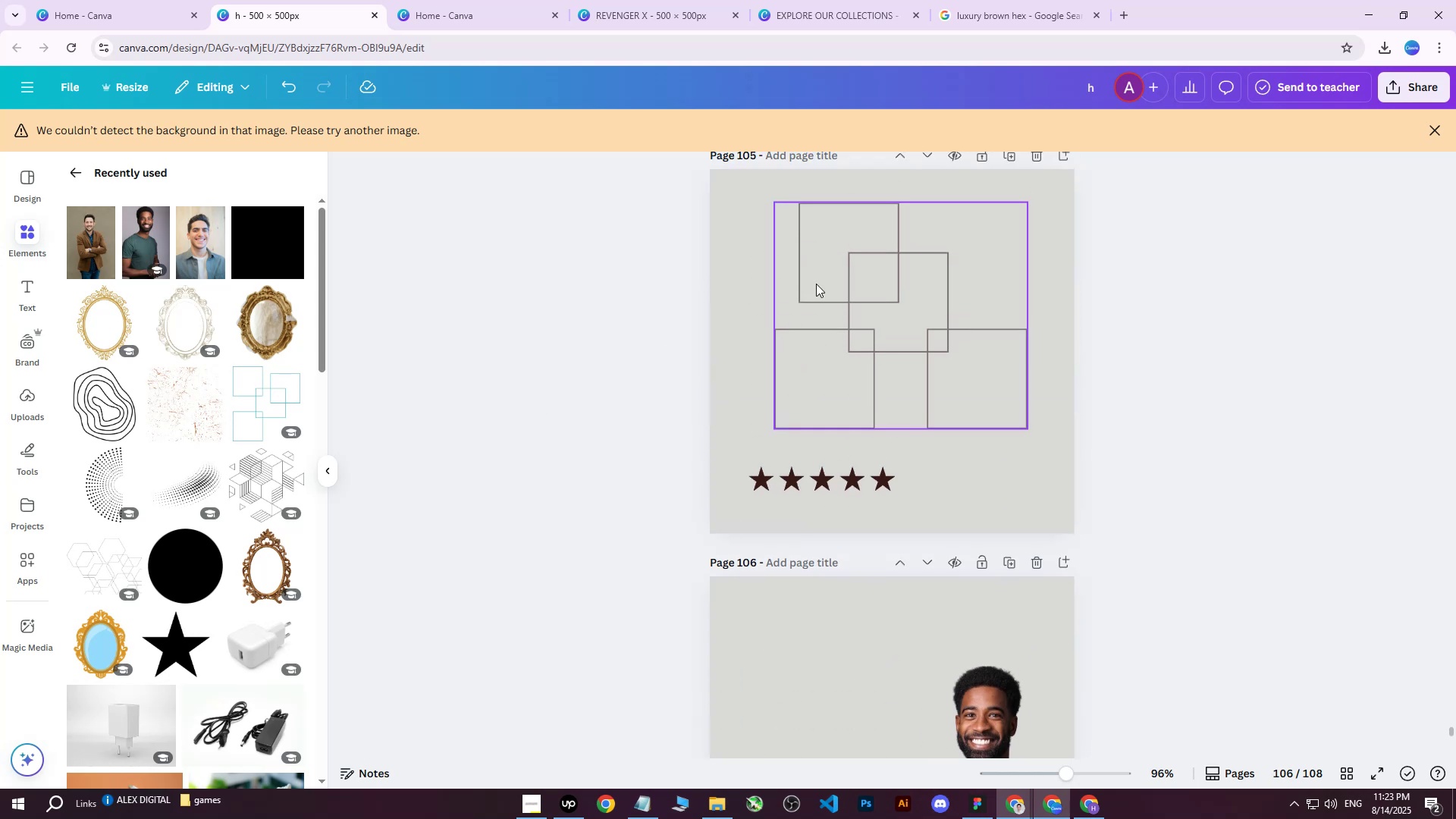 
left_click([818, 279])
 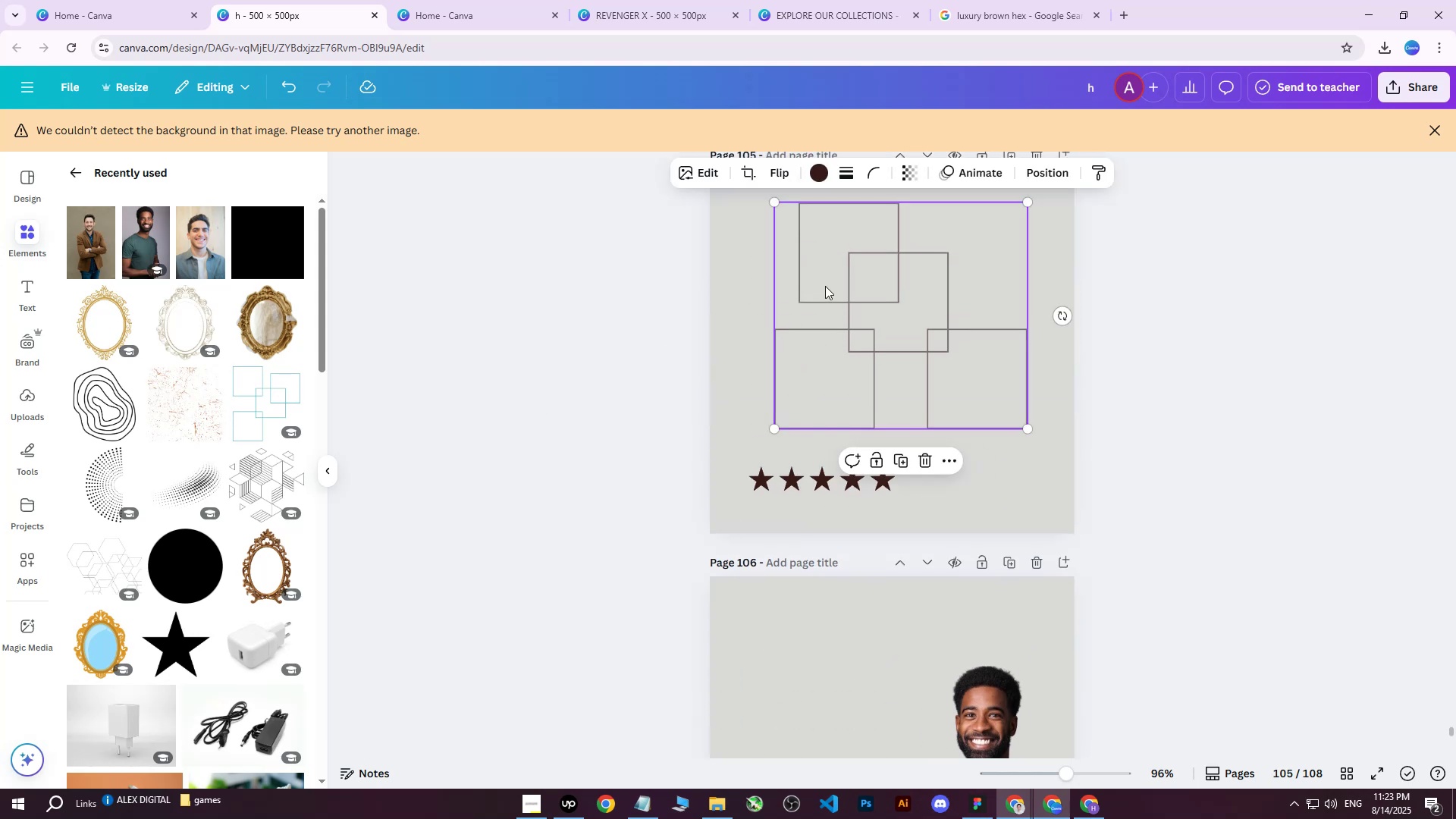 
left_click_drag(start_coordinate=[863, 287], to_coordinate=[844, 640])
 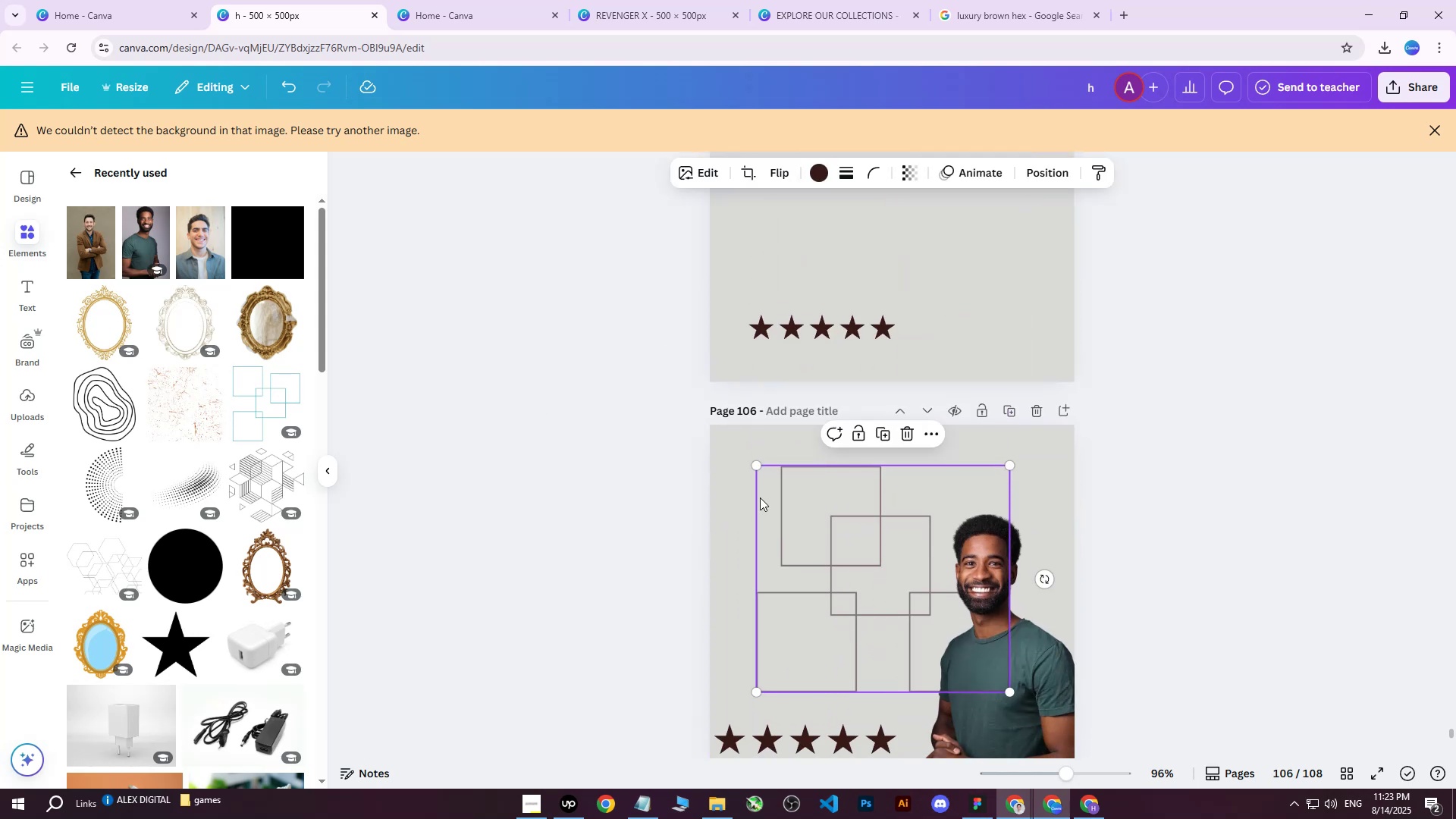 
scroll: coordinate [843, 642], scroll_direction: down, amount: 2.0
 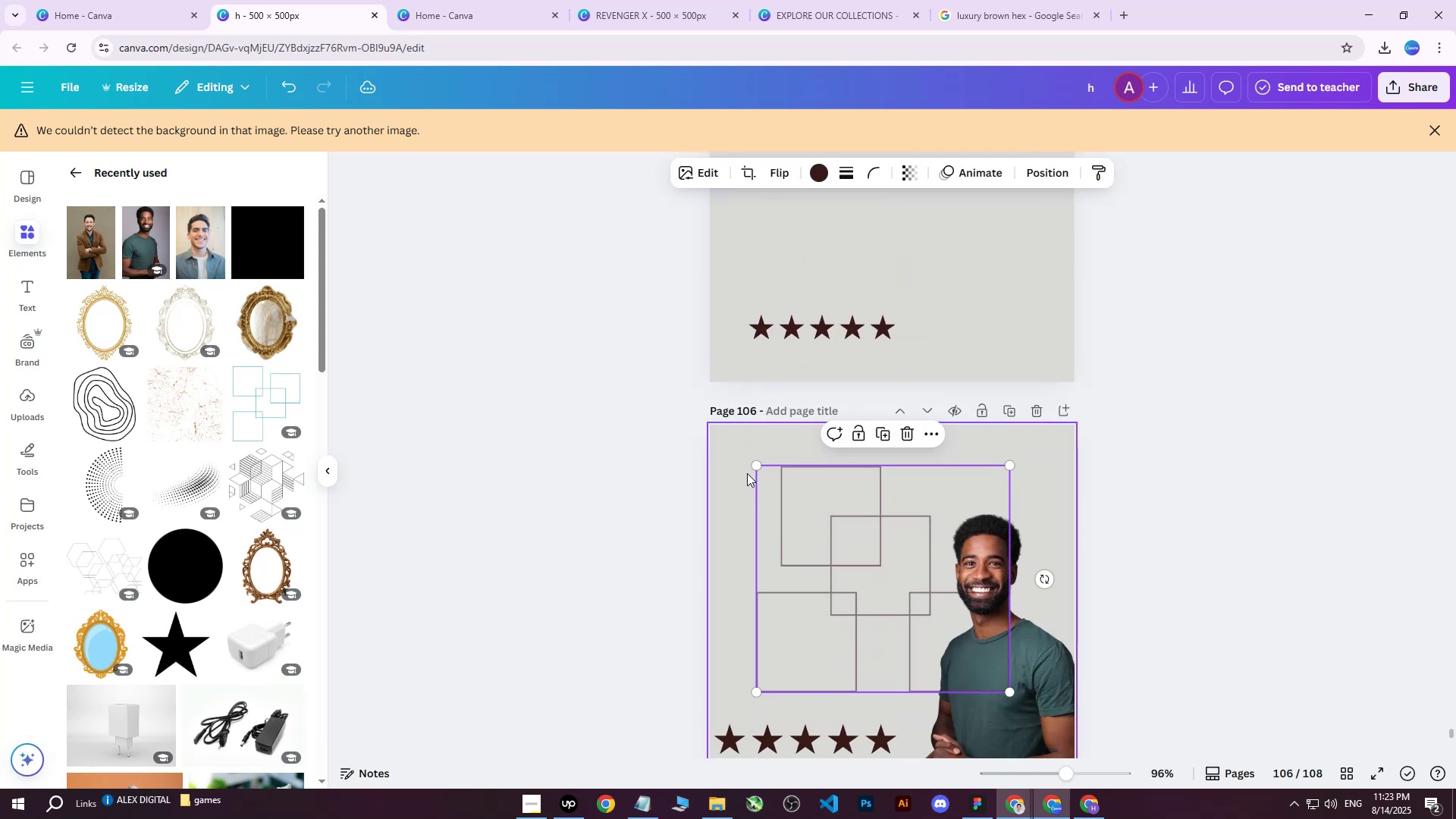 
left_click([750, 465])
 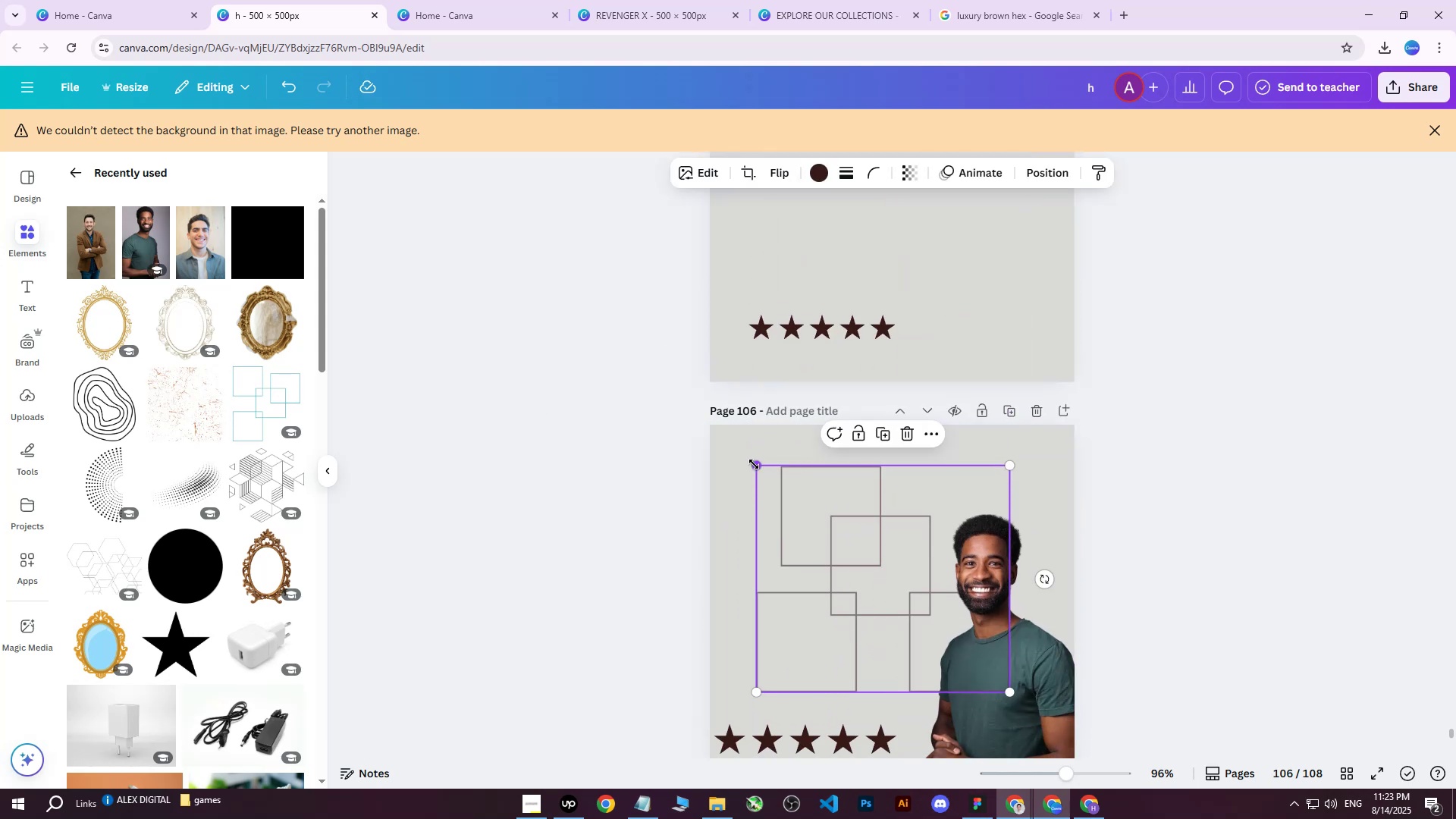 
left_click_drag(start_coordinate=[755, 464], to_coordinate=[642, 365])
 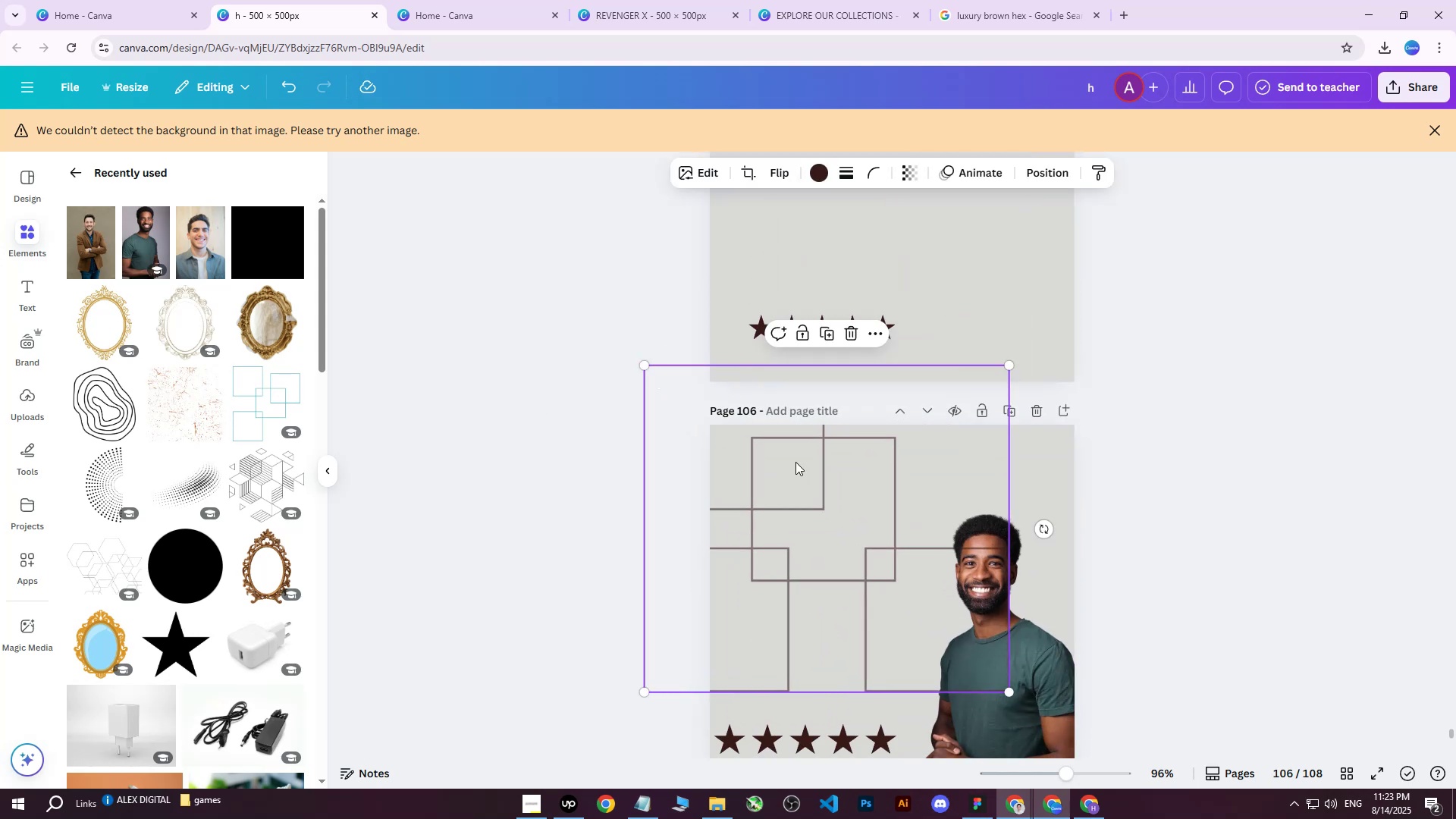 
left_click_drag(start_coordinate=[825, 469], to_coordinate=[943, 488])
 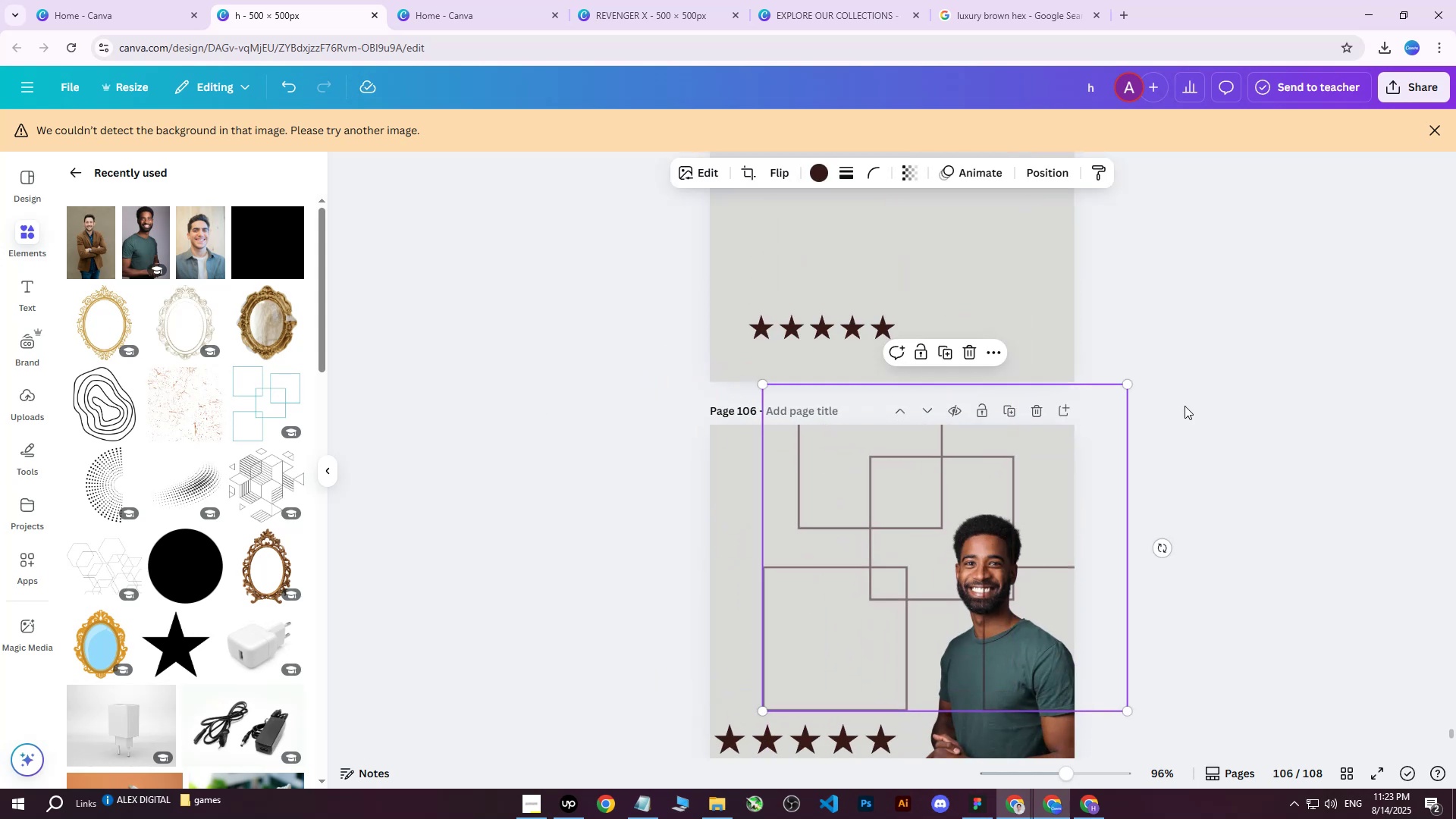 
left_click([1194, 400])
 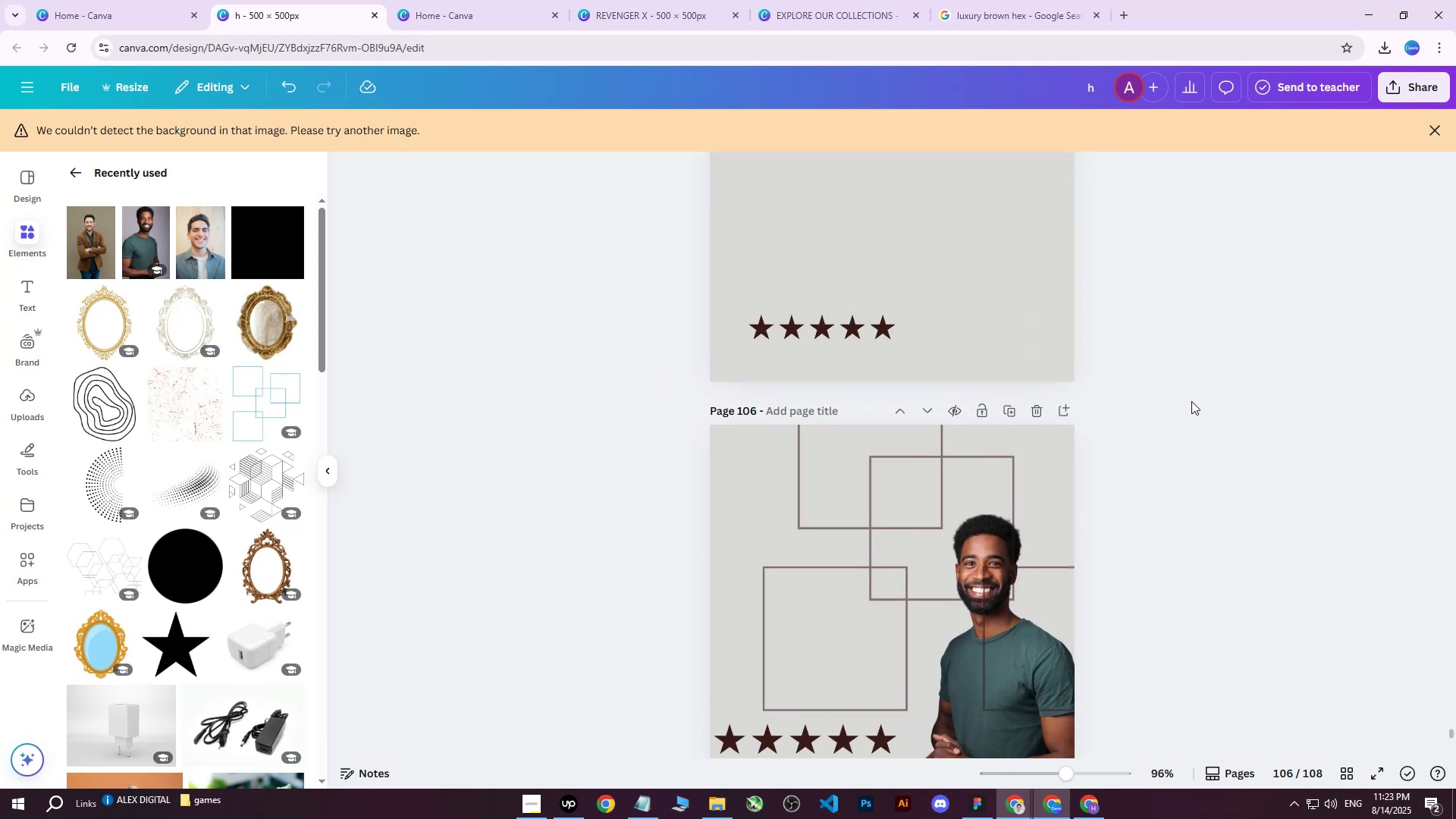 
scroll: coordinate [1172, 471], scroll_direction: down, amount: 1.0
 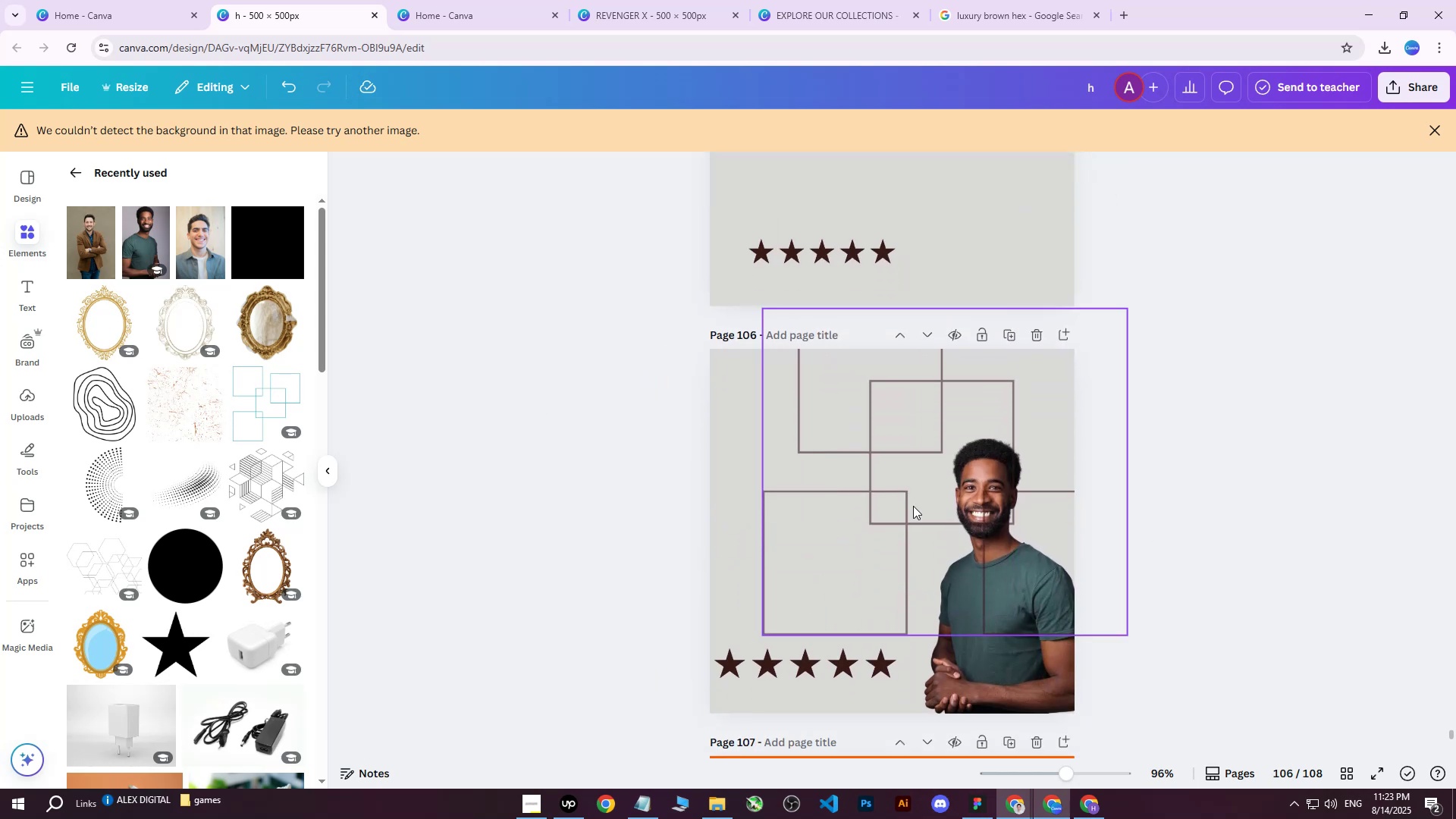 
left_click([867, 495])
 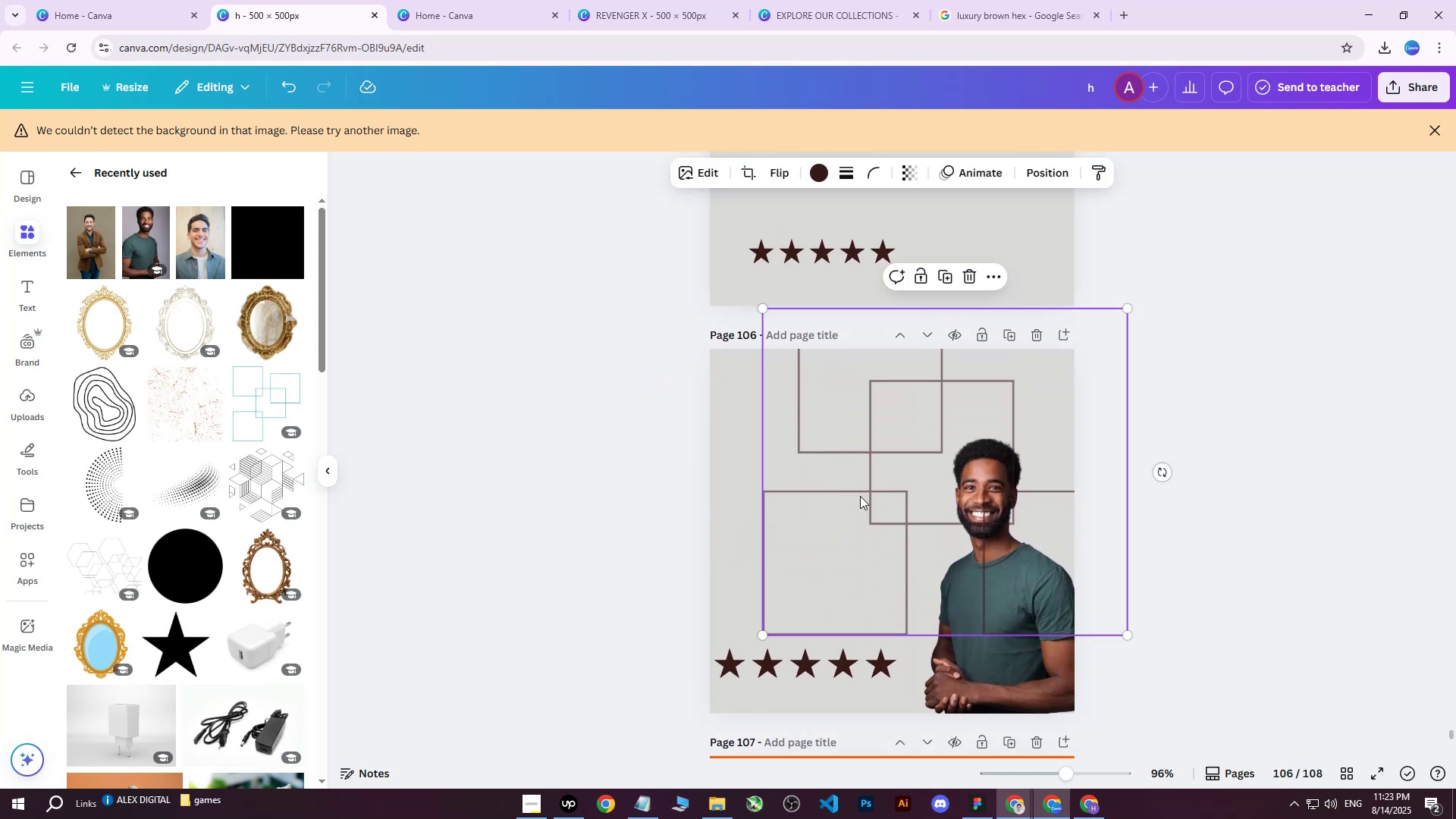 
left_click_drag(start_coordinate=[860, 489], to_coordinate=[862, 466])
 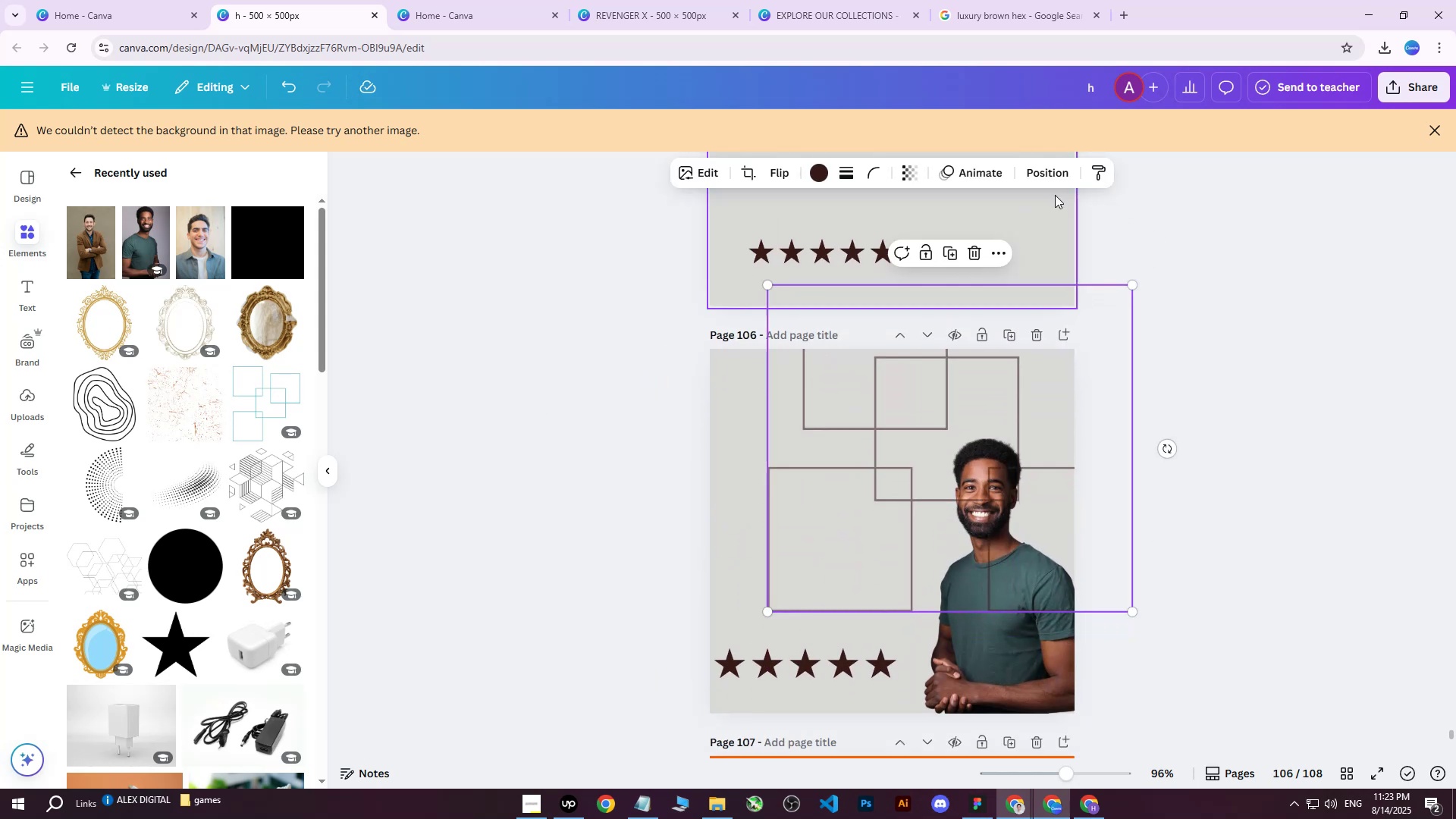 
left_click([1045, 176])
 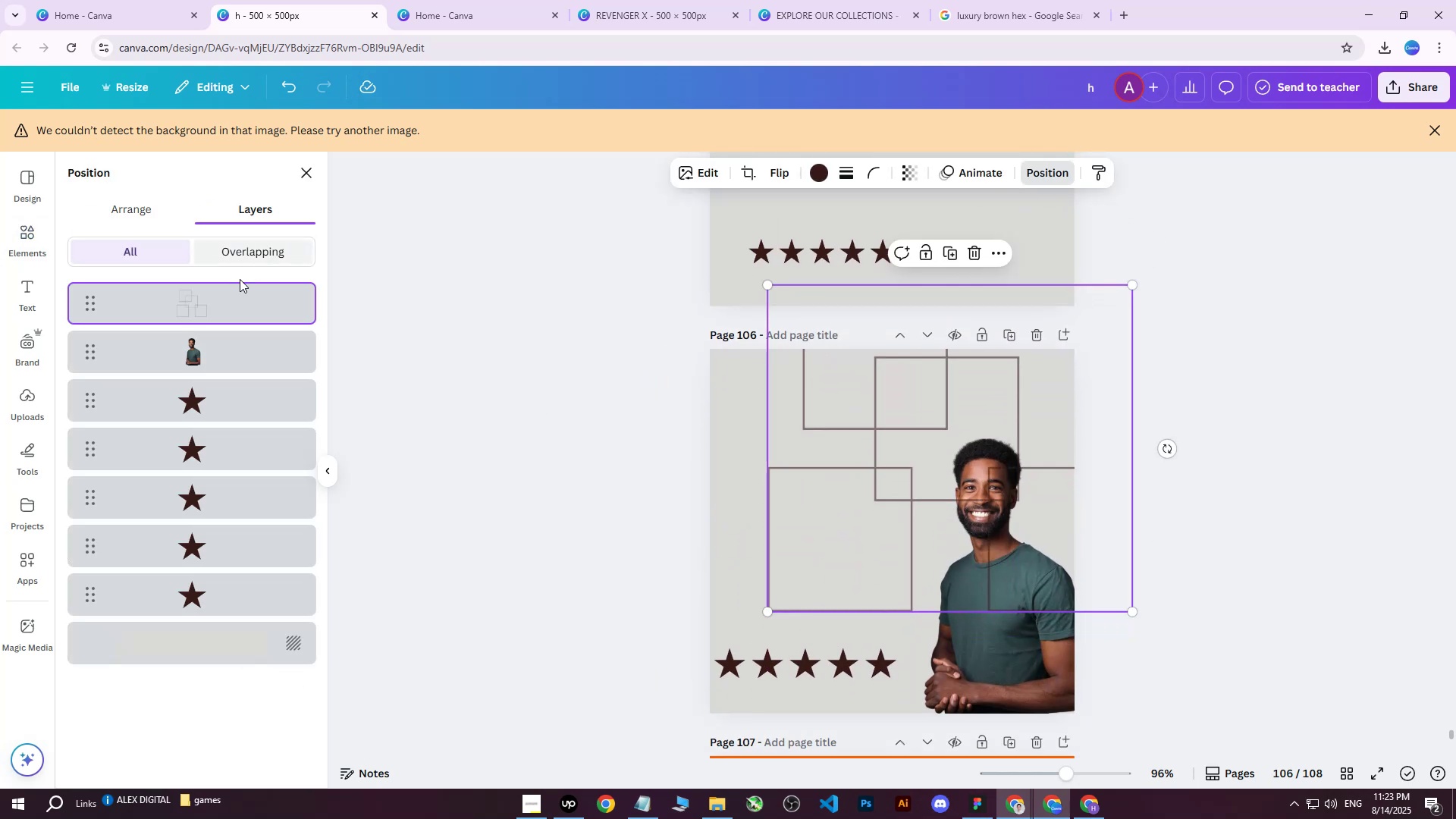 
left_click_drag(start_coordinate=[211, 296], to_coordinate=[209, 599])
 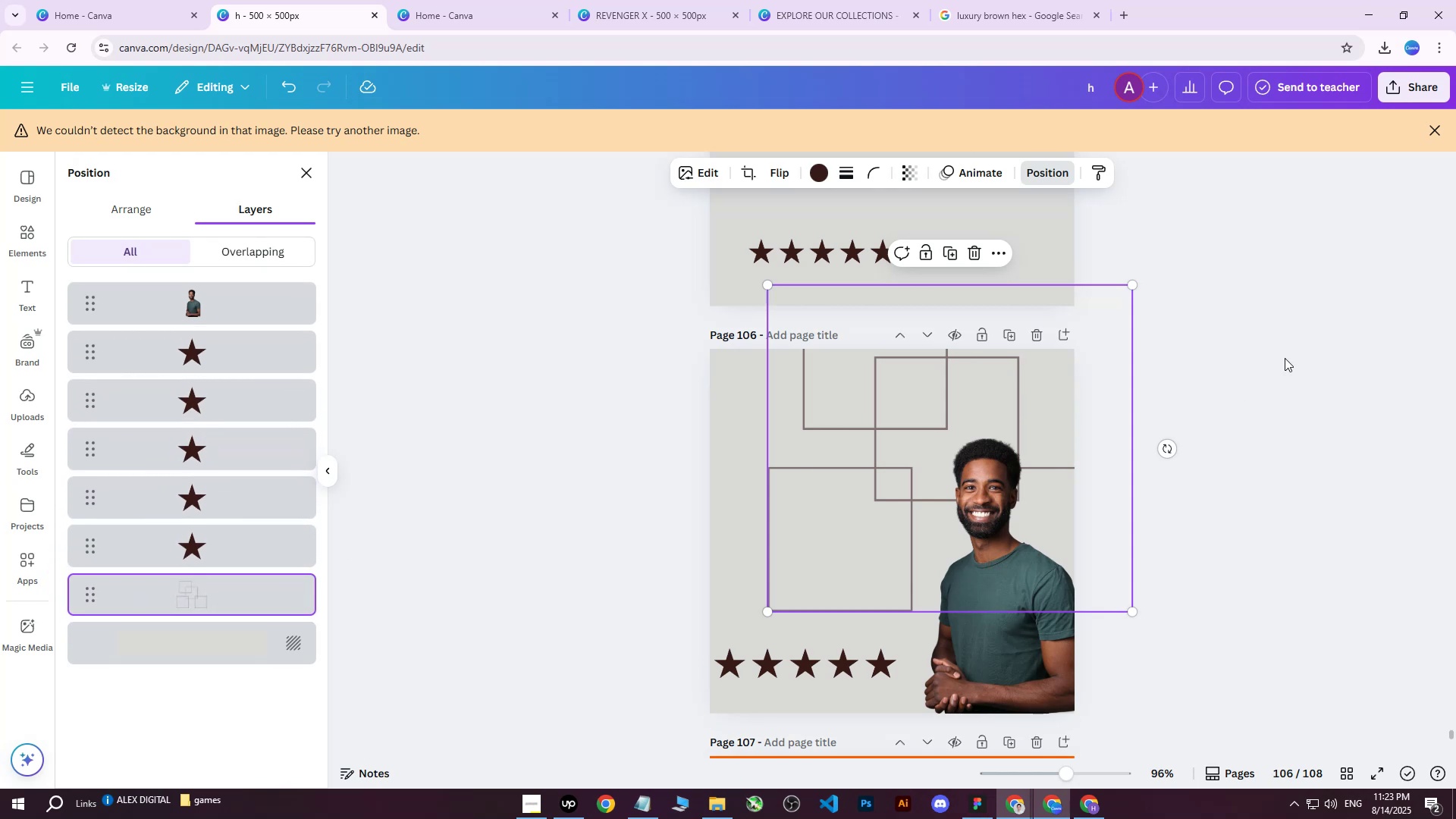 
double_click([1285, 358])
 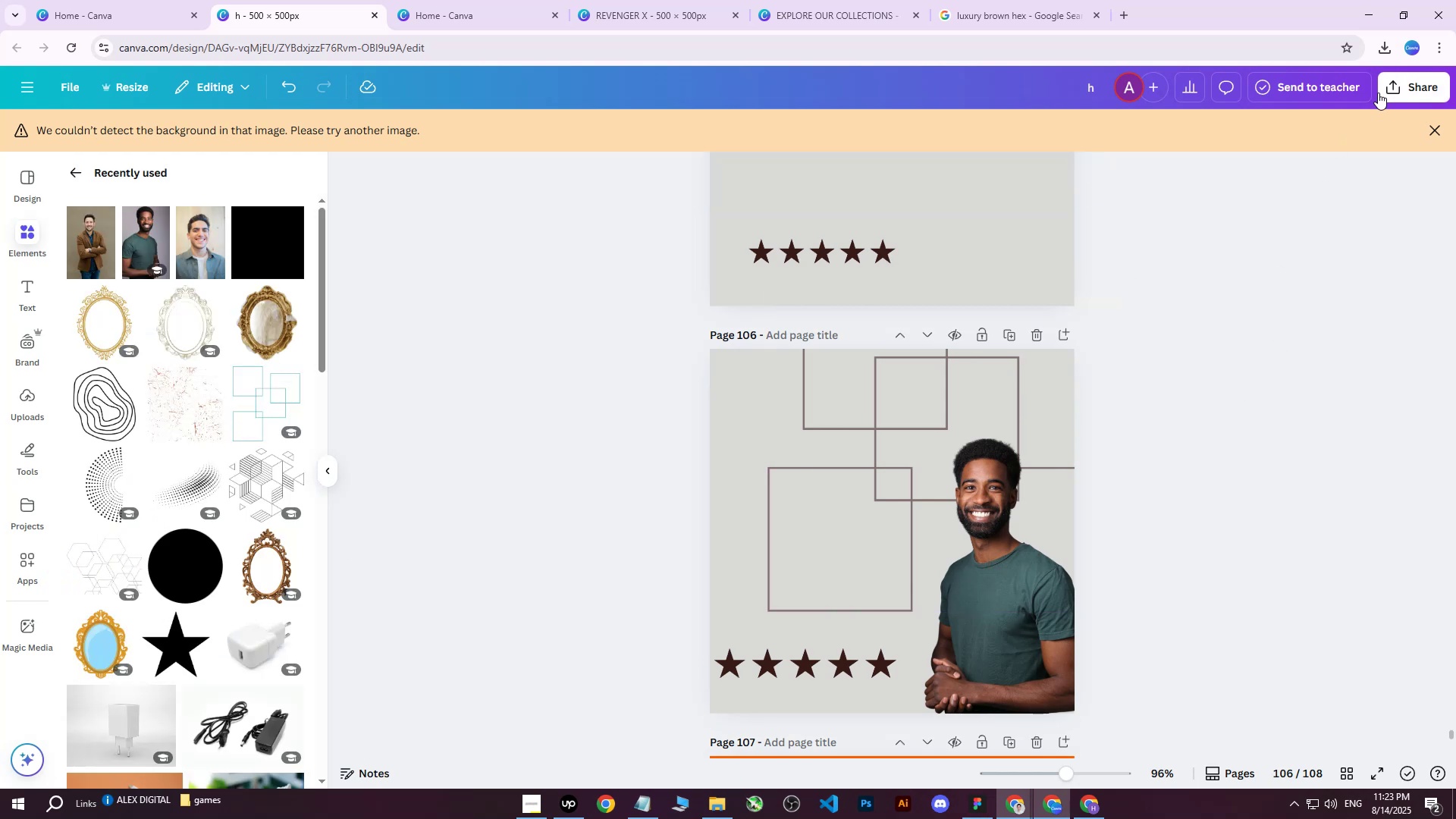 
left_click([1408, 77])
 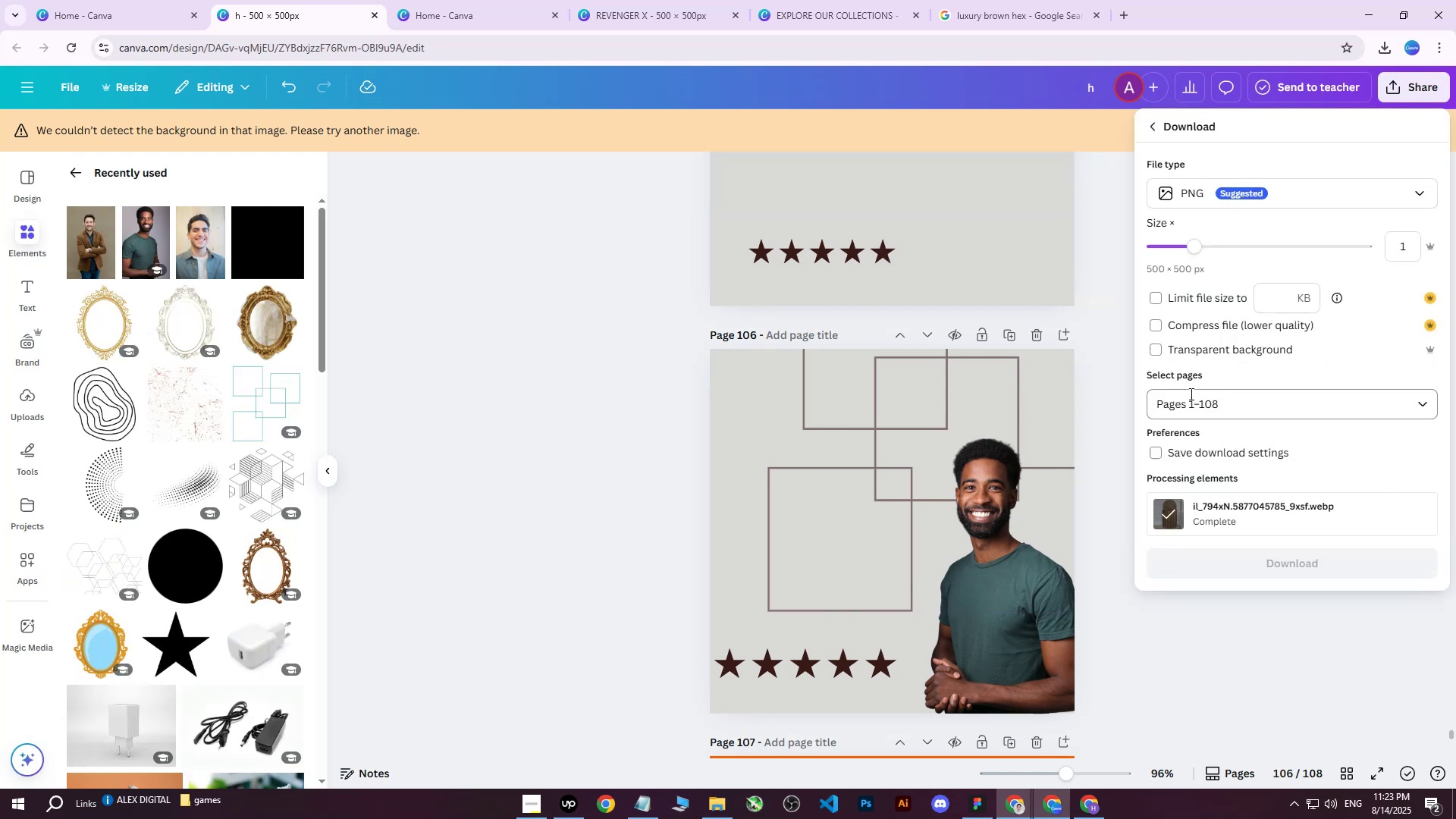 
double_click([1212, 397])
 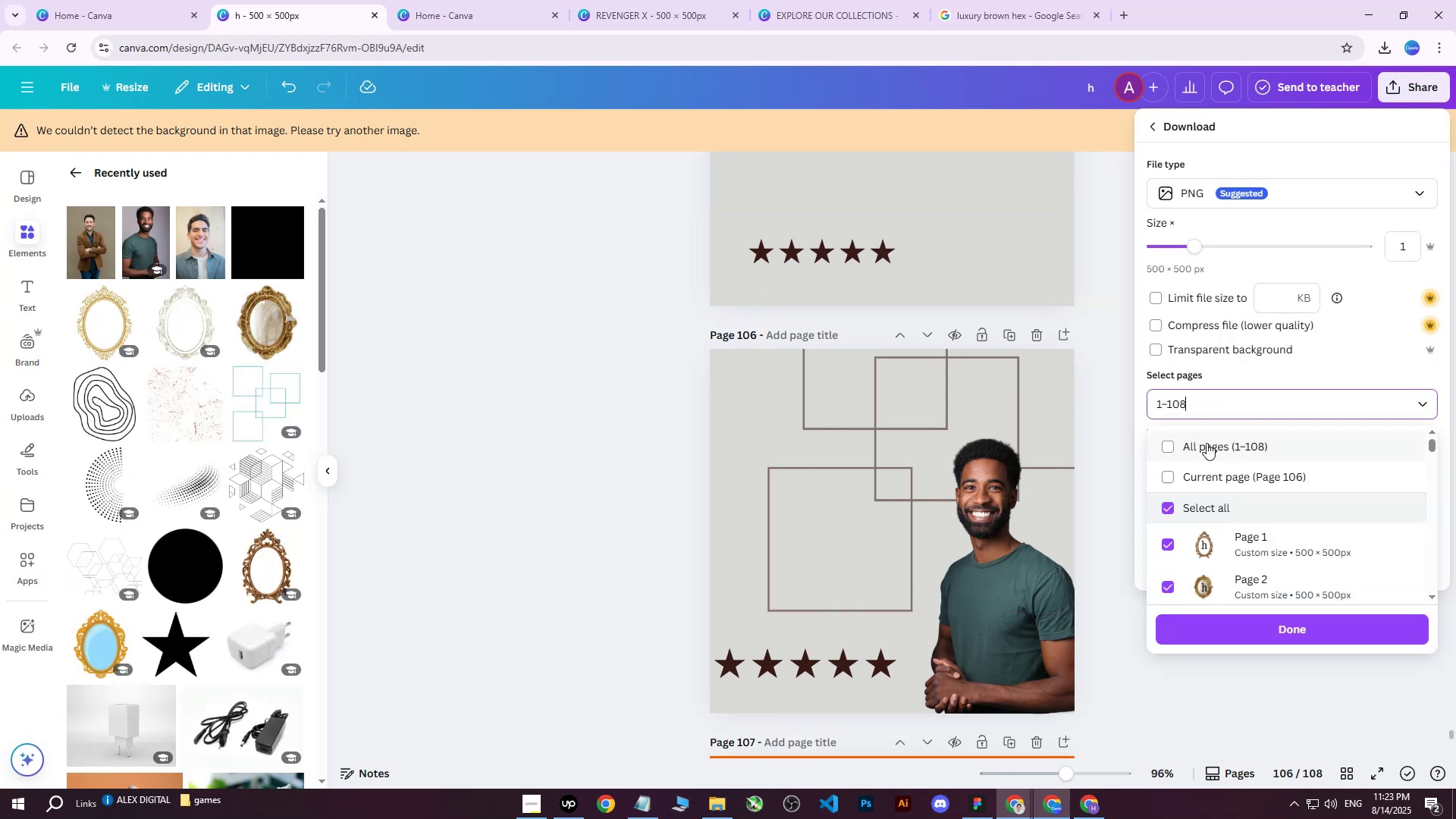 
triple_click([1207, 443])
 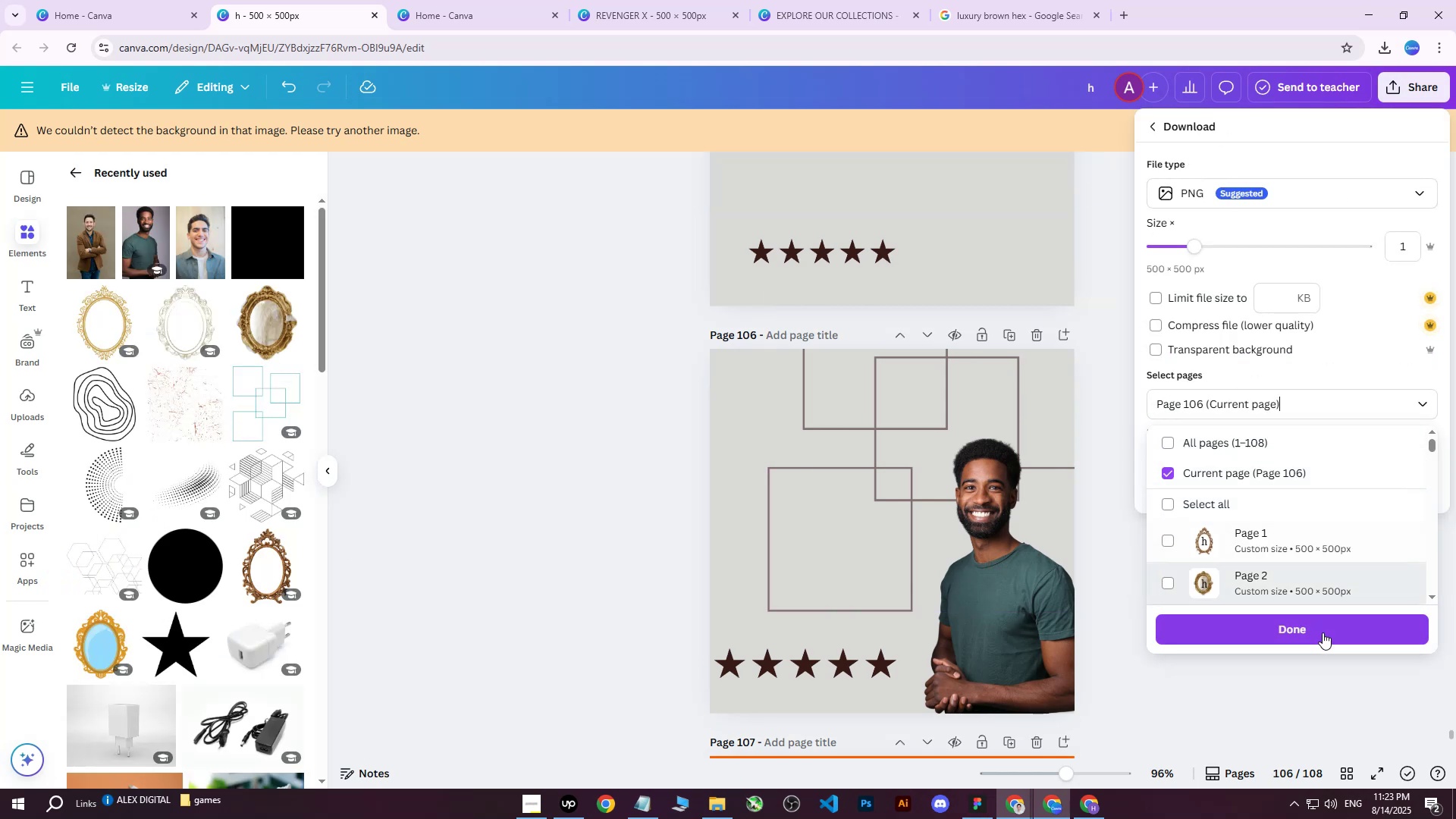 
triple_click([1305, 636])
 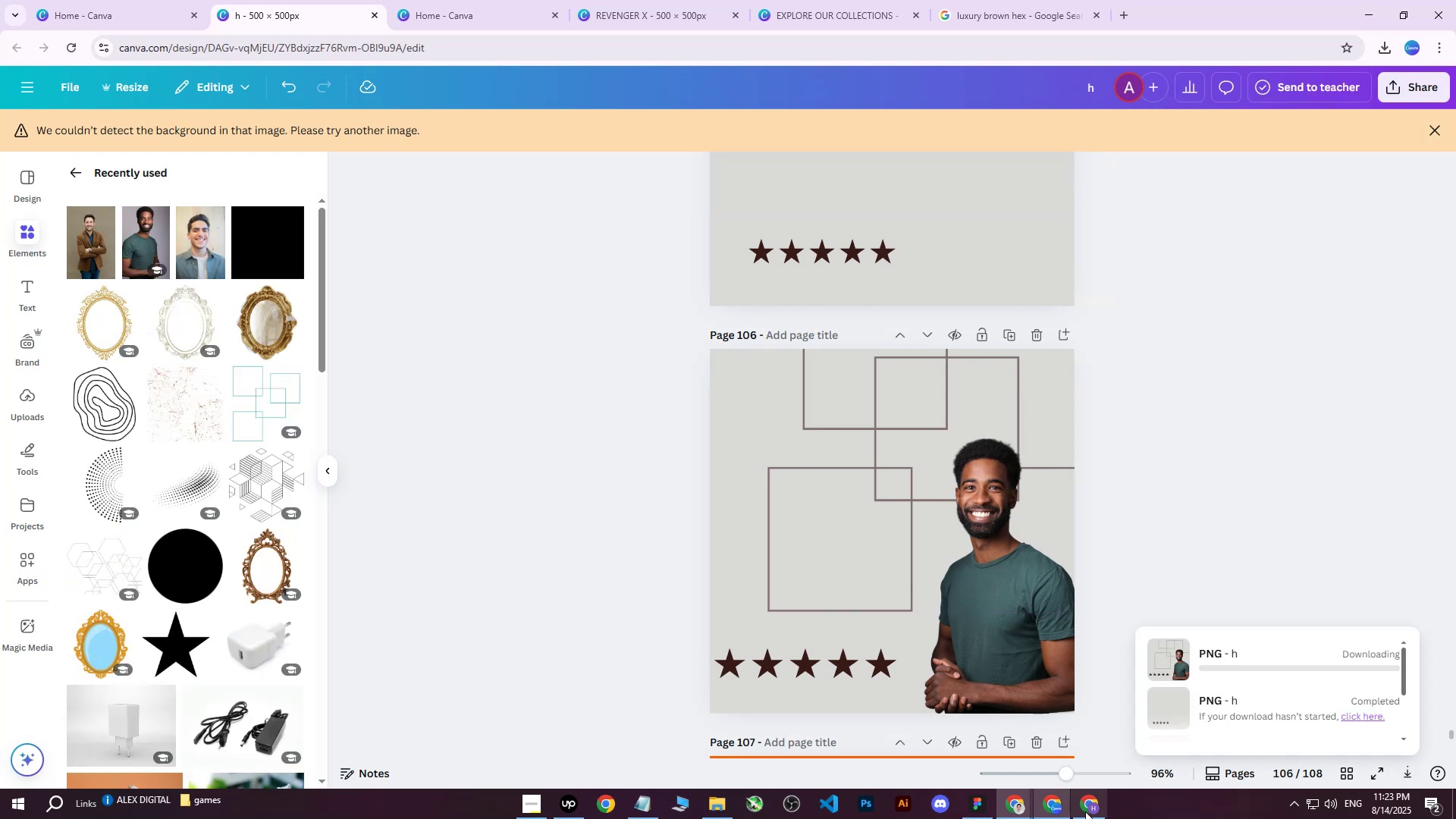 
left_click([1081, 818])
 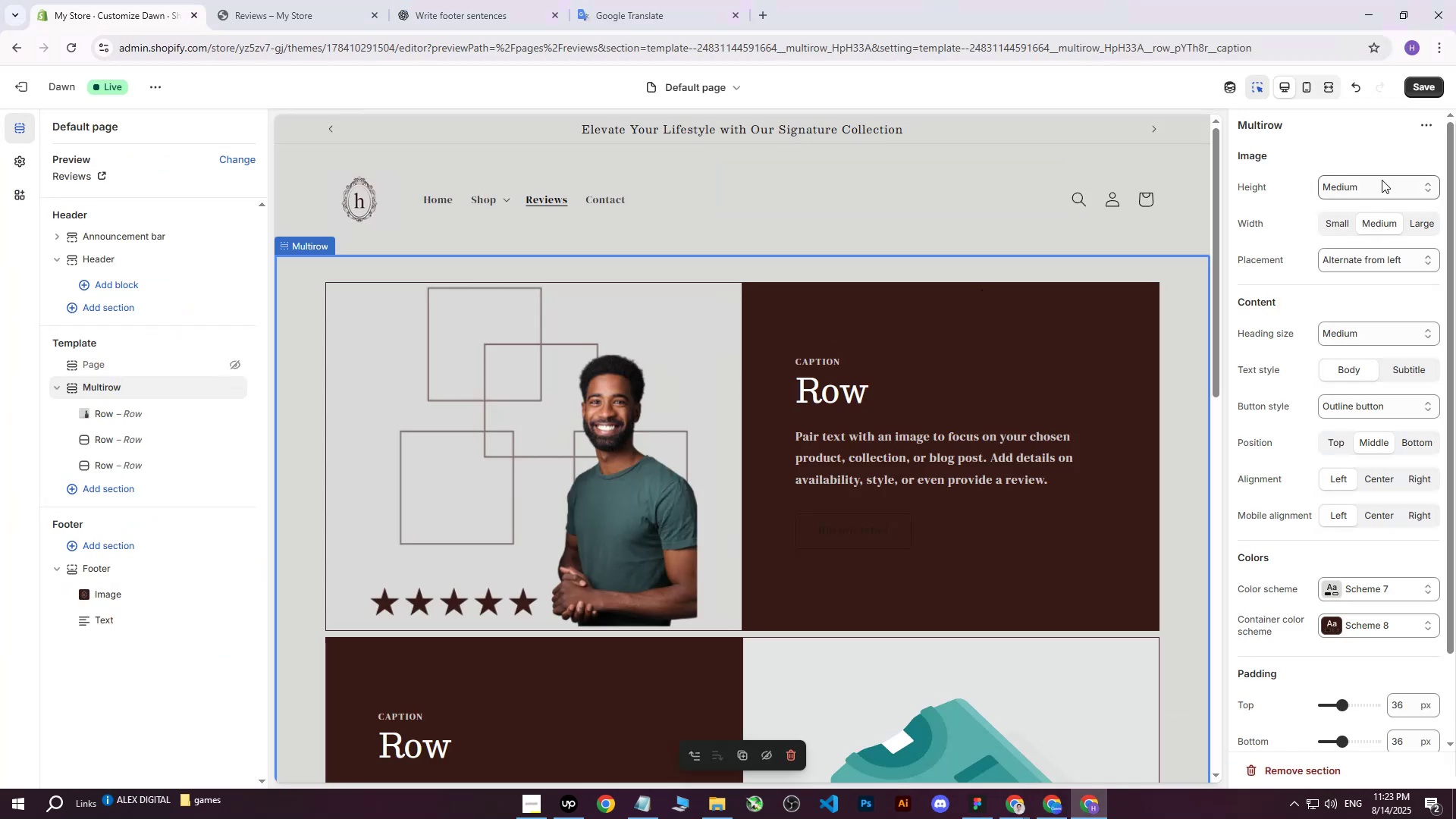 
left_click([642, 497])
 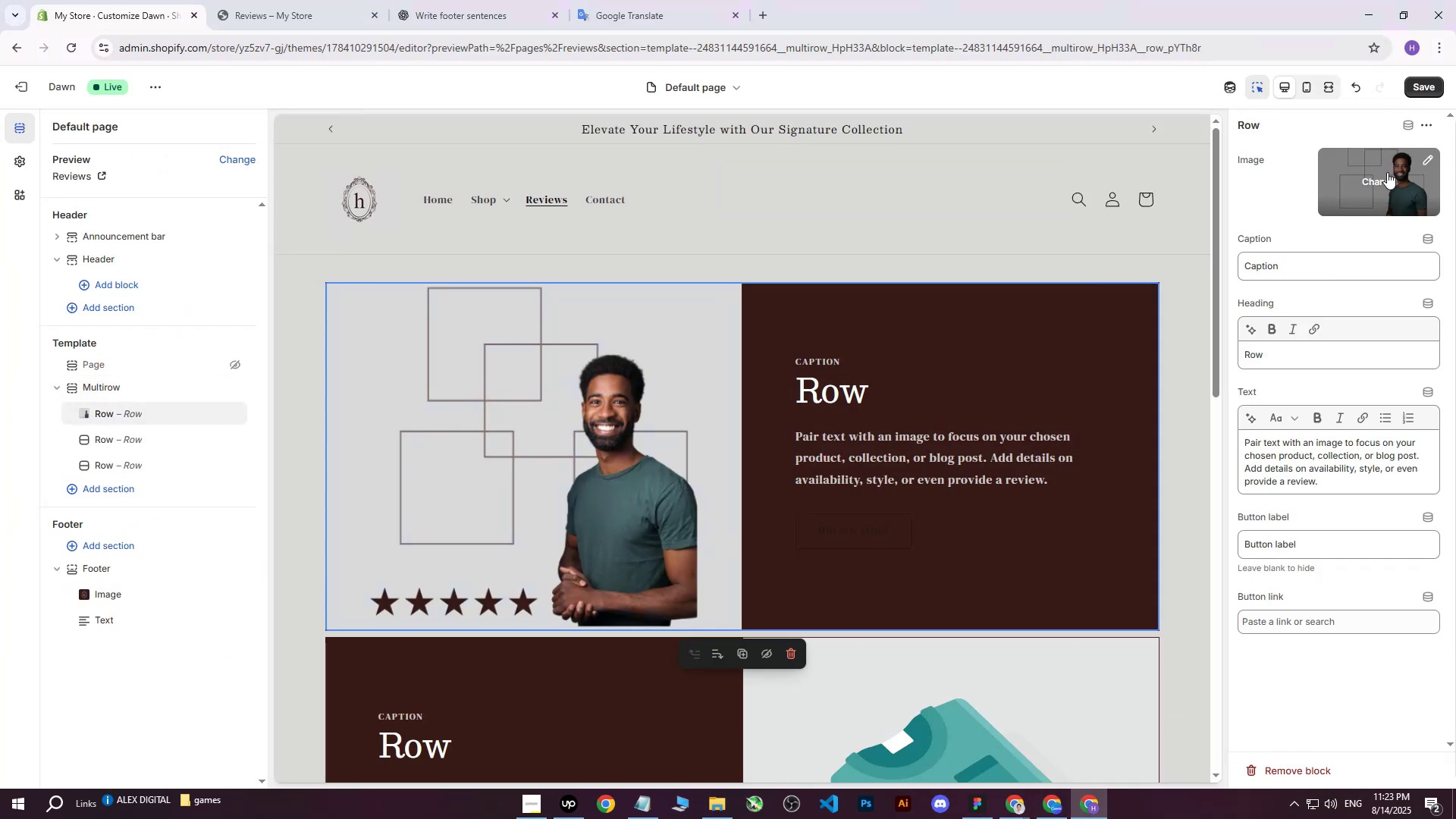 
left_click([1386, 172])
 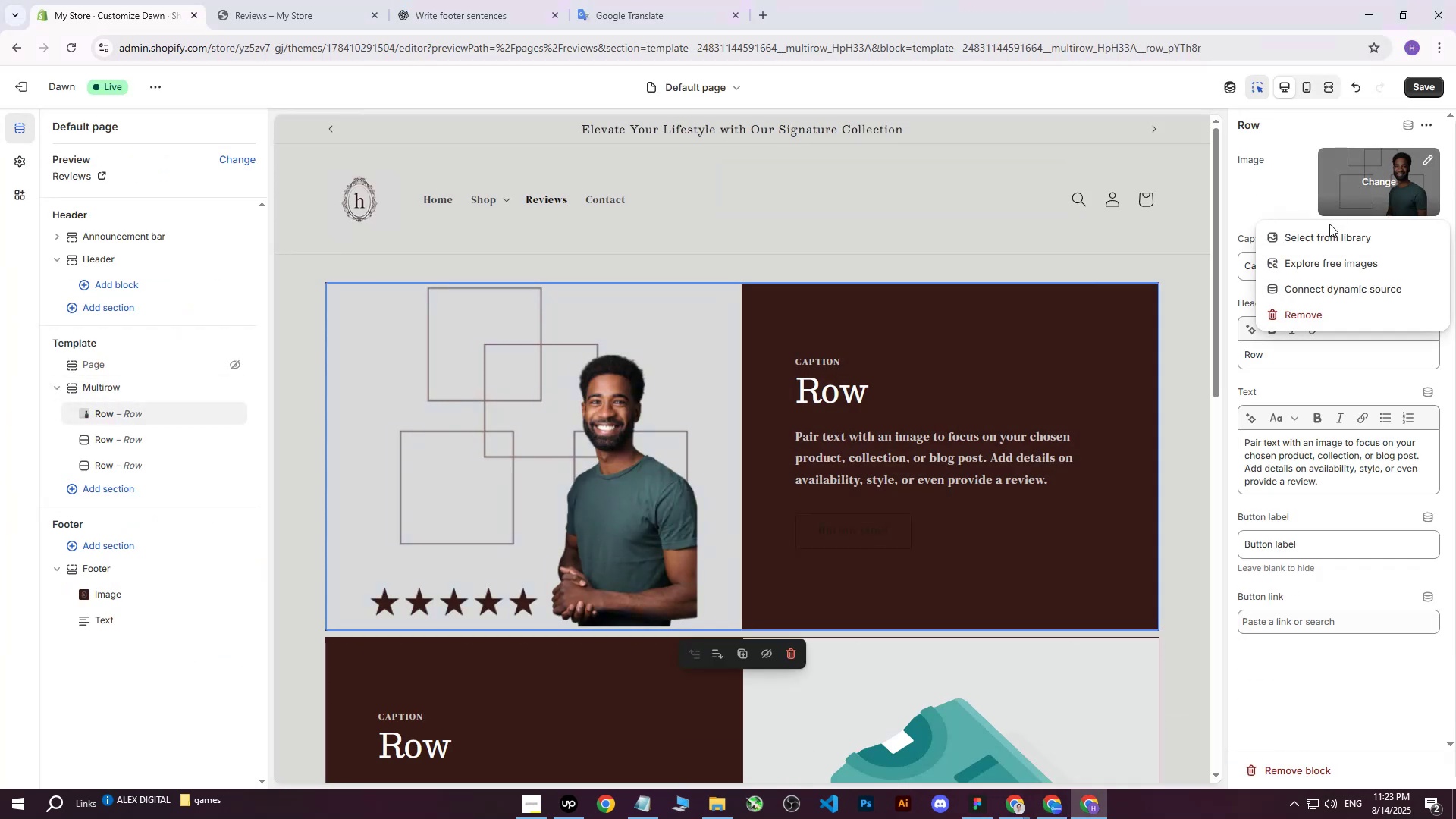 
double_click([1325, 239])
 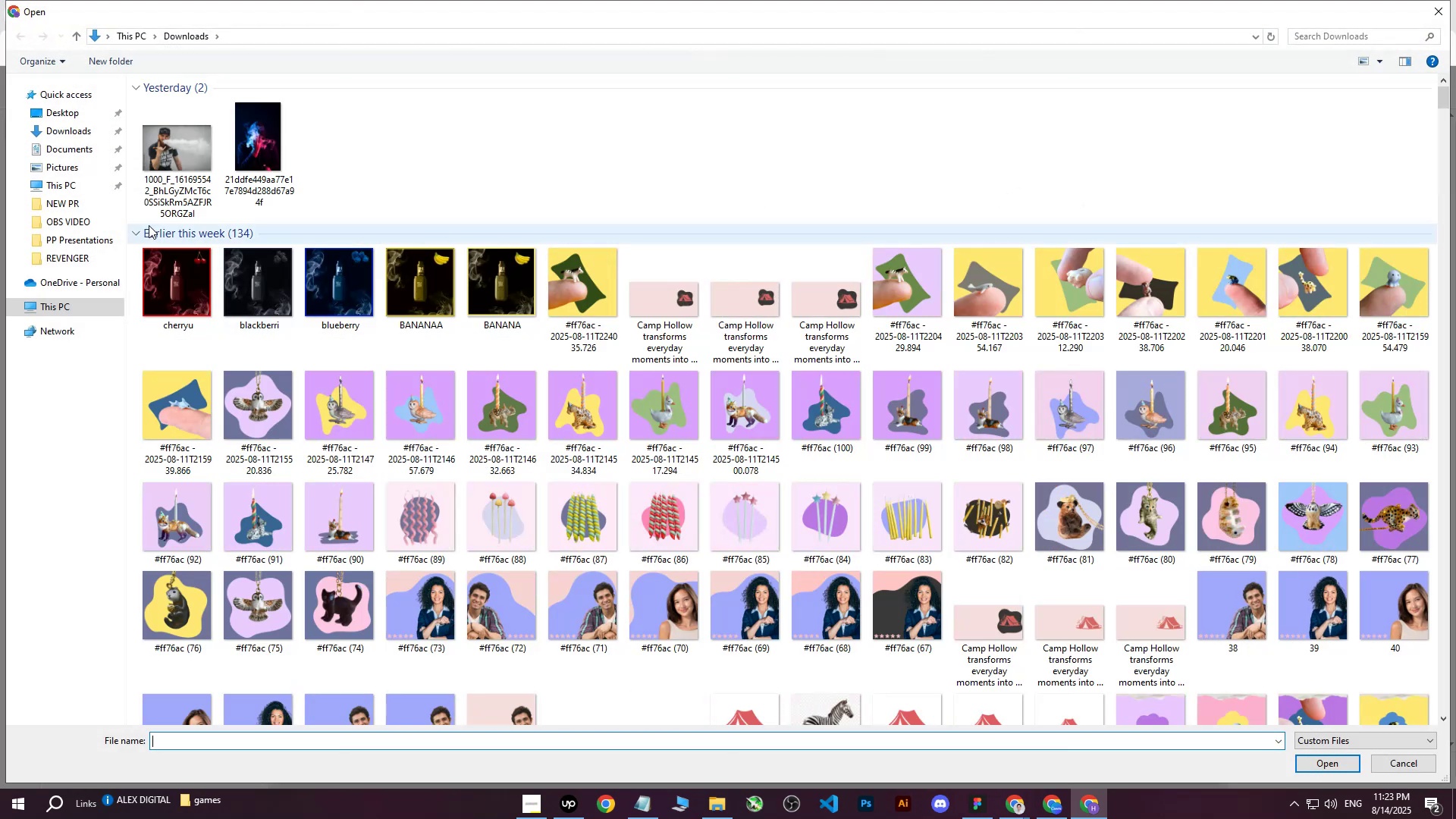 
left_click([181, 137])
 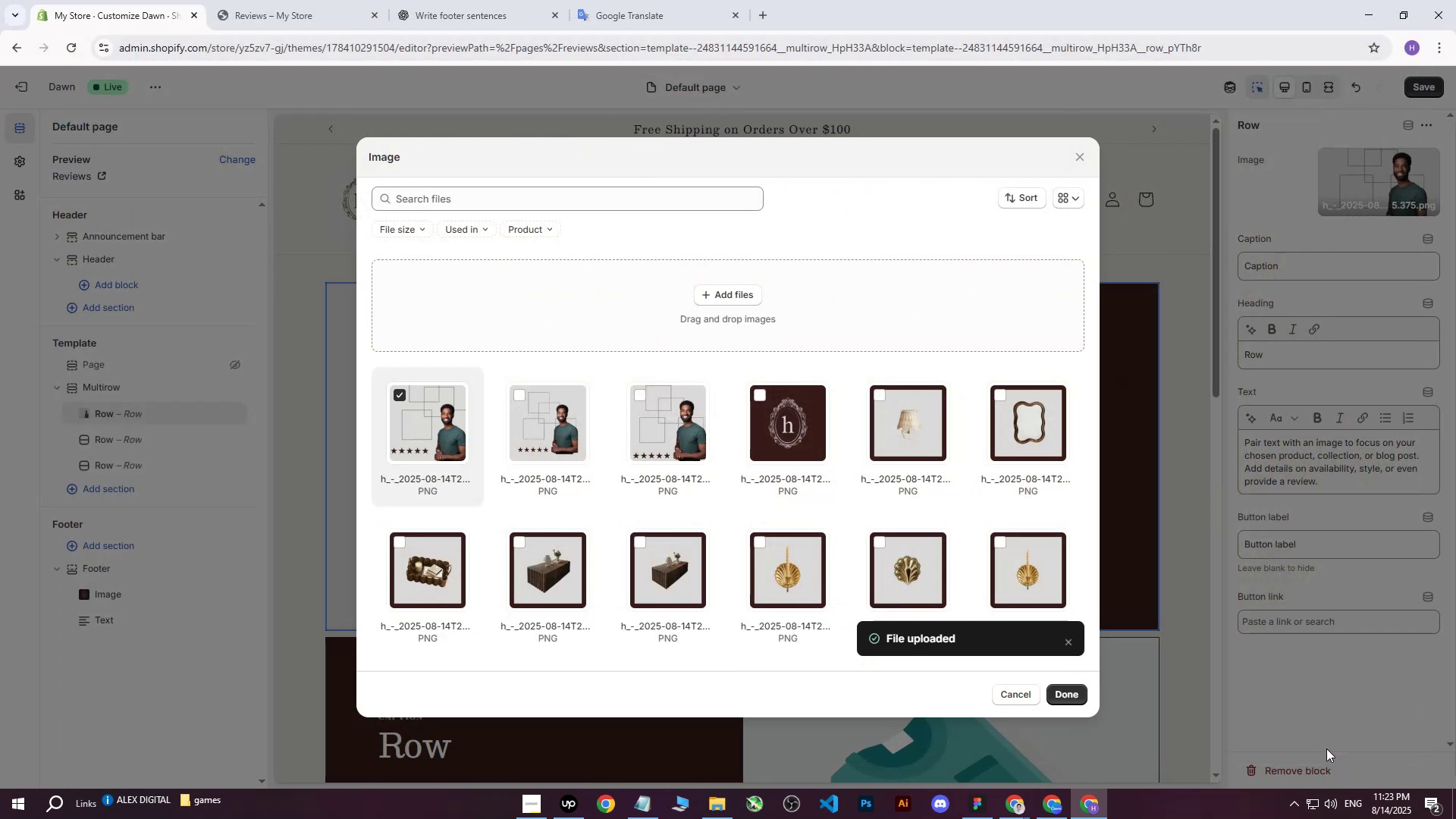 
wait(11.51)
 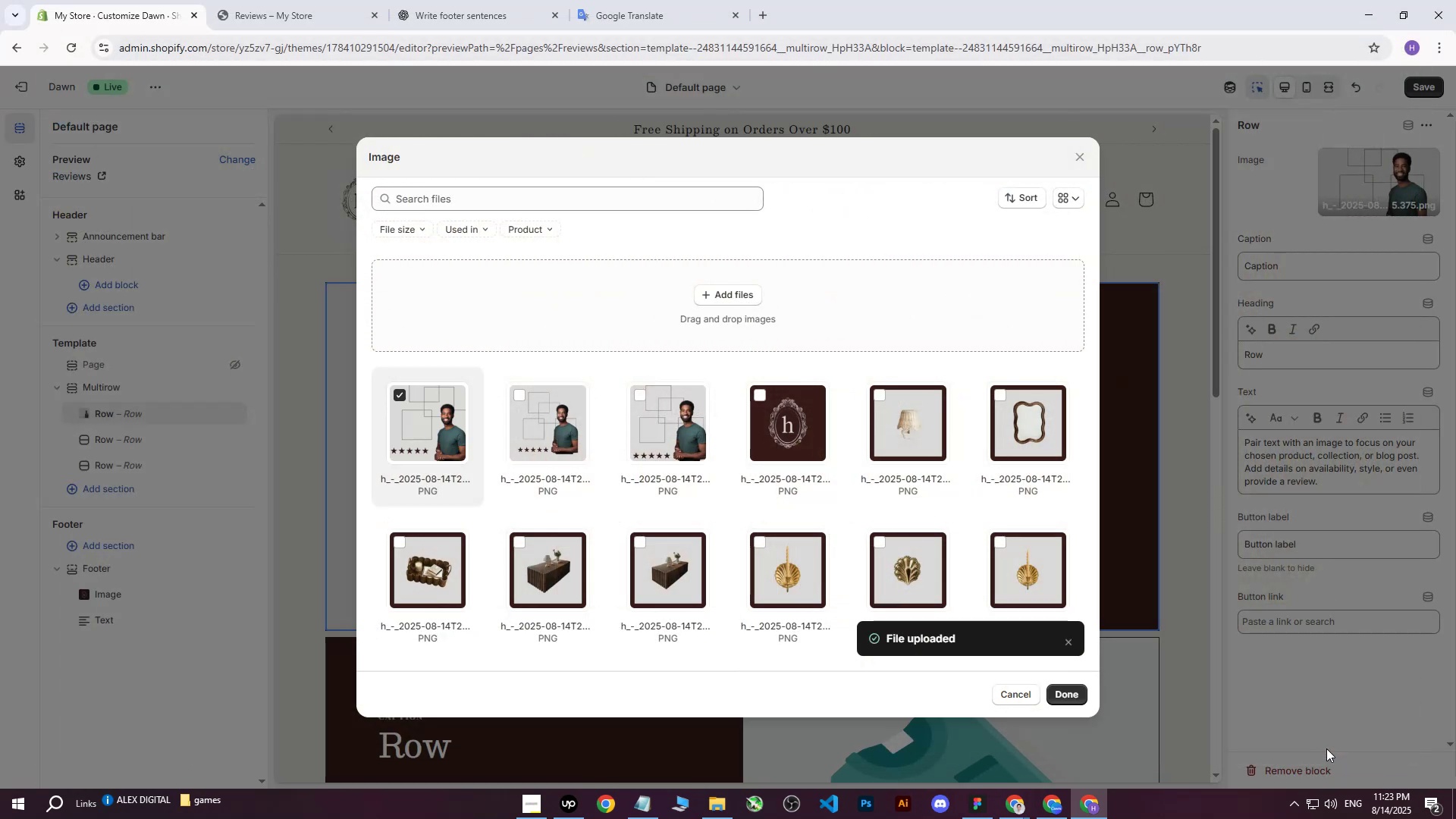 
left_click([1061, 692])
 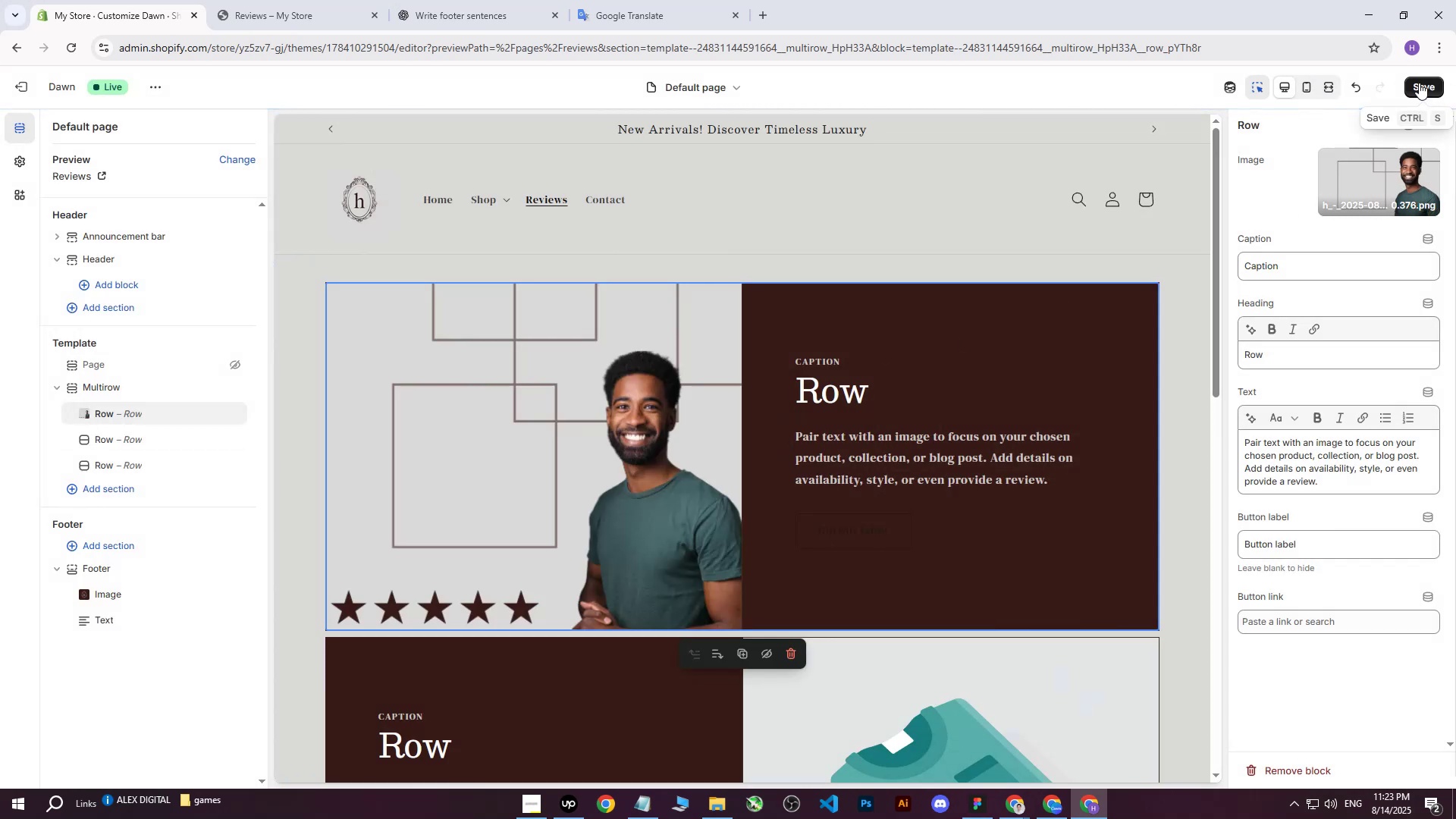 
left_click([1419, 83])
 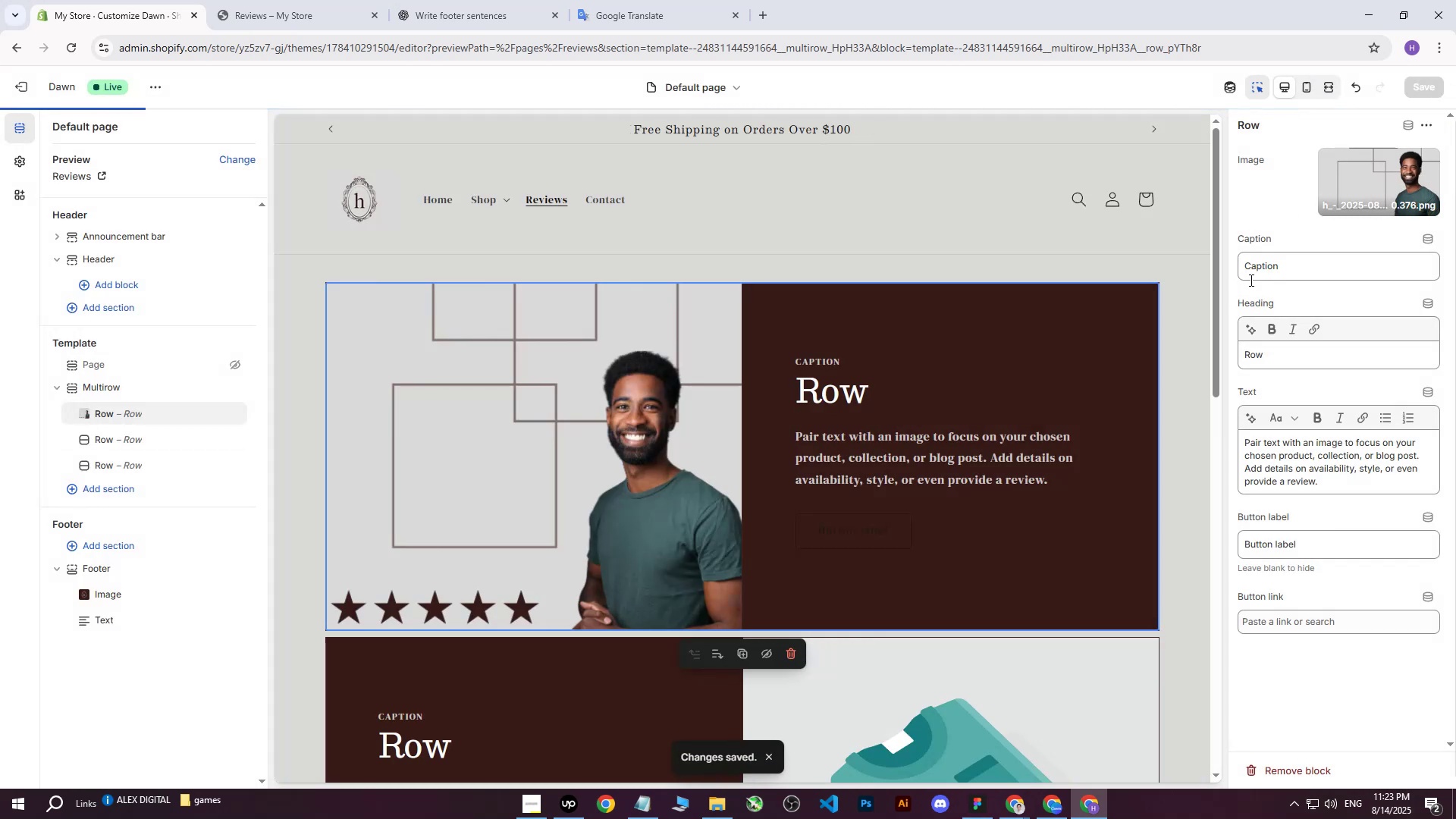 
left_click([835, 403])
 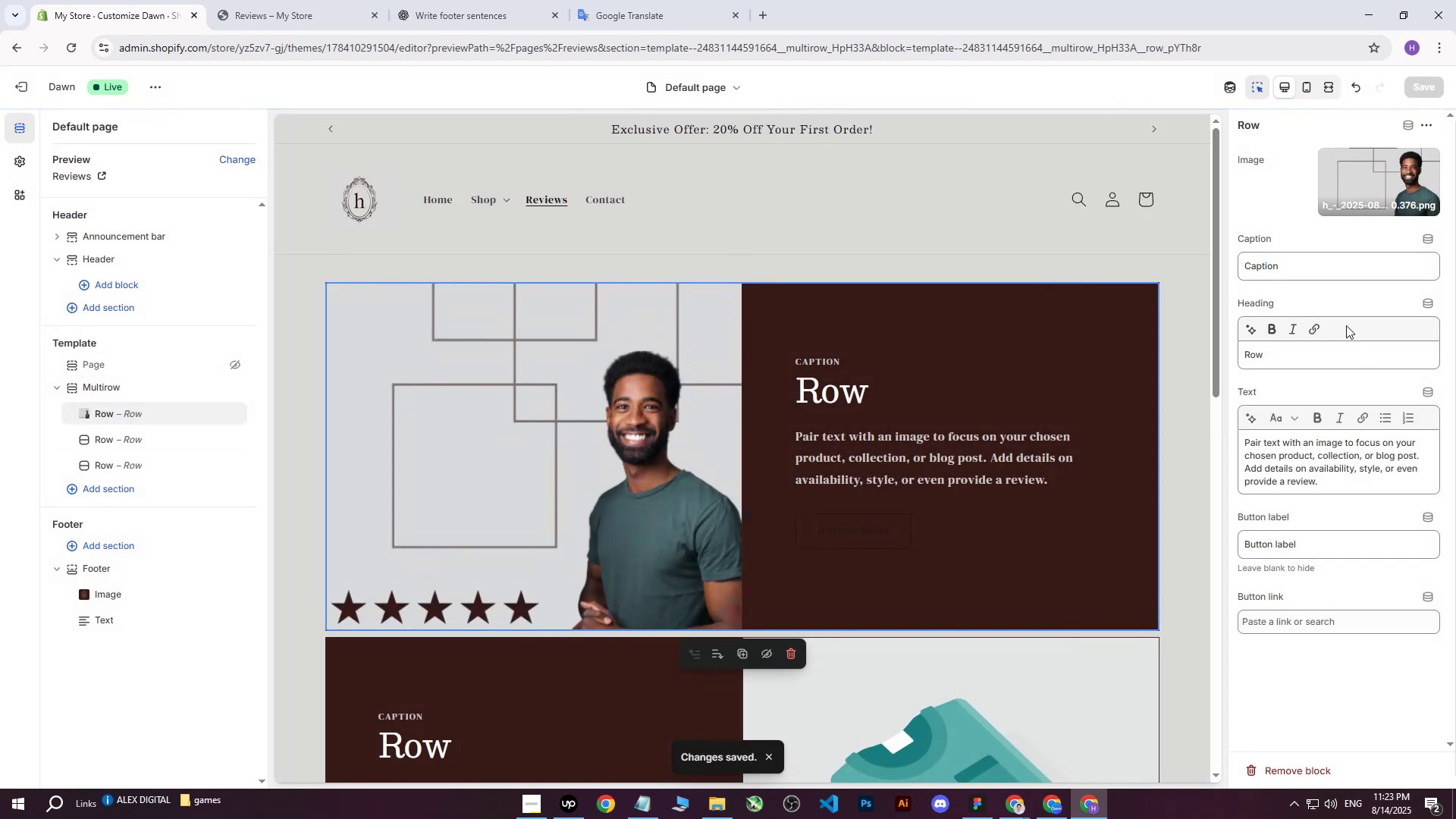 
left_click([949, 435])
 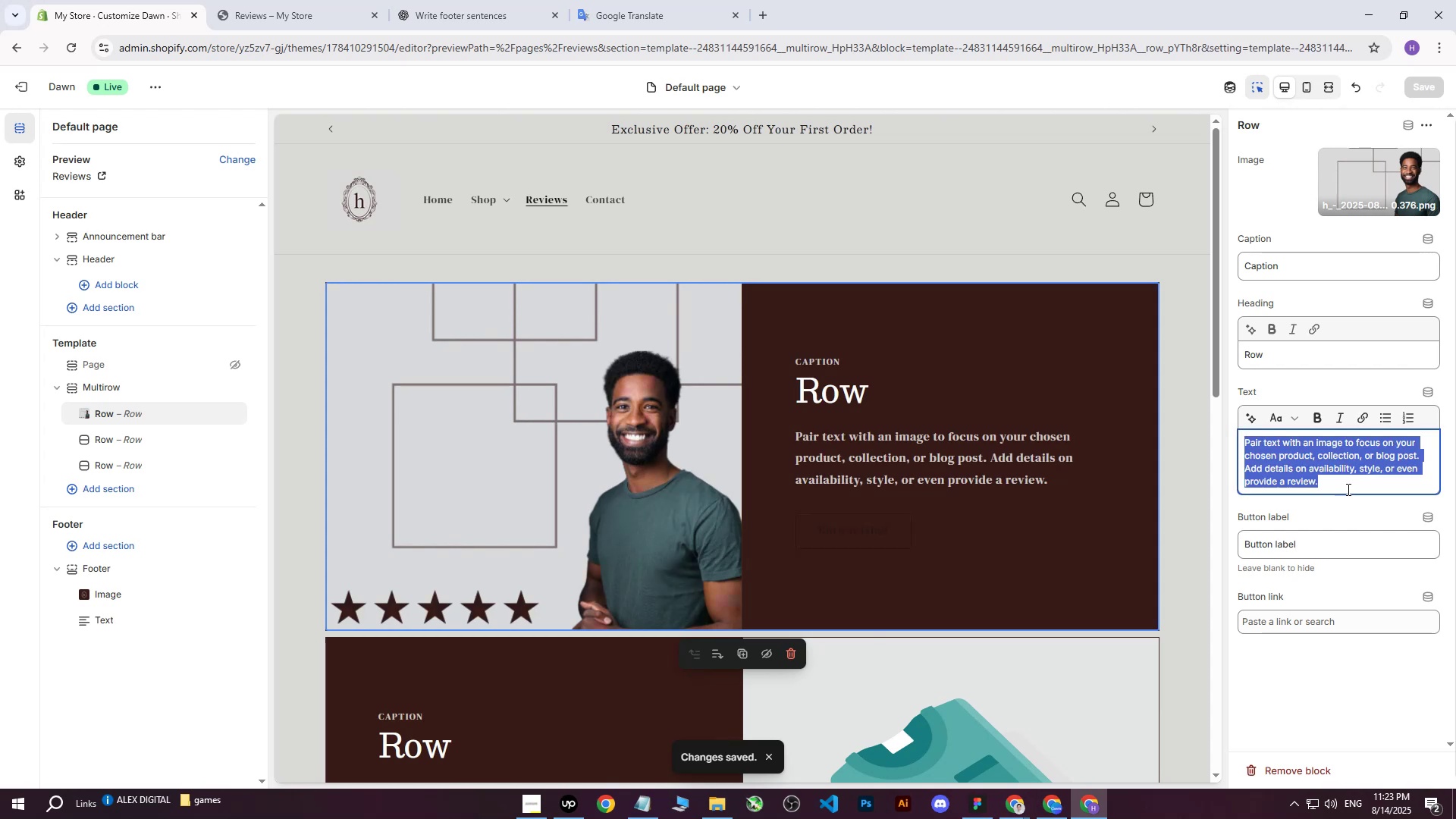 
left_click([1304, 370])
 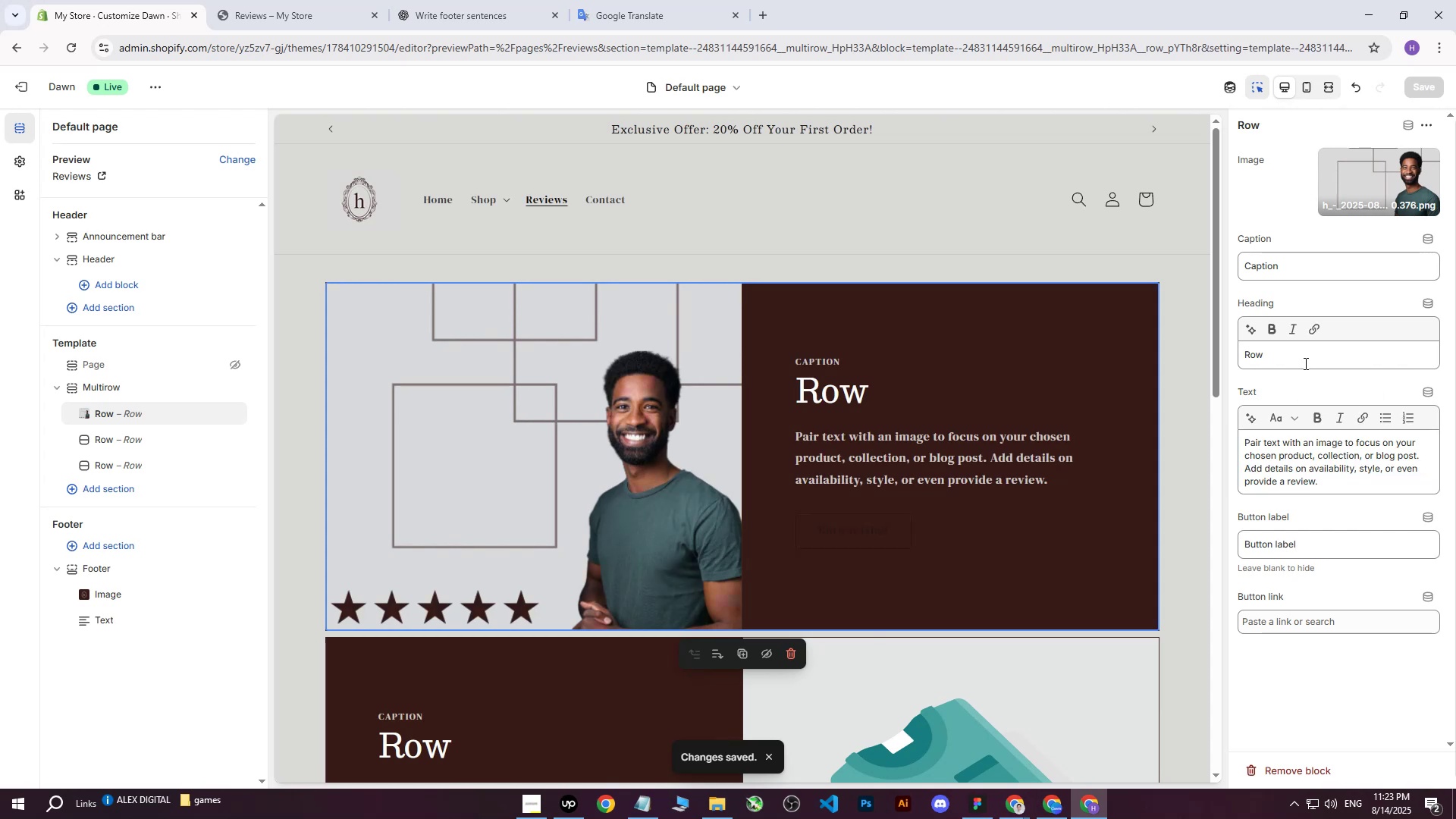 
left_click_drag(start_coordinate=[1303, 356], to_coordinate=[1210, 352])
 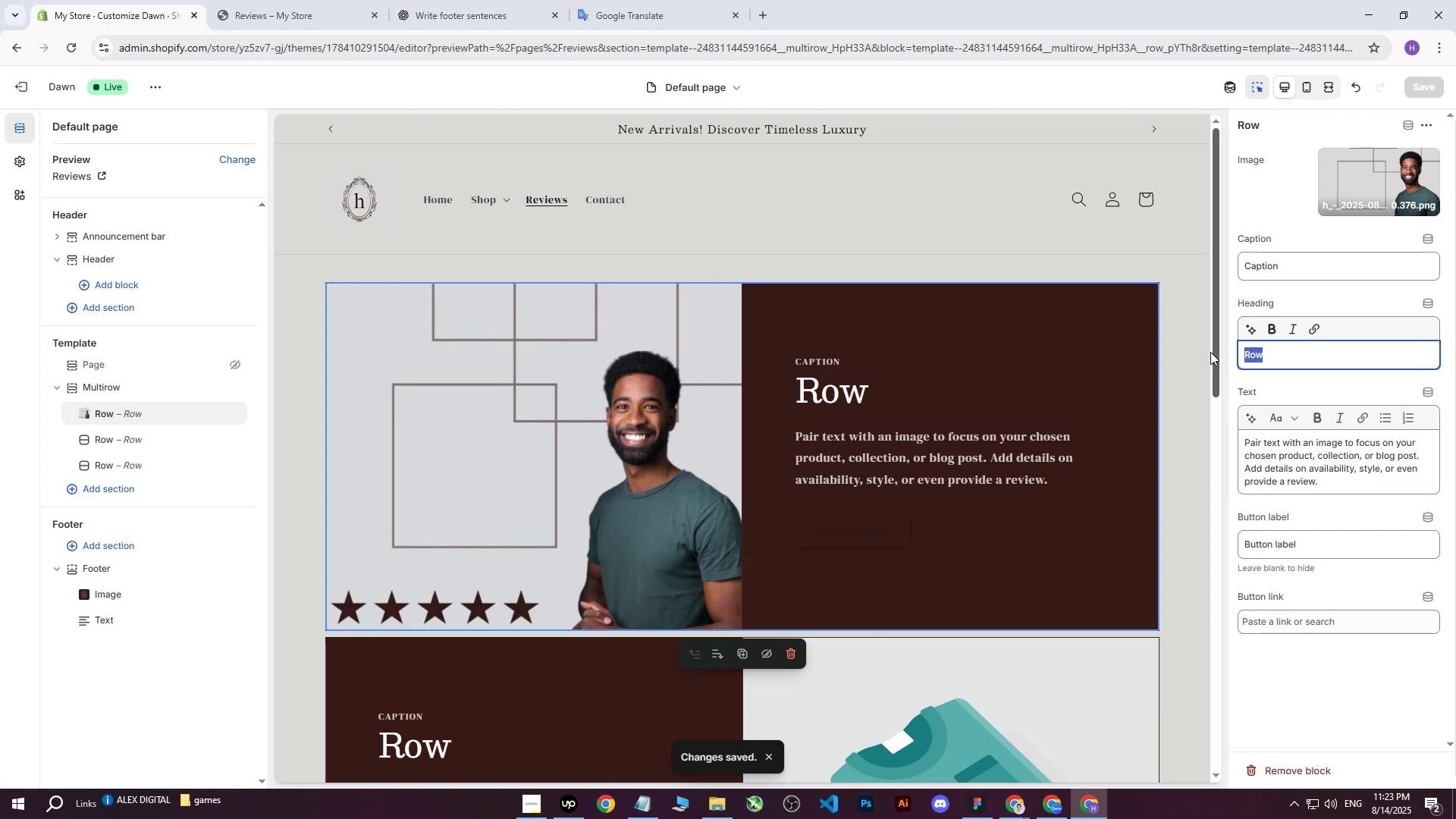 
type(aLEX )
key(Backspace)
key(Backspace)
key(Backspace)
key(Backspace)
key(Backspace)
type(a)
key(Backspace)
type(Alex V.)
key(Backspace)
 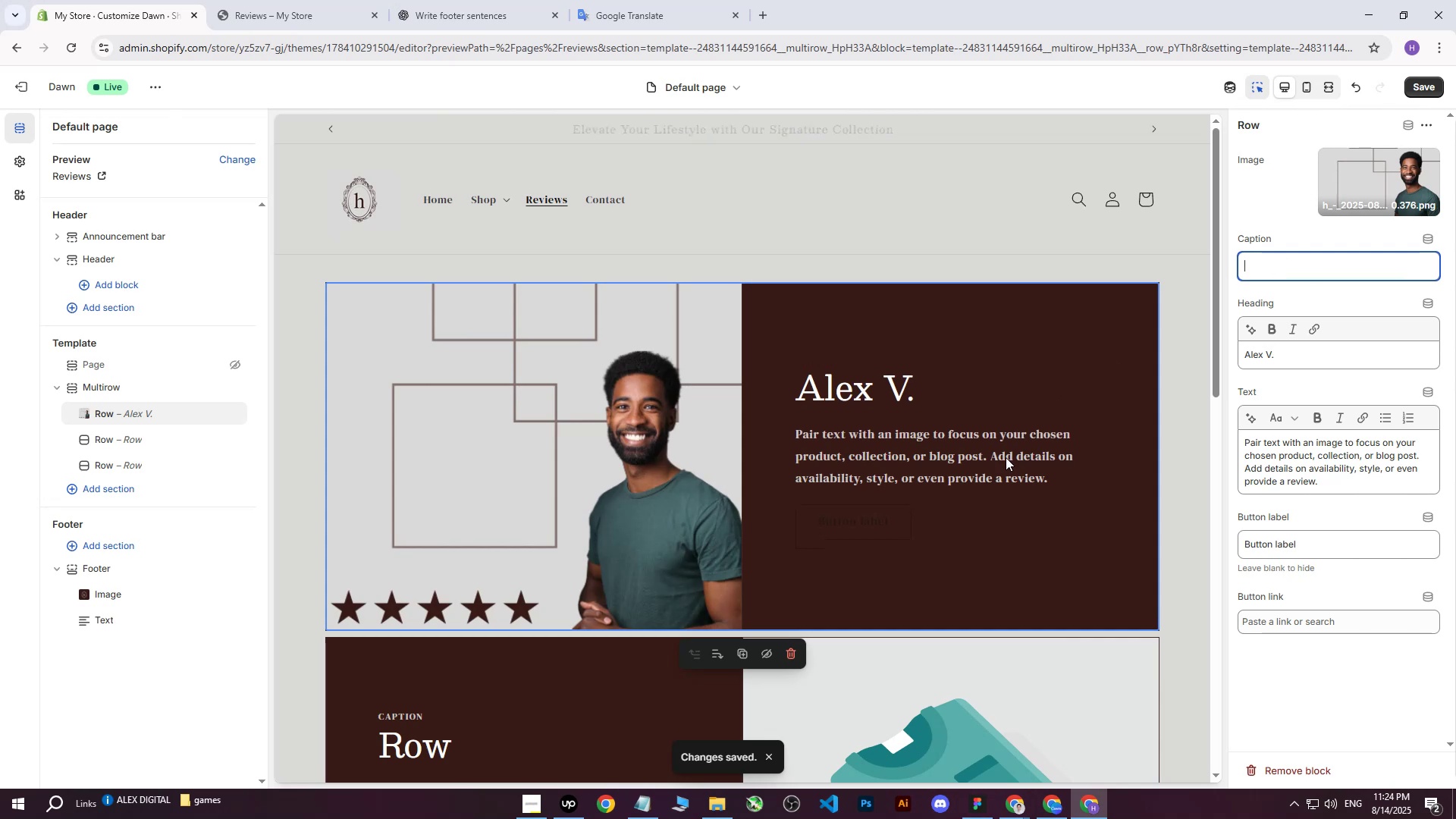 
left_click_drag(start_coordinate=[1289, 265], to_coordinate=[1230, 262])
 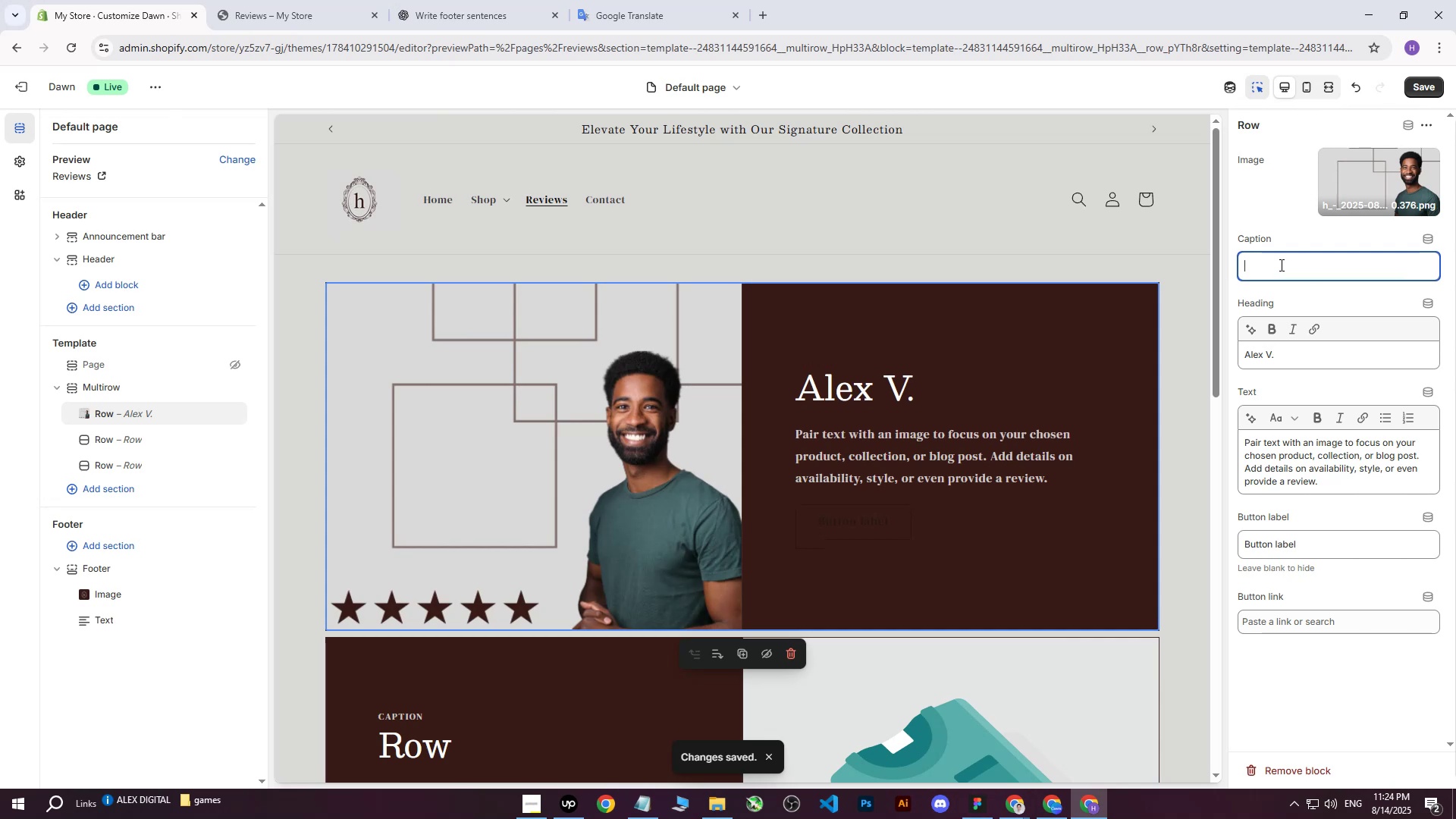 
left_click([1327, 475])
 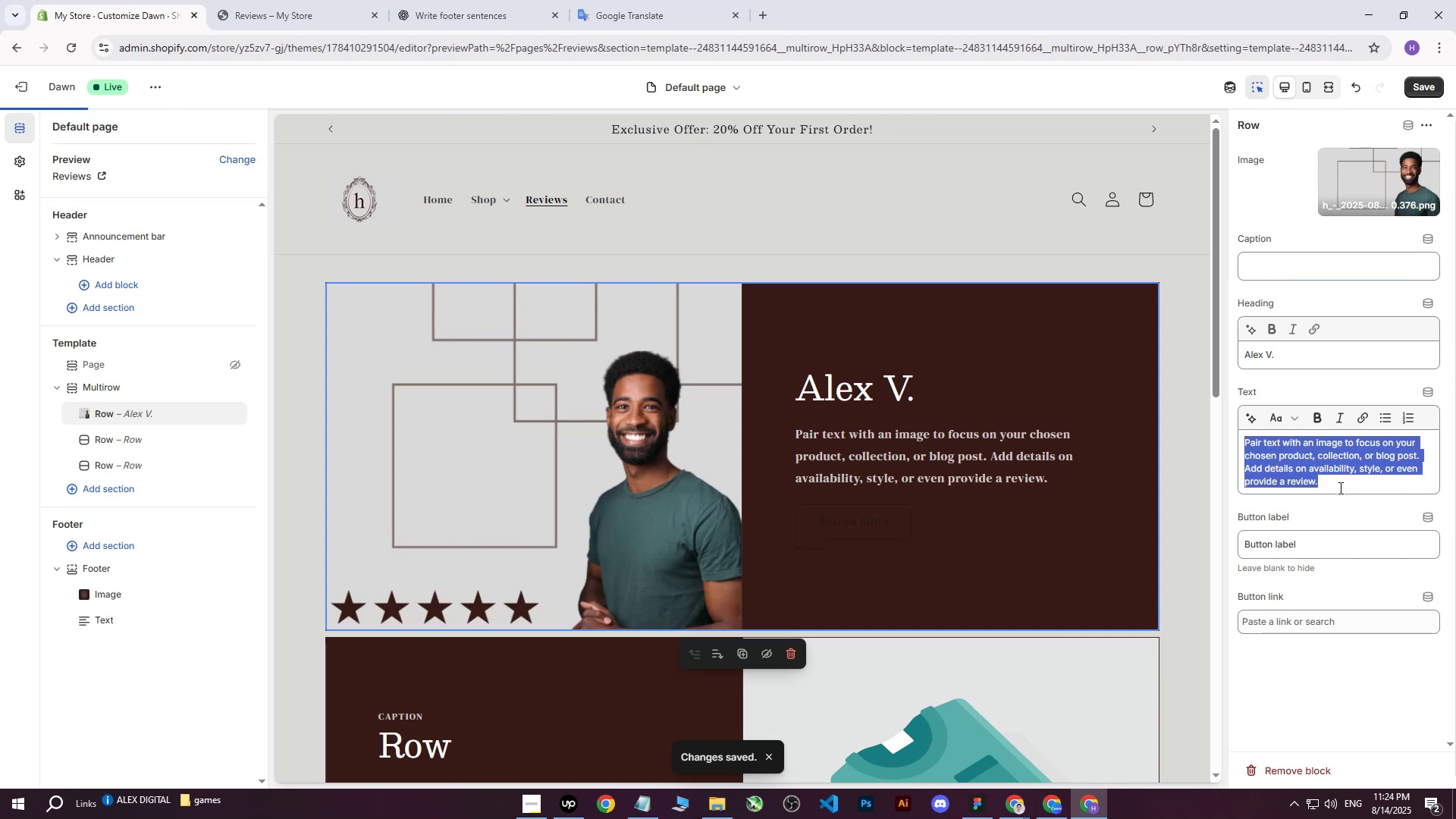 
left_click_drag(start_coordinate=[1332, 479], to_coordinate=[1326, 477])
 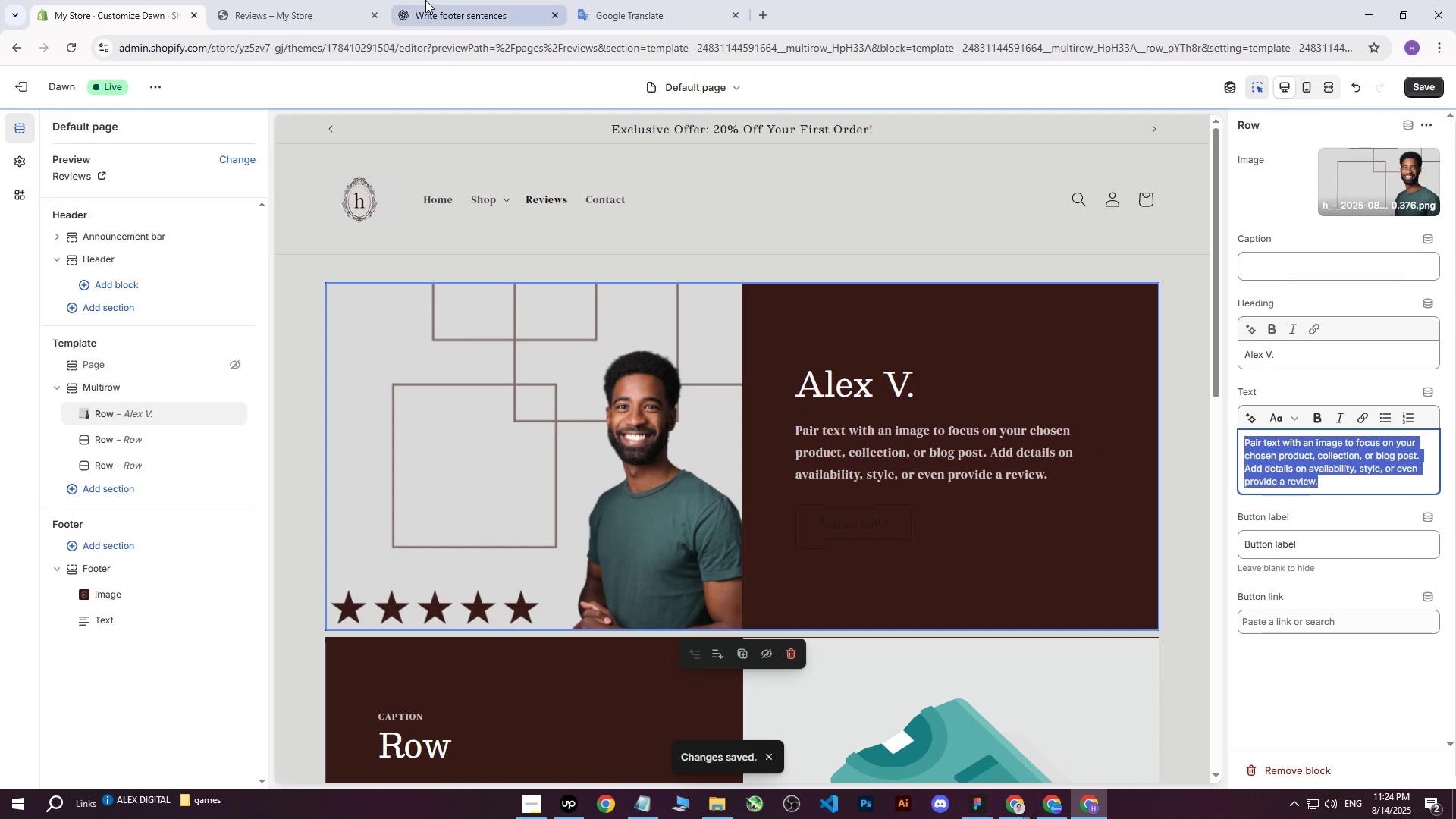 
left_click([465, 0])
 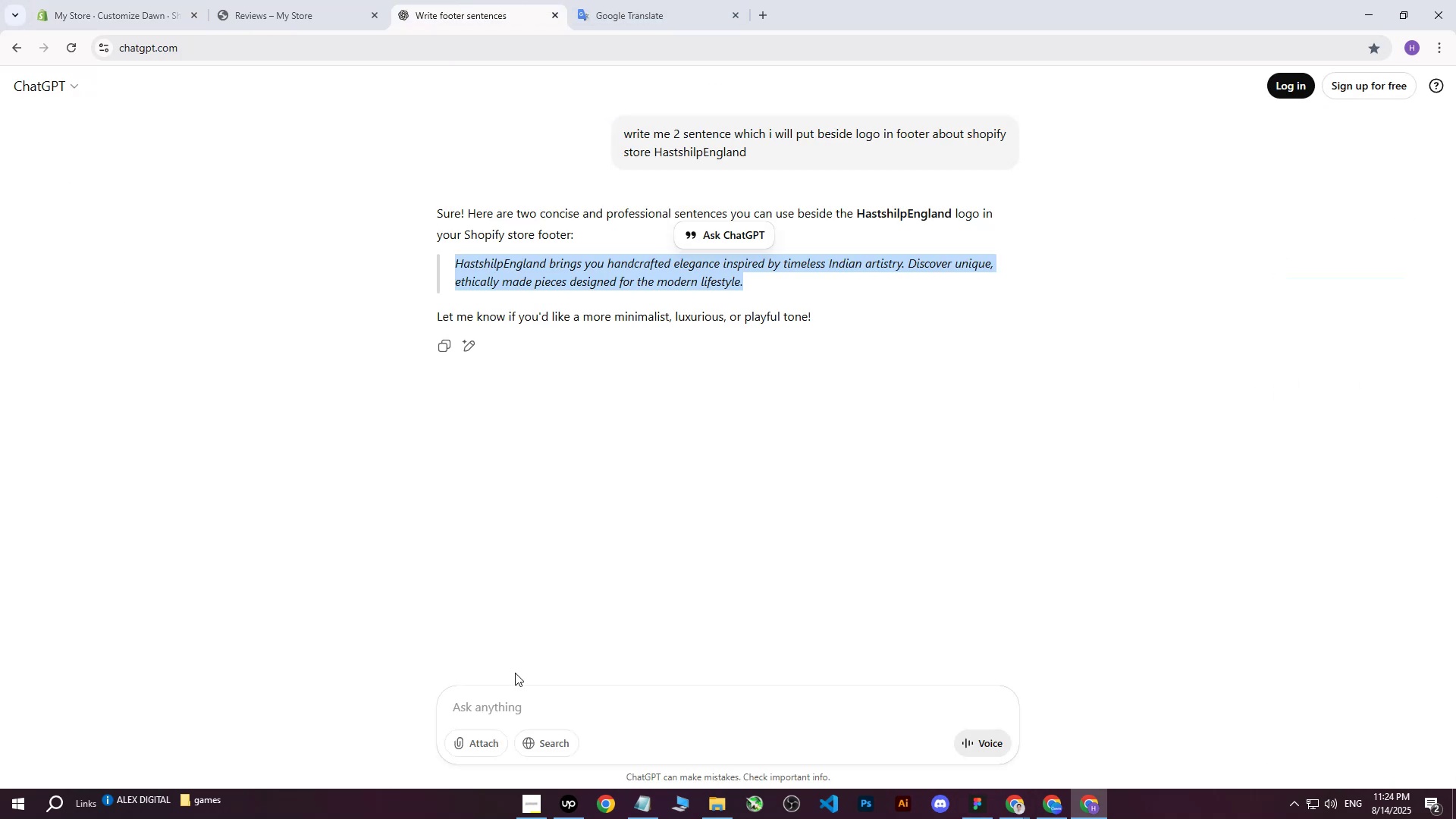 
left_click([497, 719])
 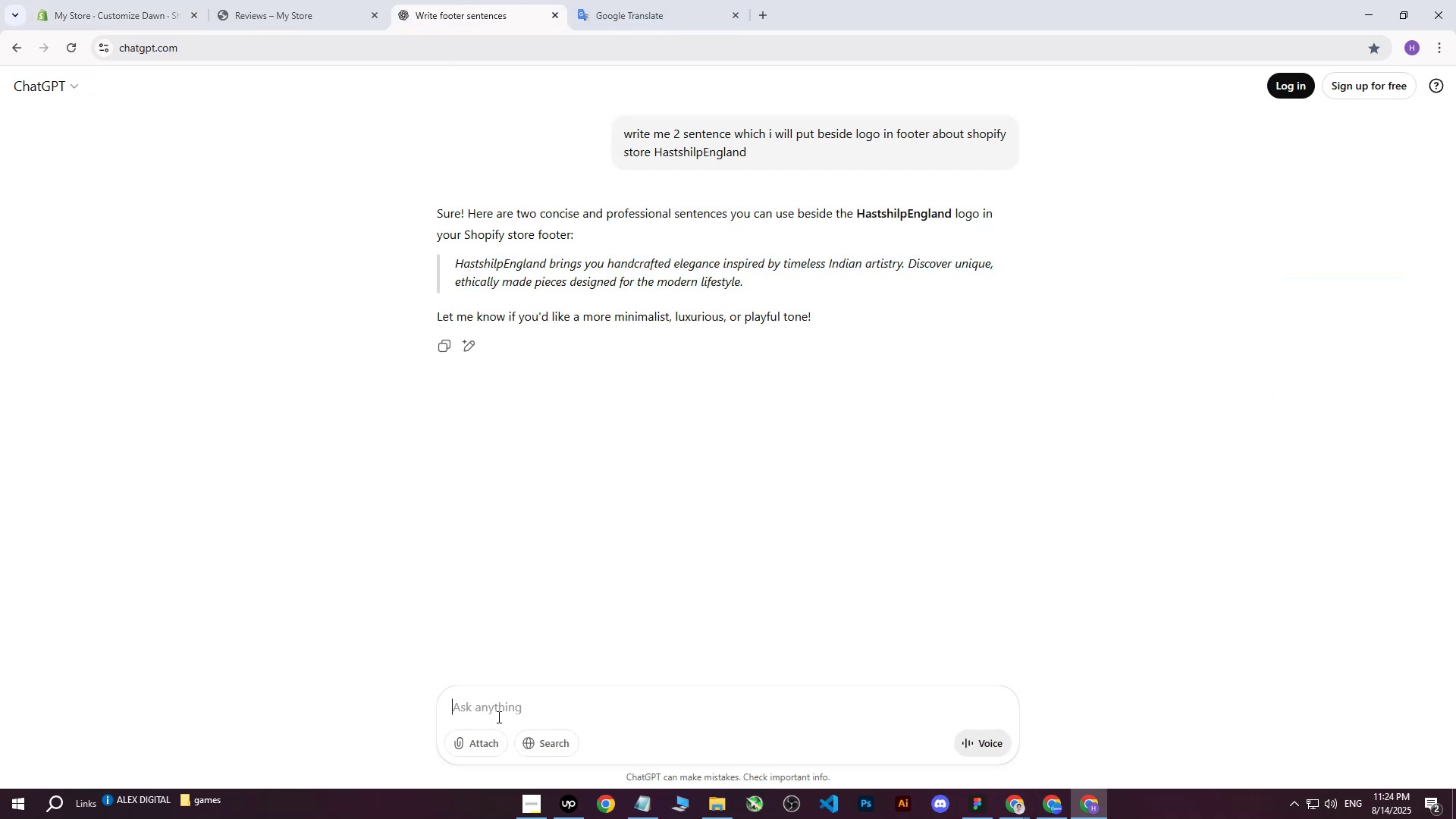 
type(WRITE ME RE)
key(Backspace)
key(Backspace)
type(PI)
key(Backspace)
type(OSITIVE REVIEW ABOUT THIS SHOPIFY STORE)
 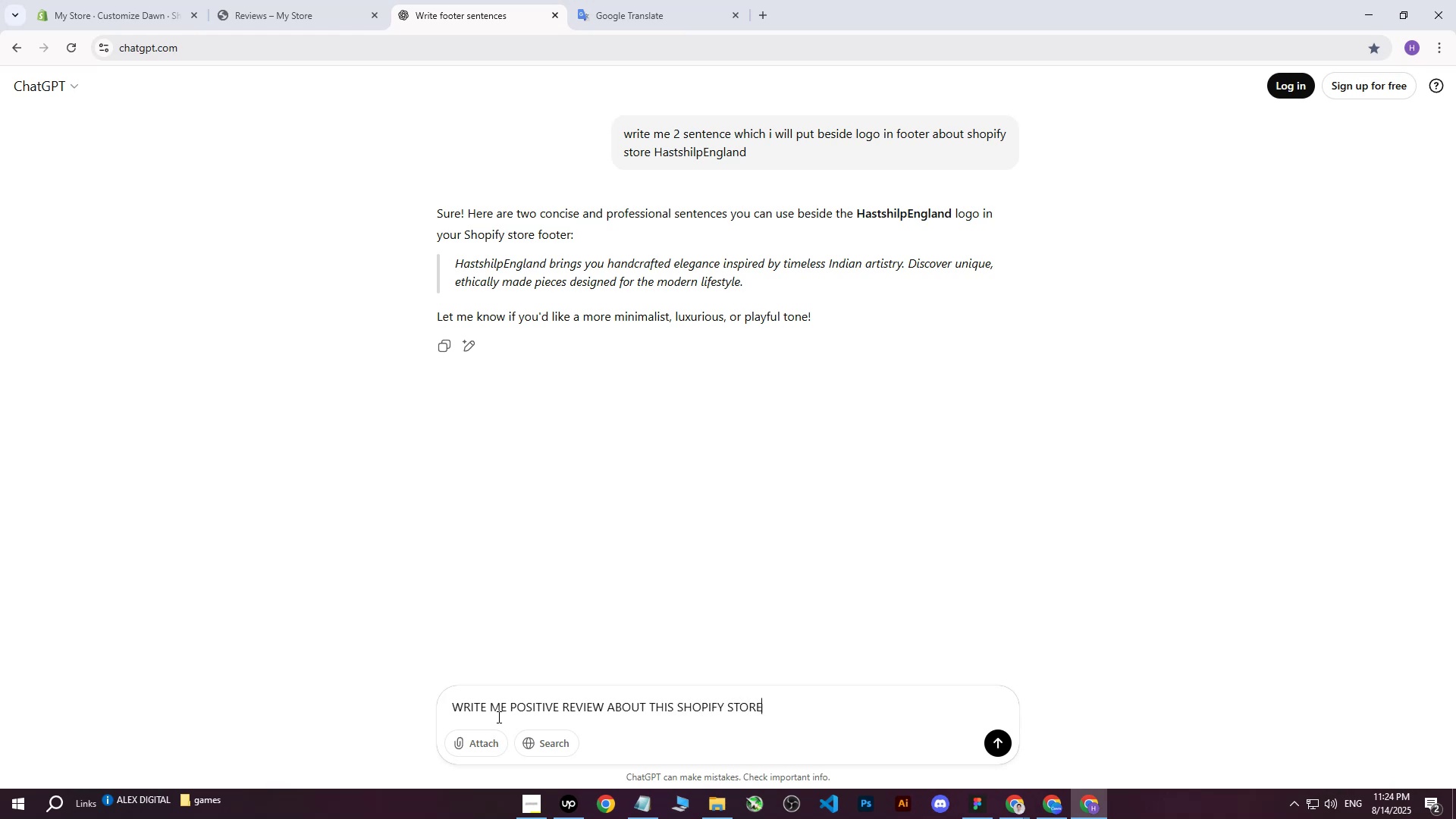 
key(Enter)
 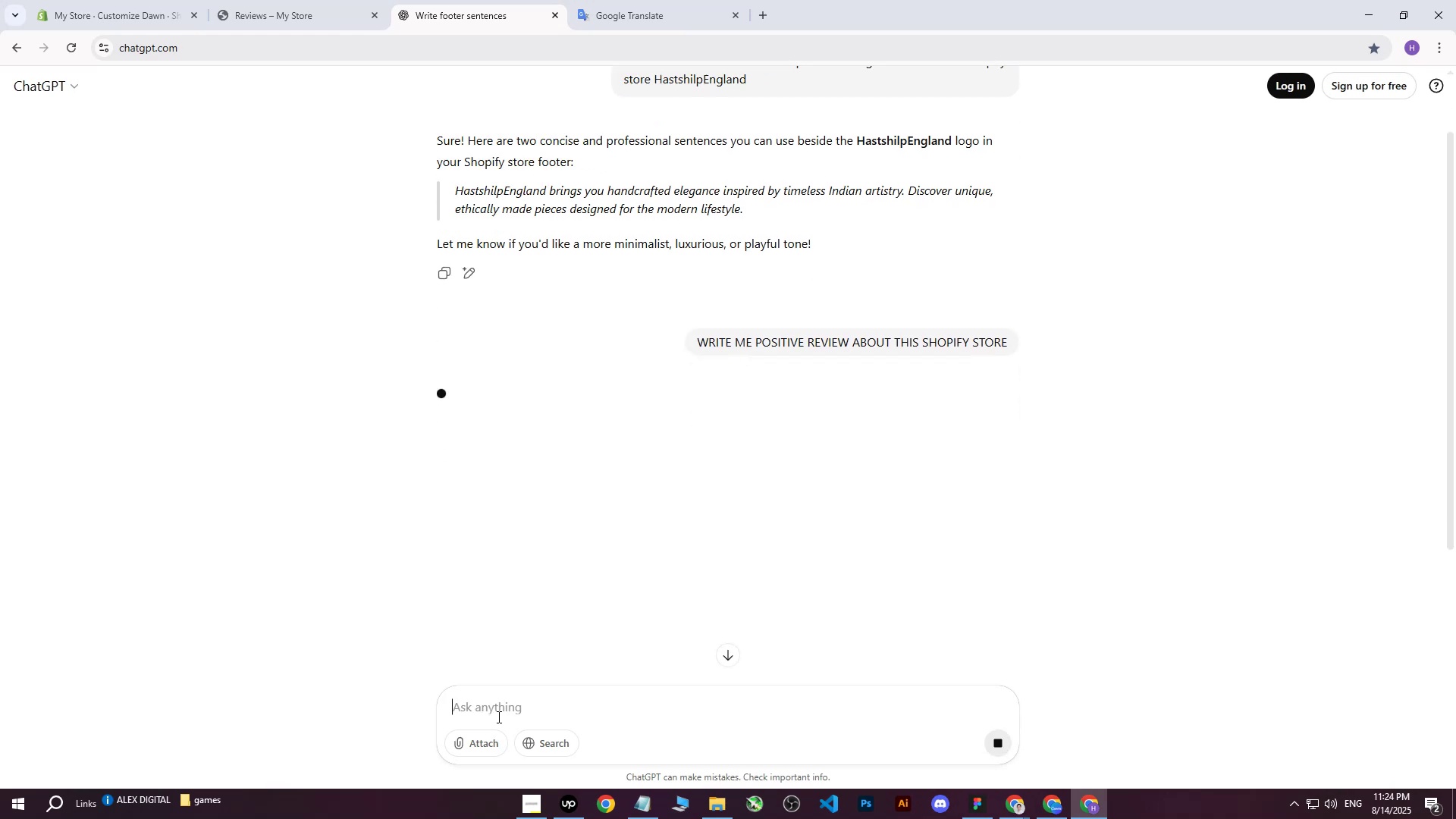 
key(CapsLock)
 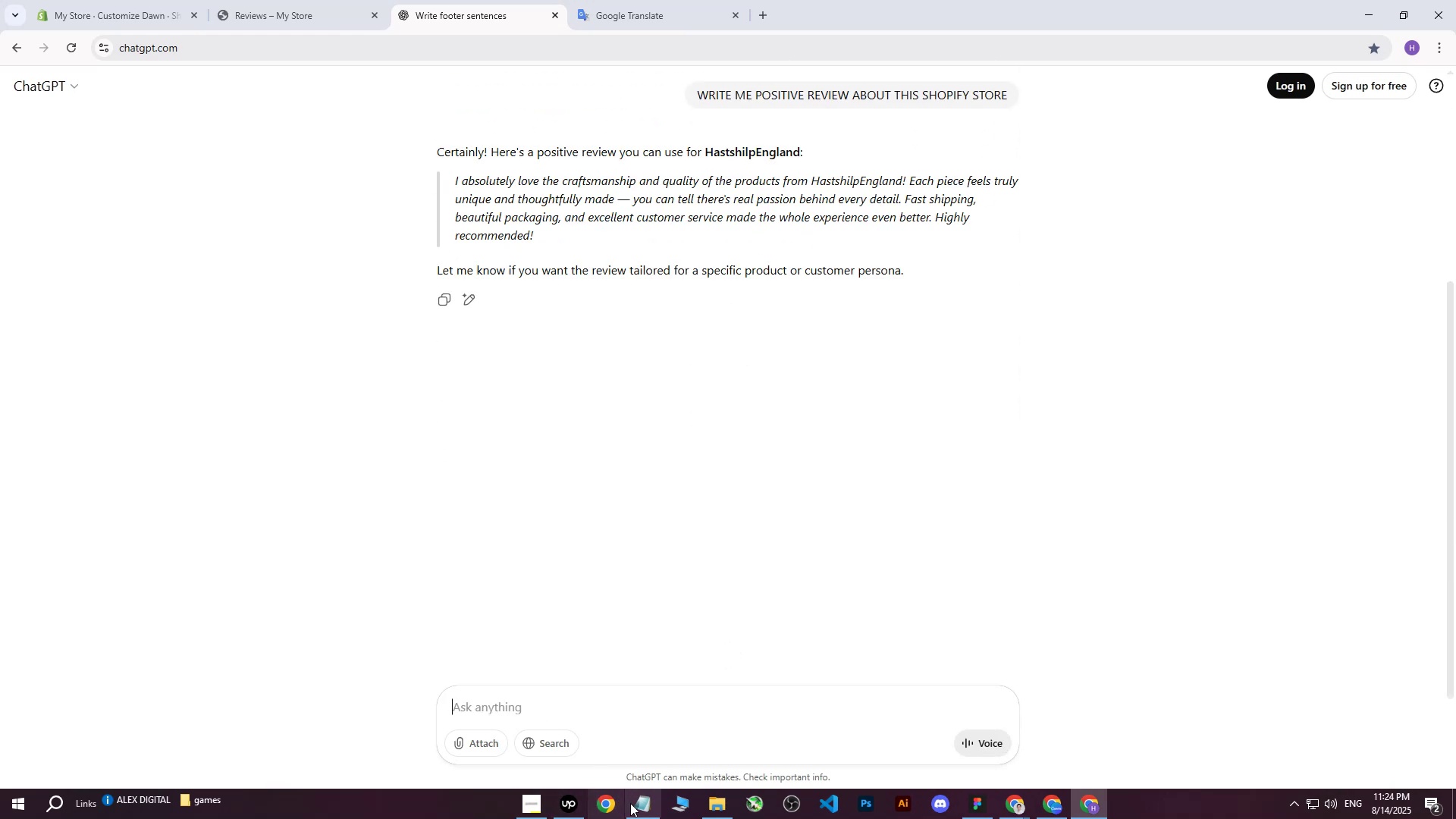 
wait(6.01)
 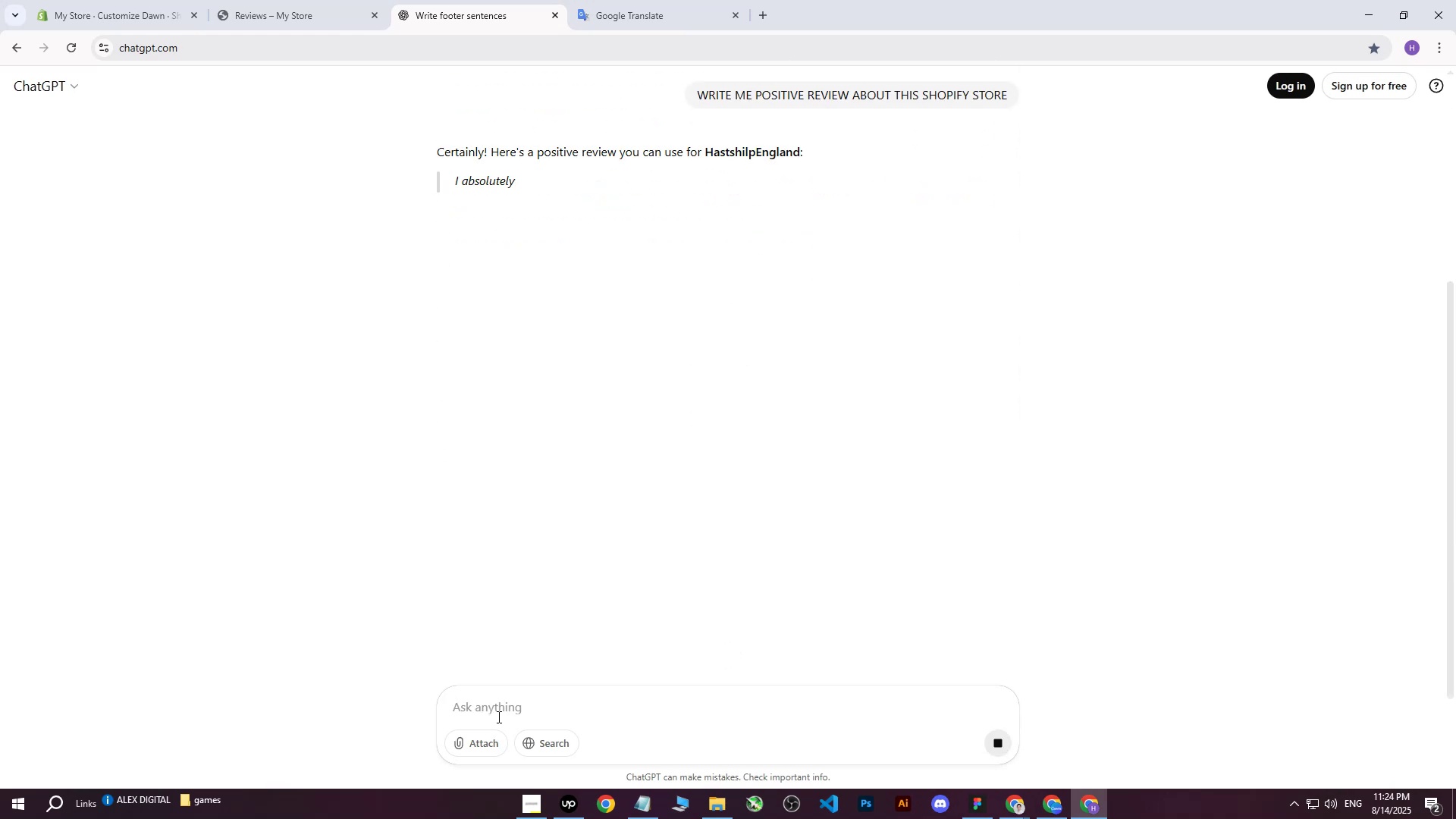 
left_click([640, 807])
 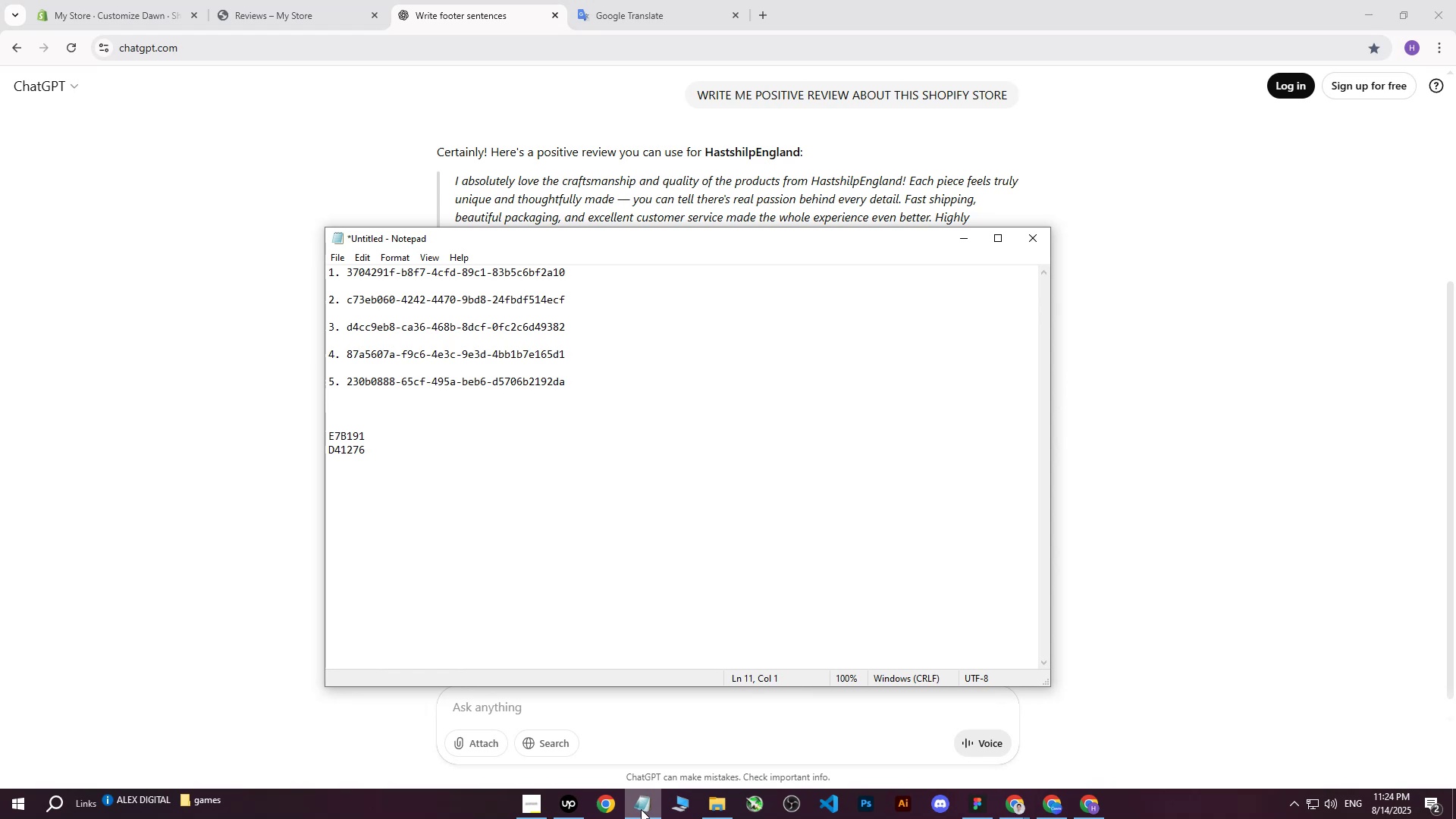 
left_click([641, 809])
 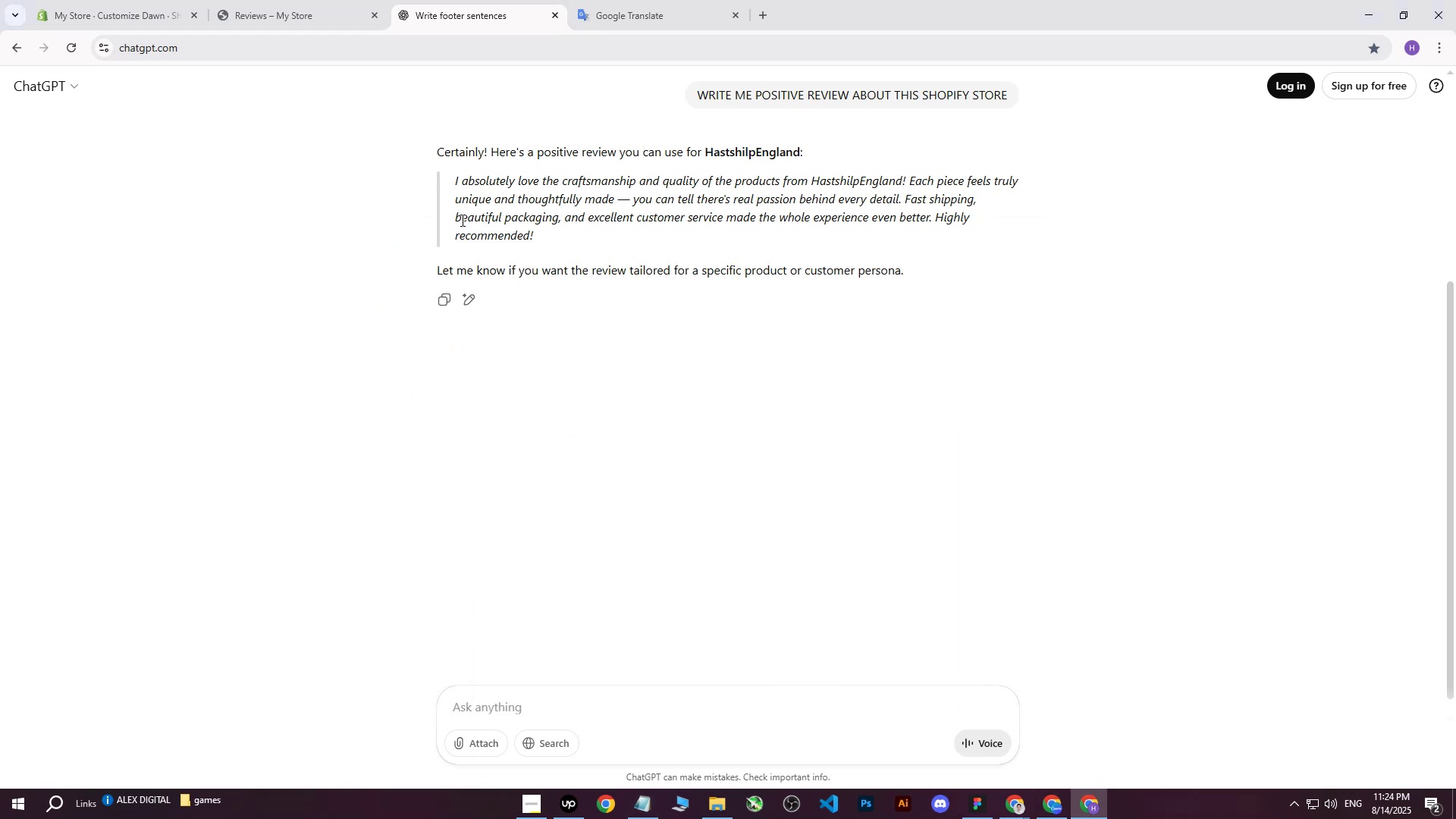 
left_click_drag(start_coordinate=[456, 180], to_coordinate=[584, 245])
 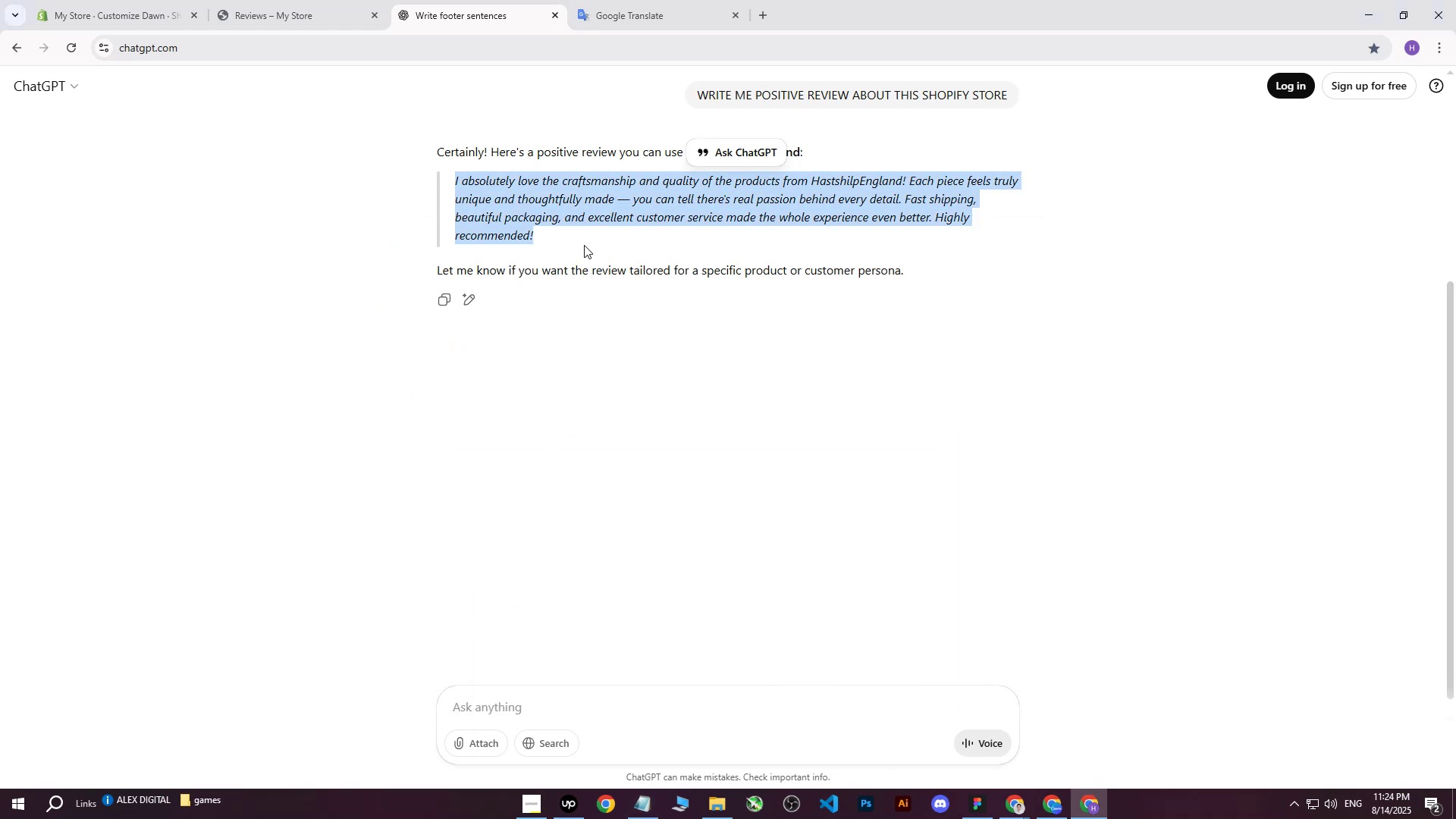 
key(Control+ControlLeft)
 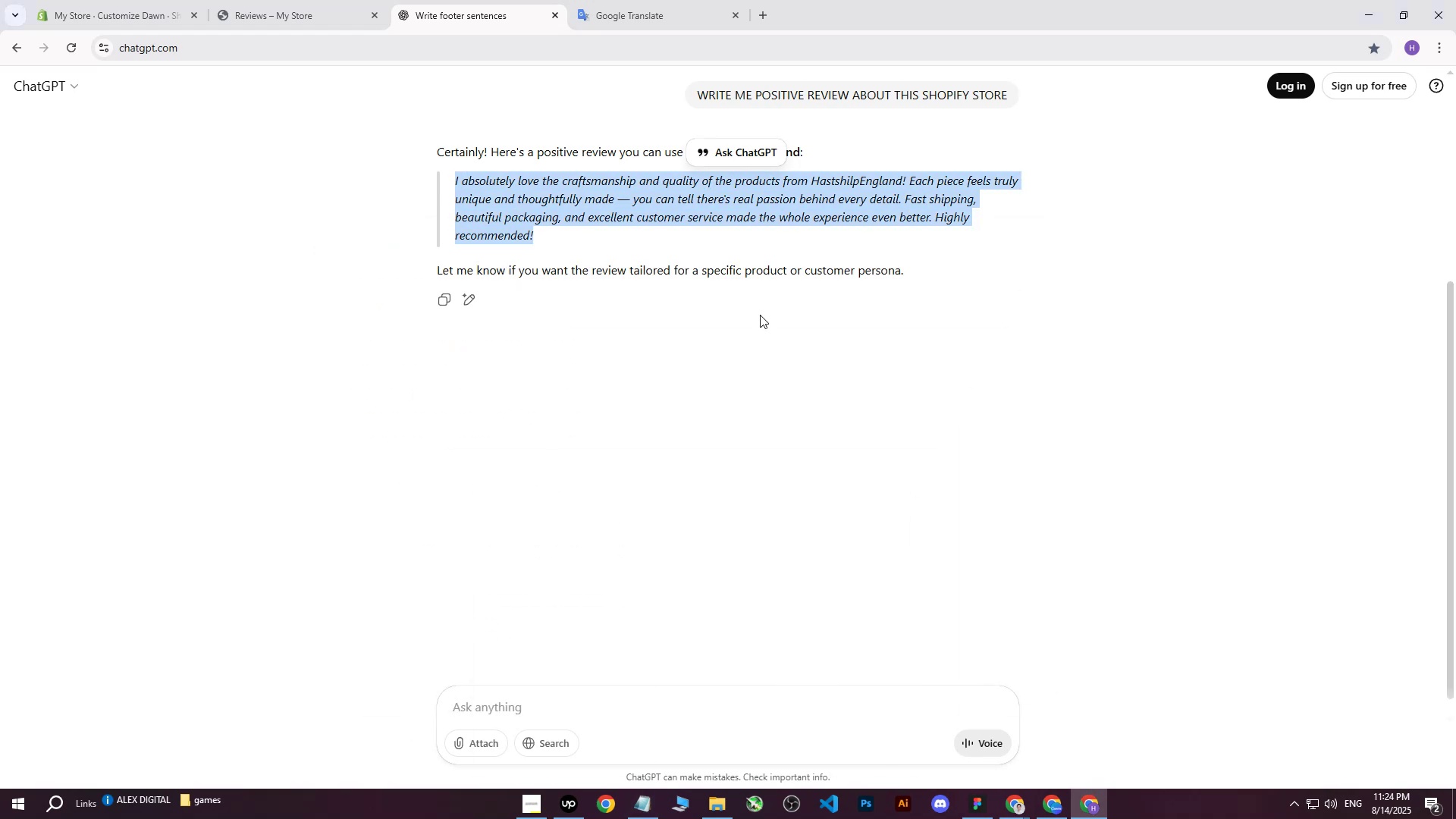 
key(Control+C)
 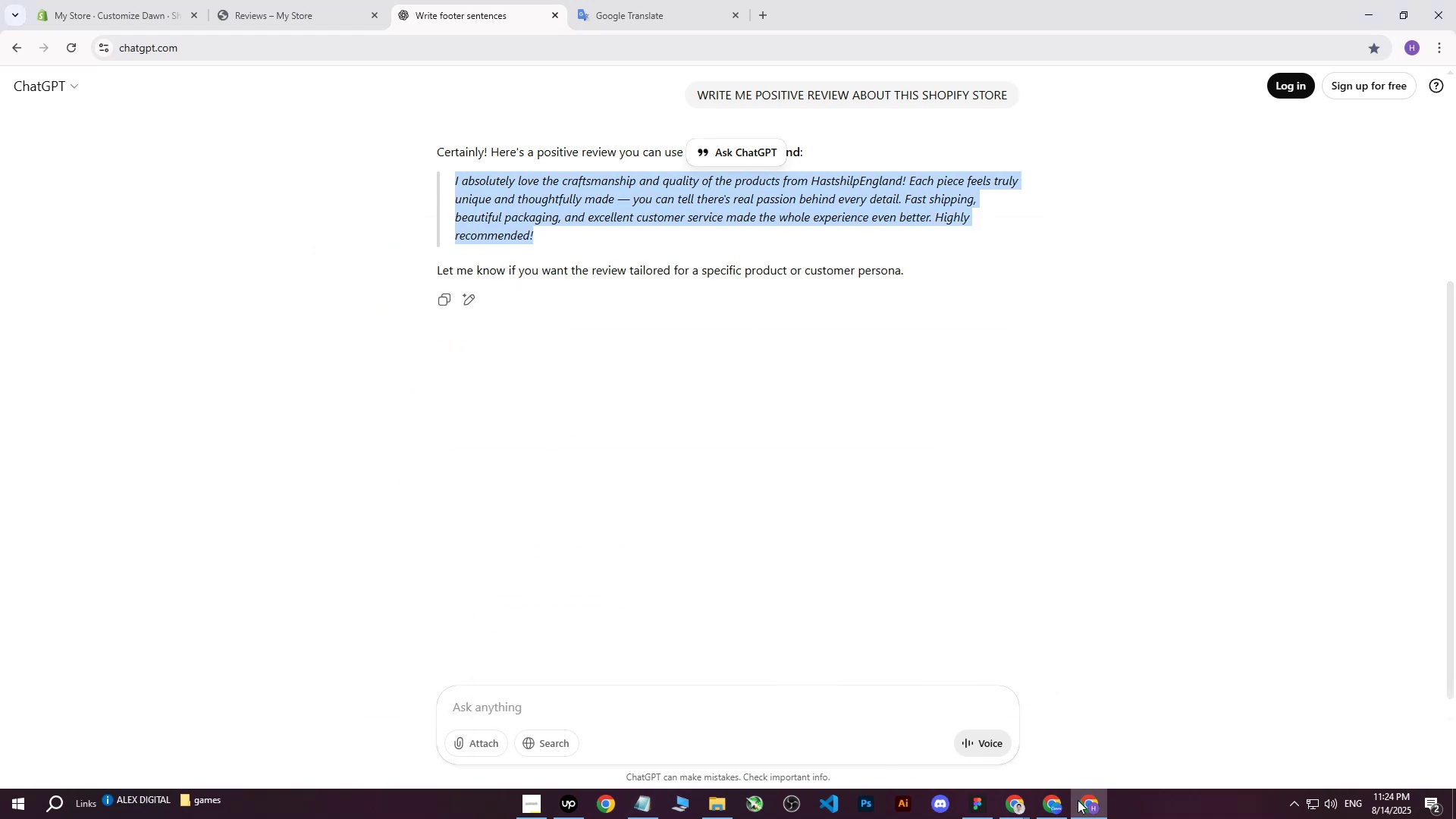 
left_click([1080, 805])
 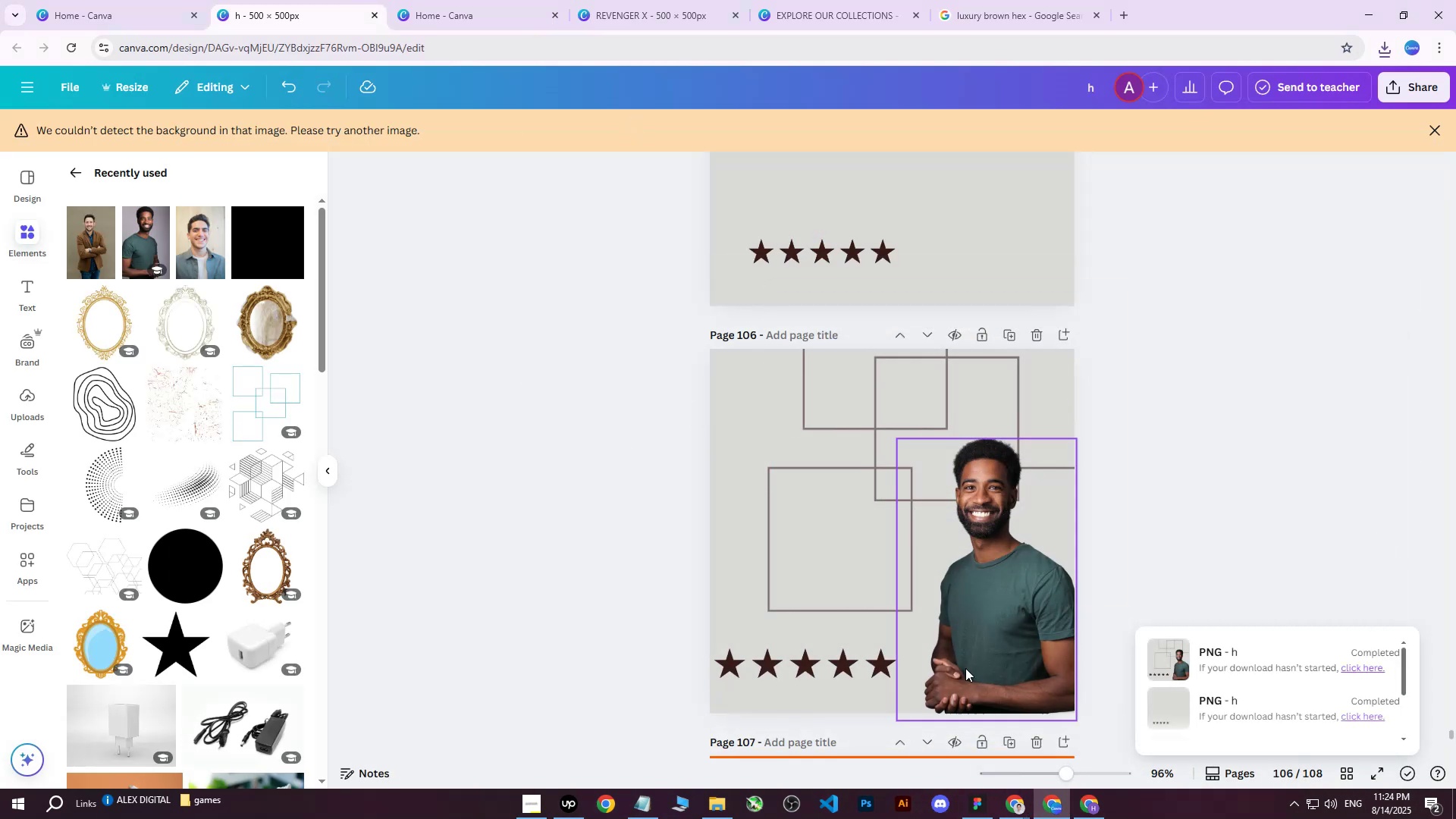 
left_click([1101, 817])
 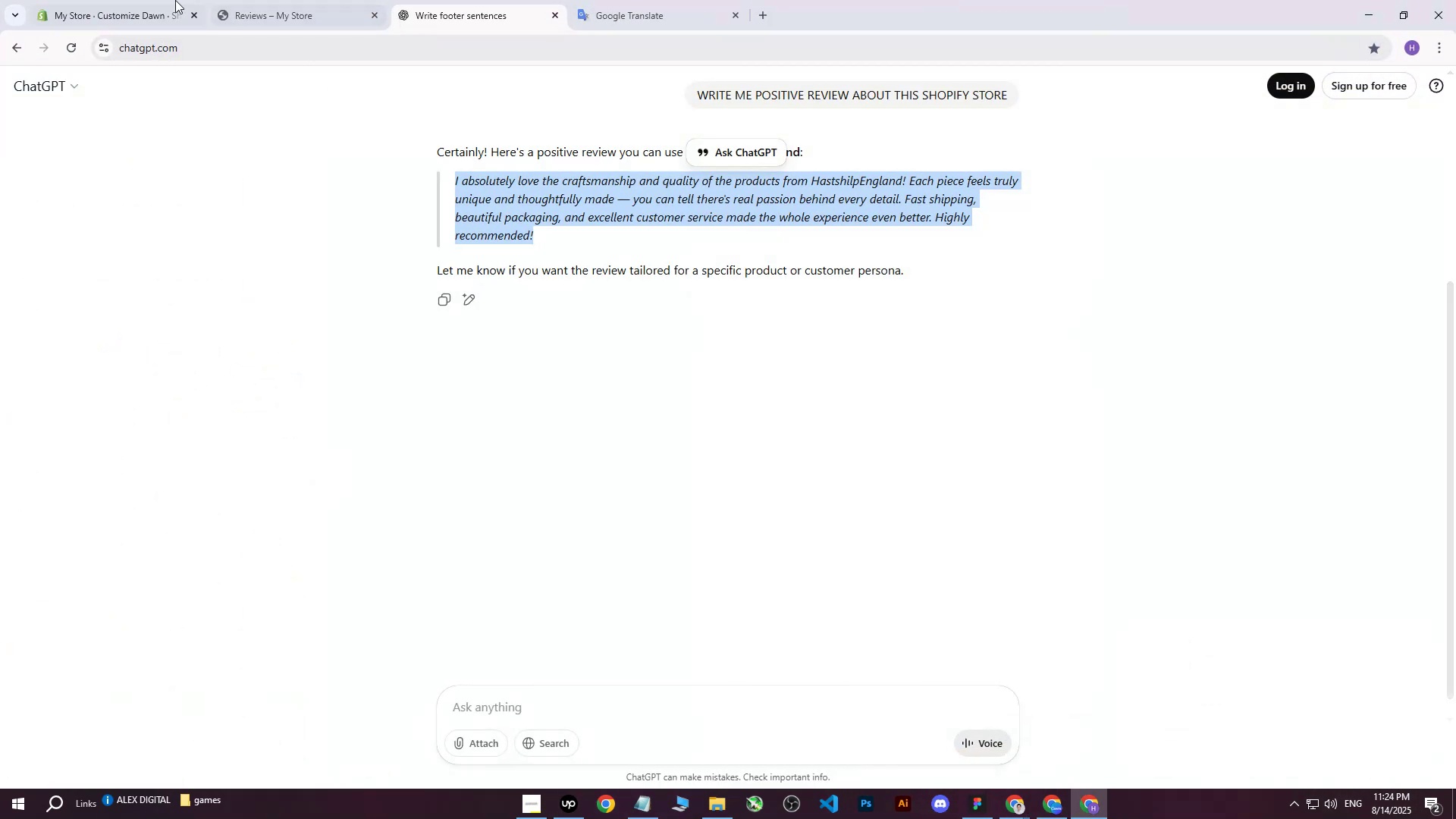 
left_click([146, 0])
 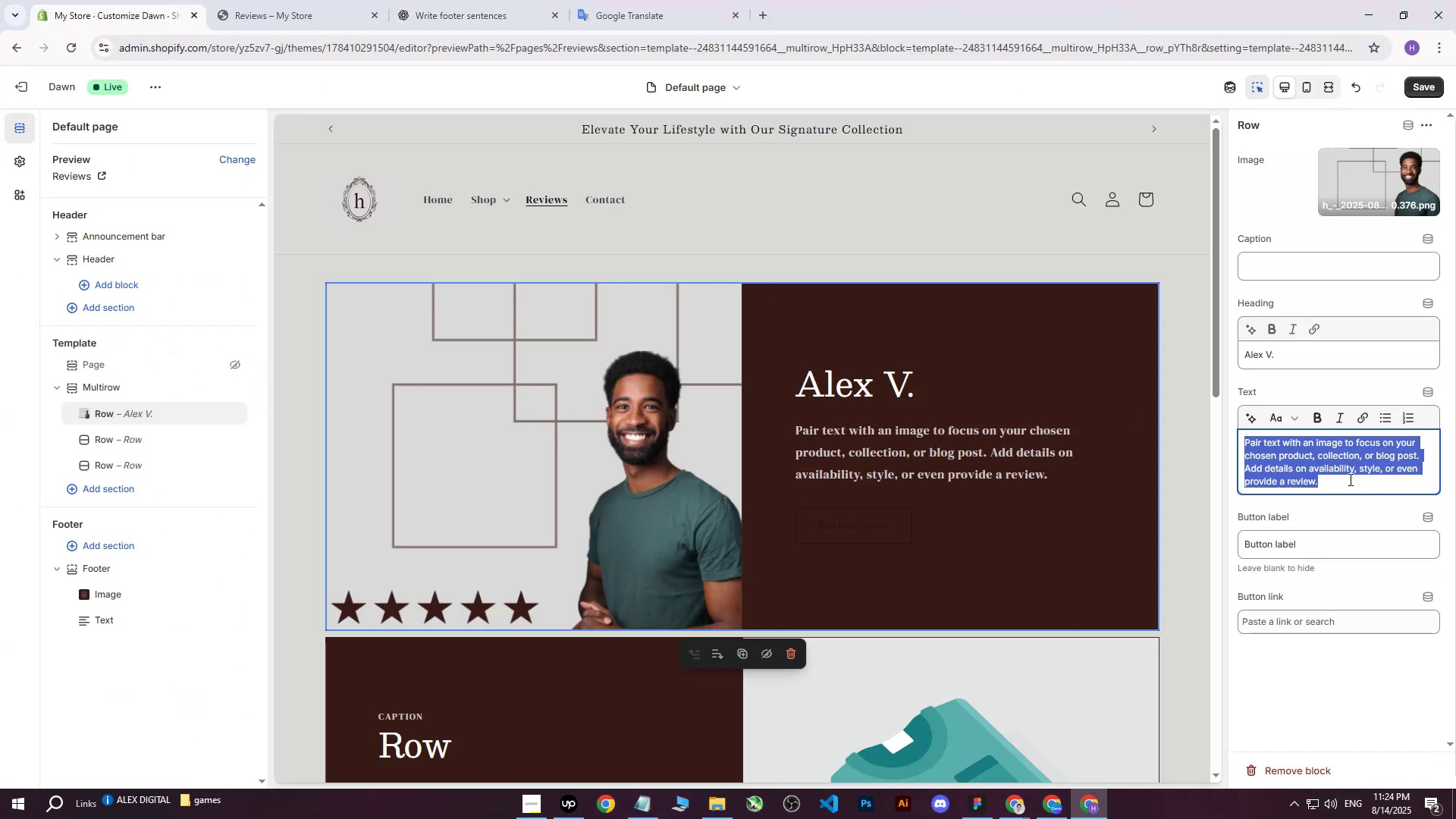 
double_click([1345, 482])
 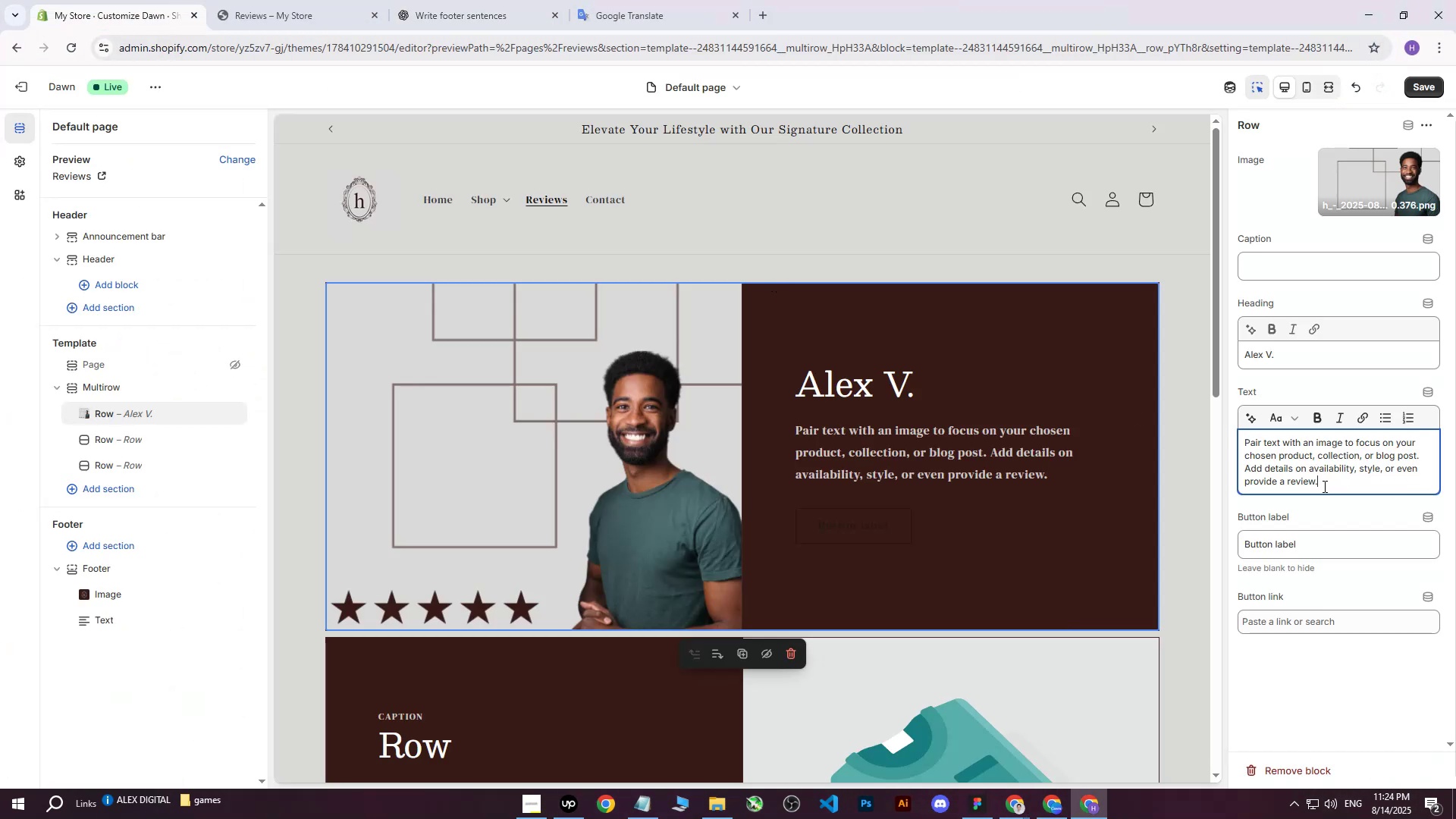 
left_click_drag(start_coordinate=[1323, 486], to_coordinate=[1228, 432])
 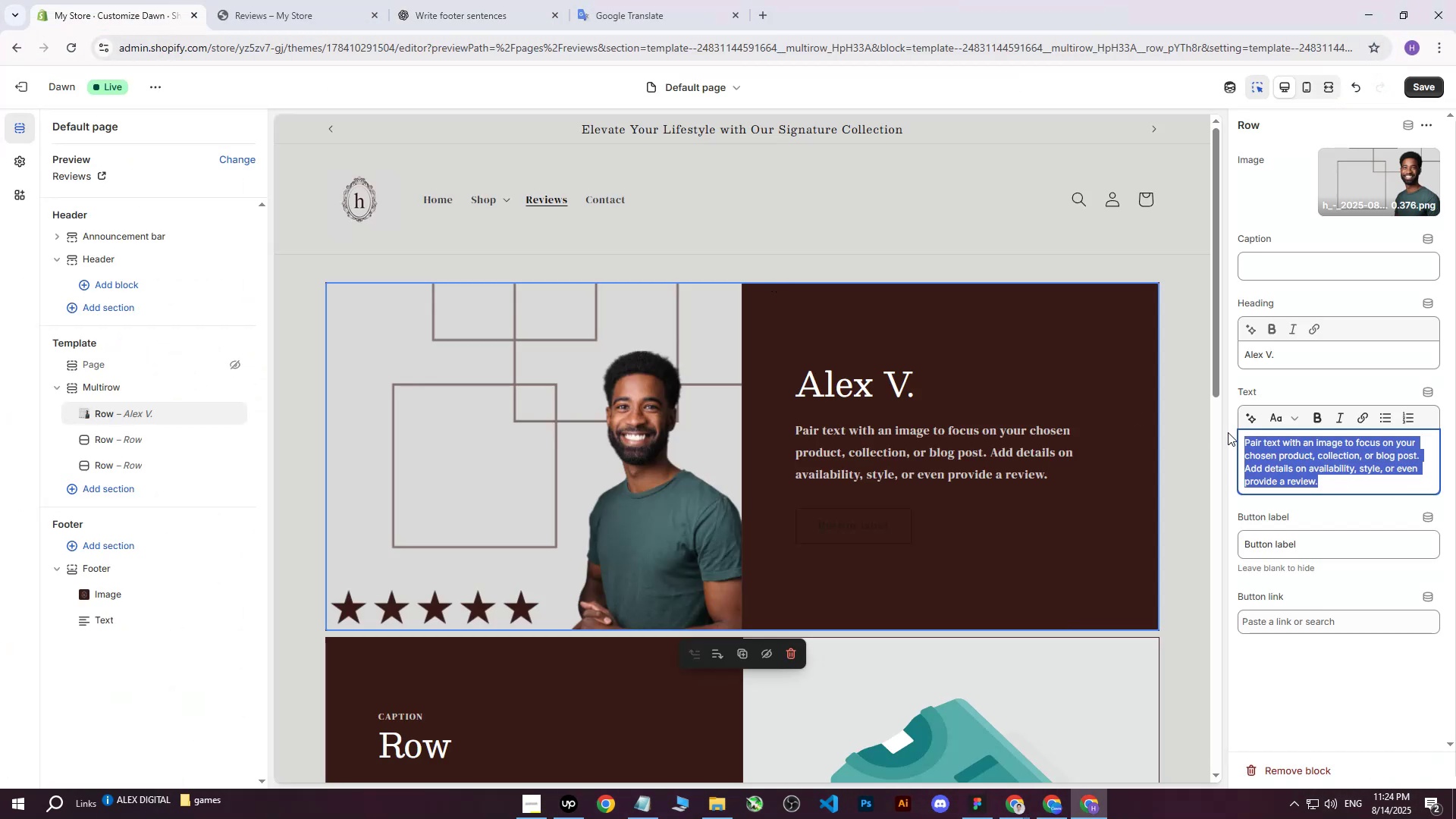 
key(Control+ControlLeft)
 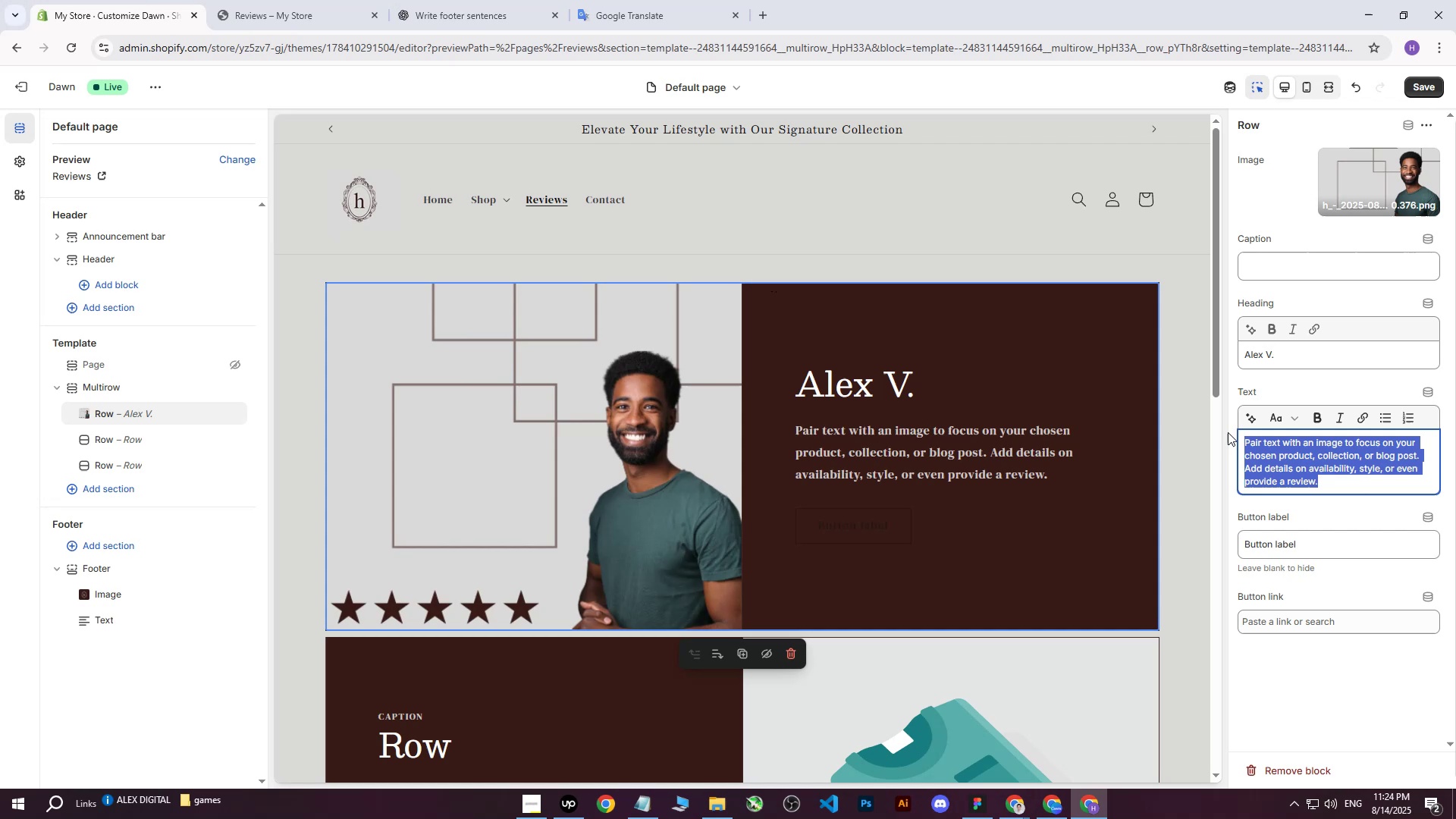 
key(Control+V)
 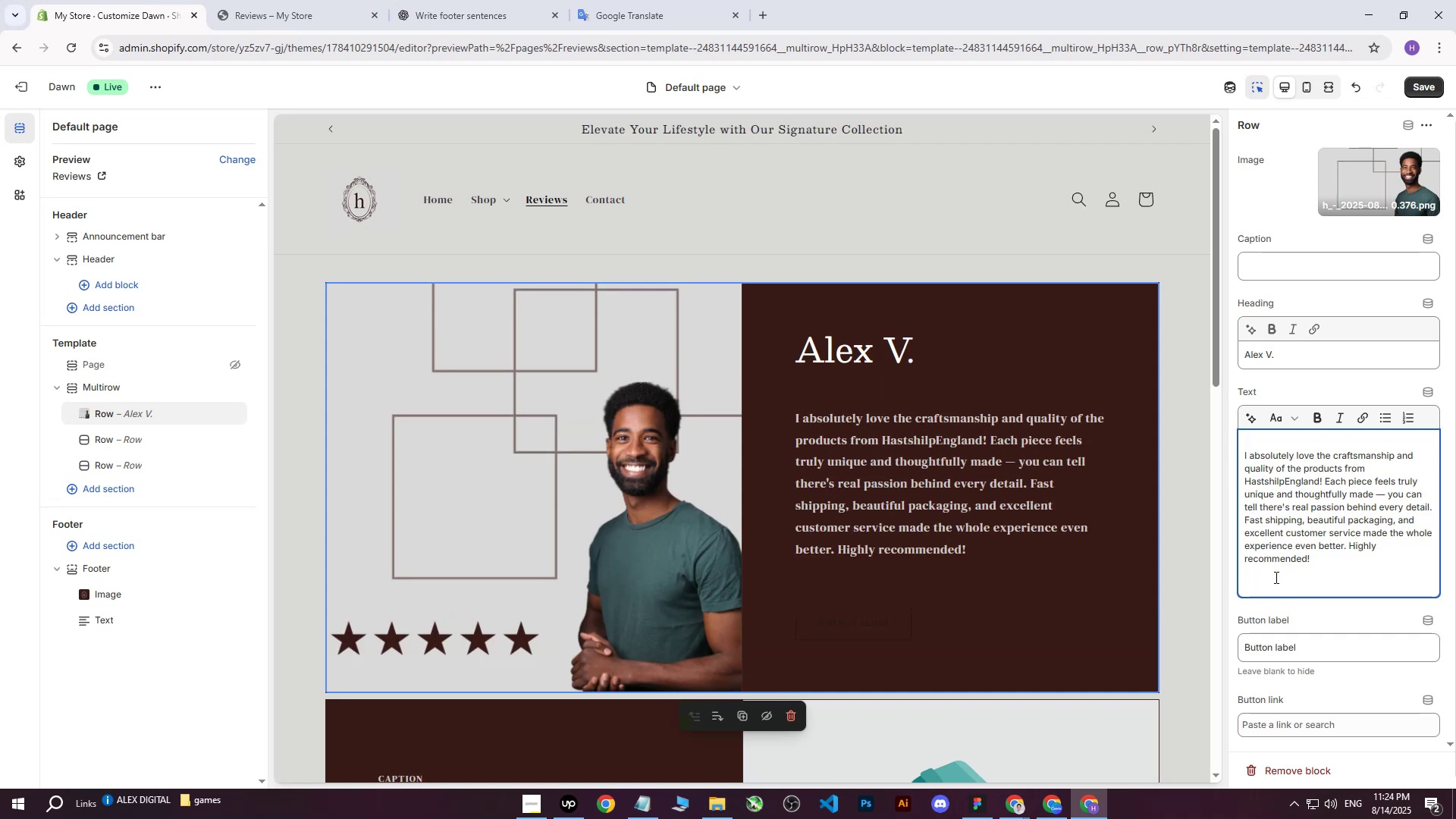 
key(Backspace)
 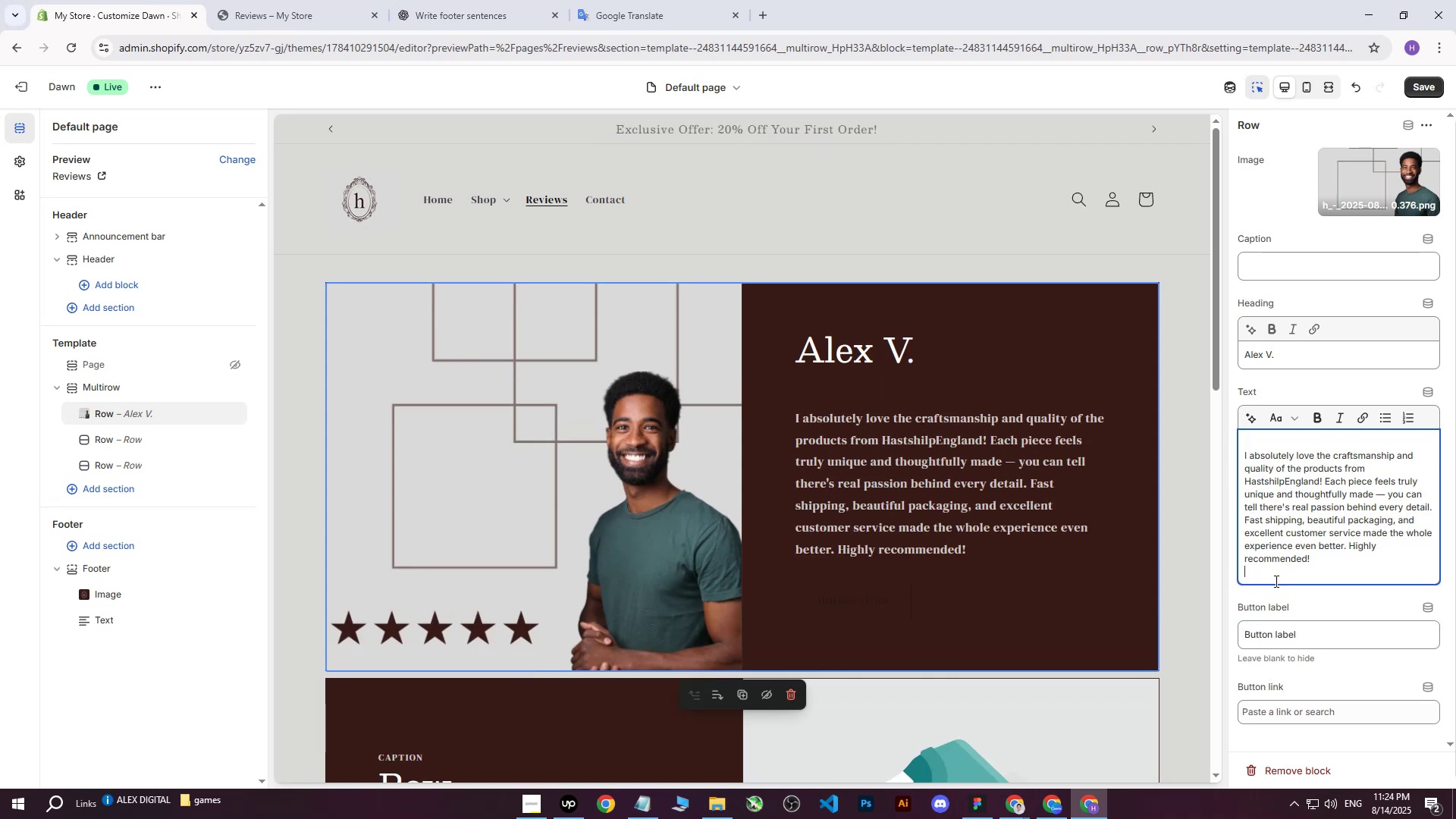 
key(Backspace)
 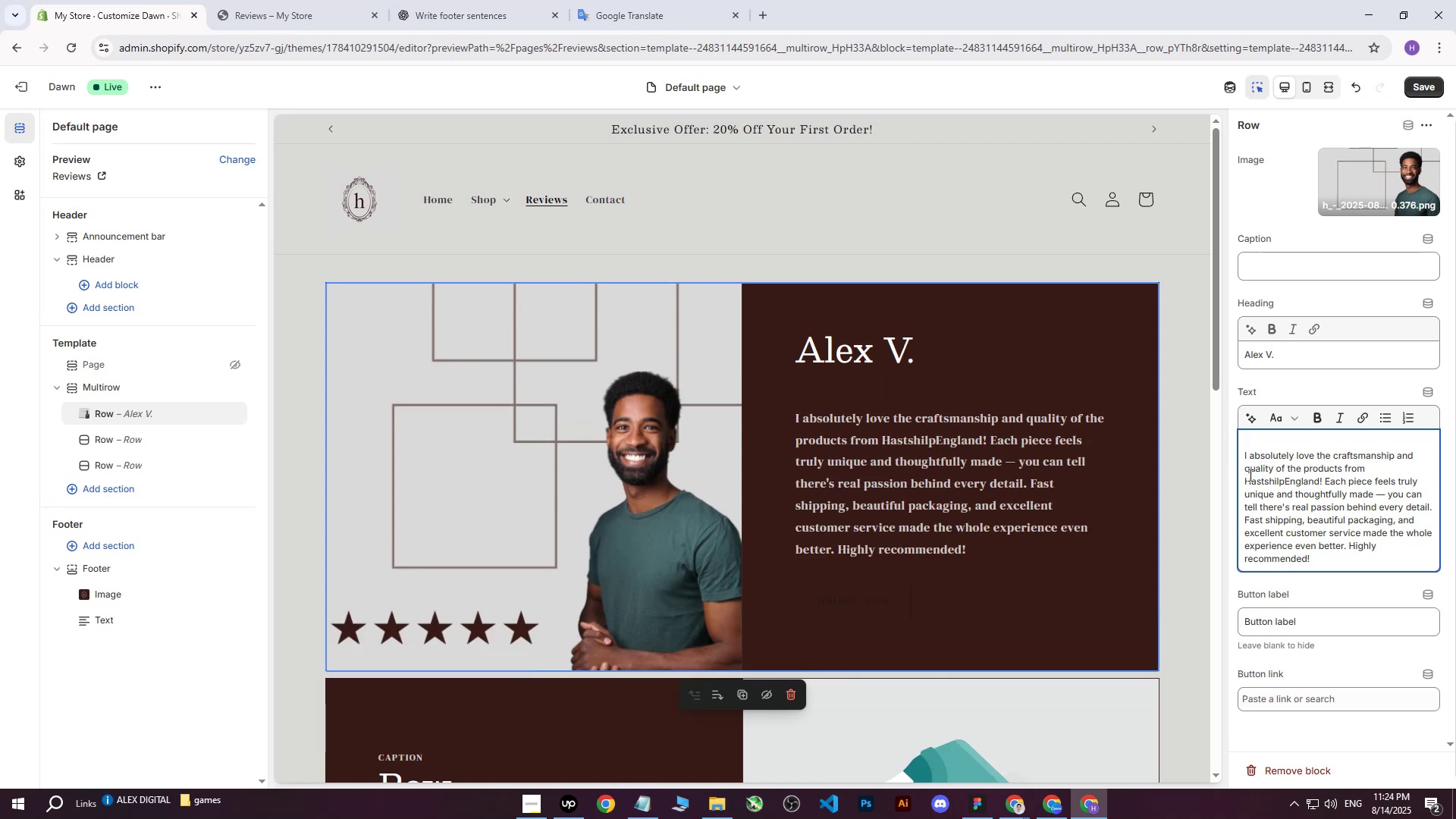 
left_click([1241, 460])
 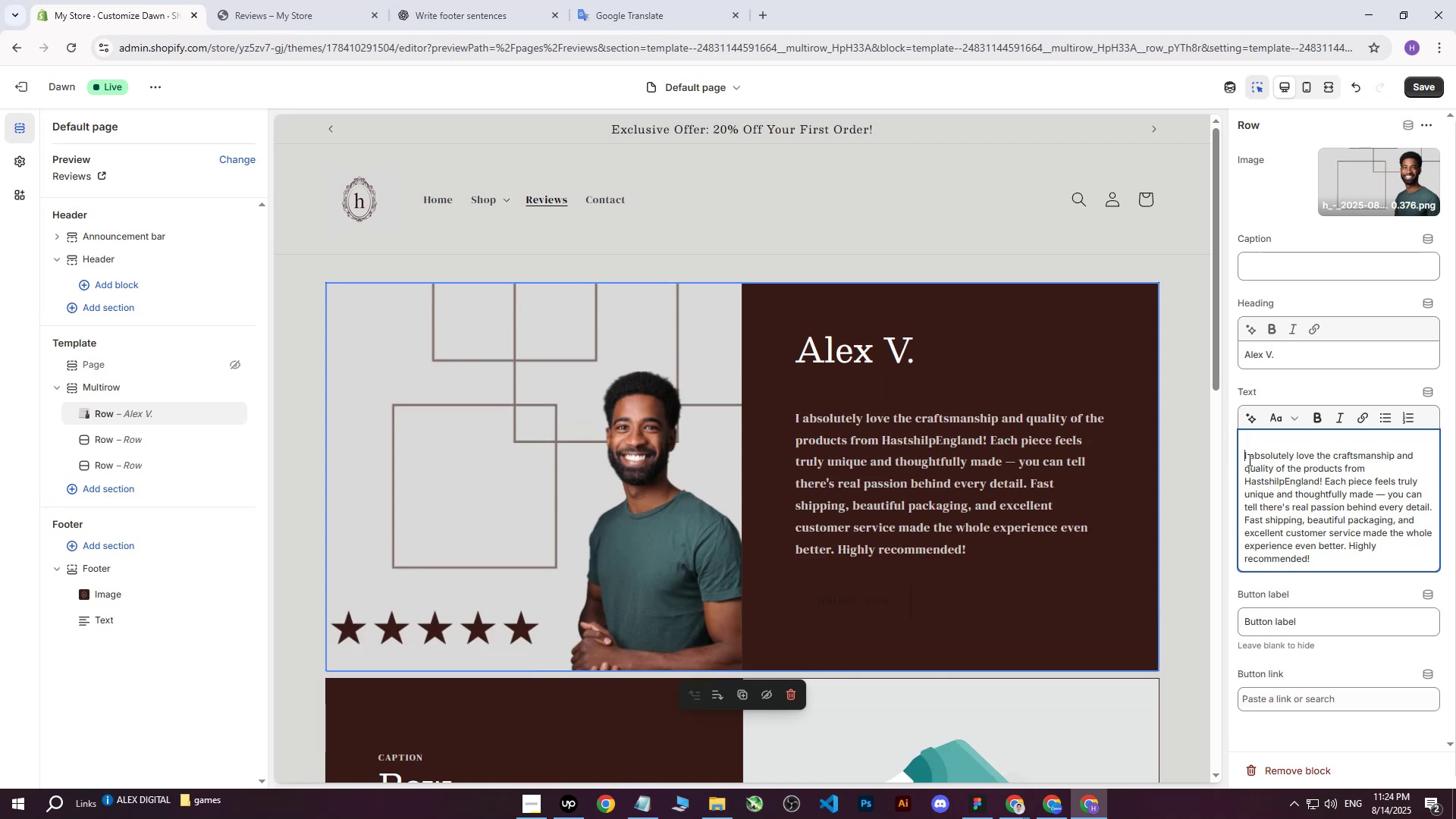 
key(Backspace)
 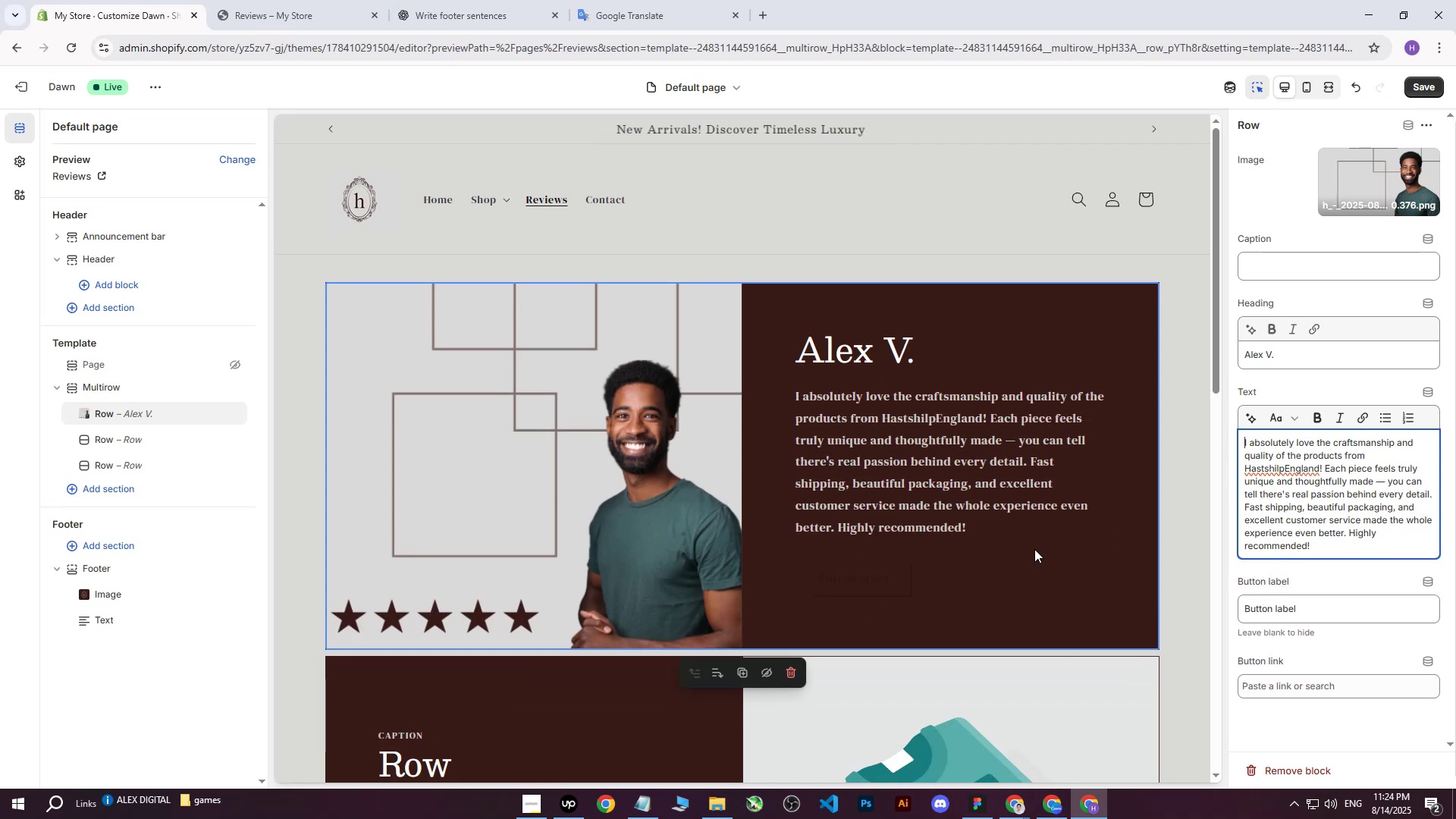 
left_click_drag(start_coordinate=[1332, 610], to_coordinate=[1184, 600])
 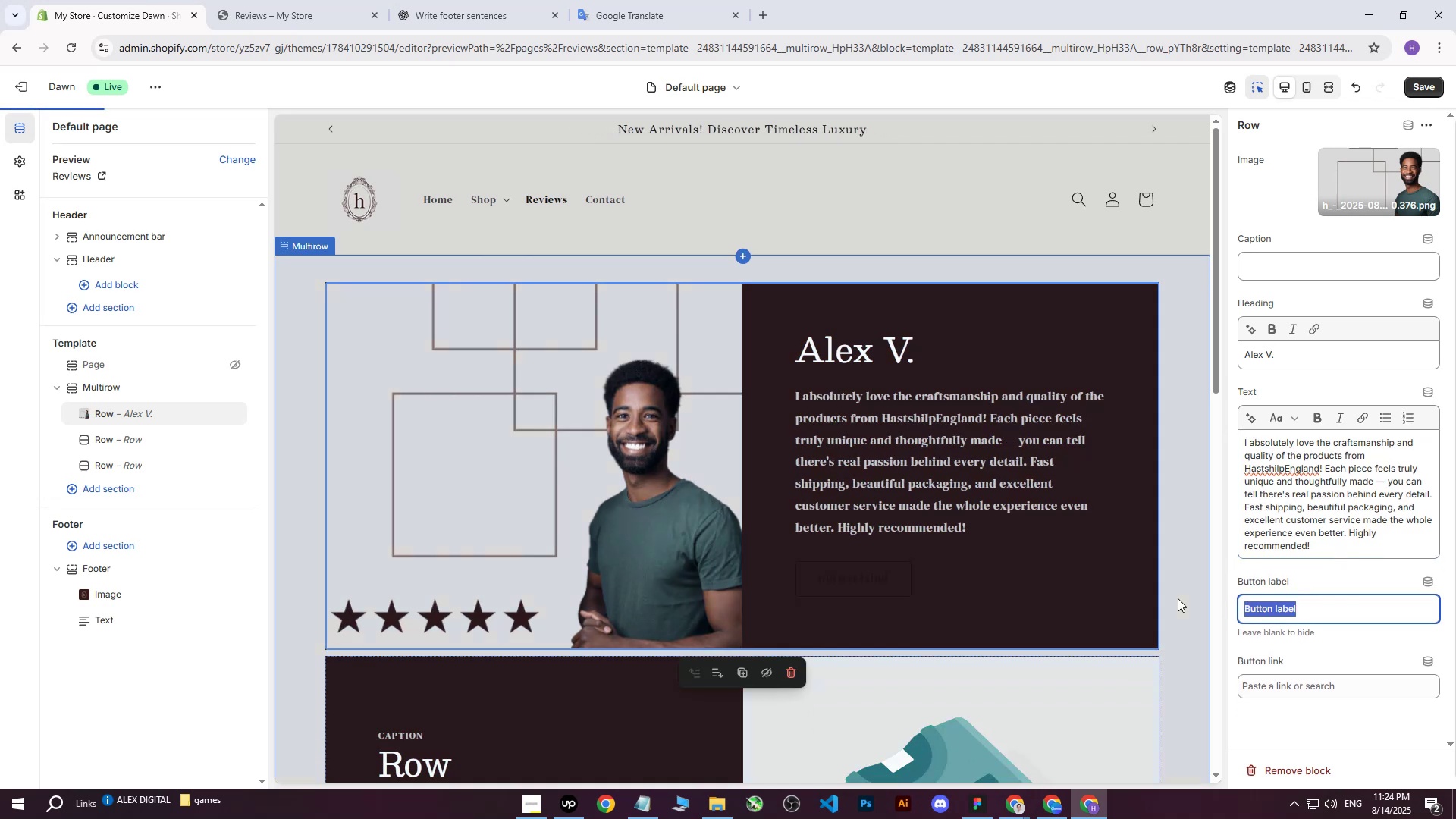 
key(Backspace)
 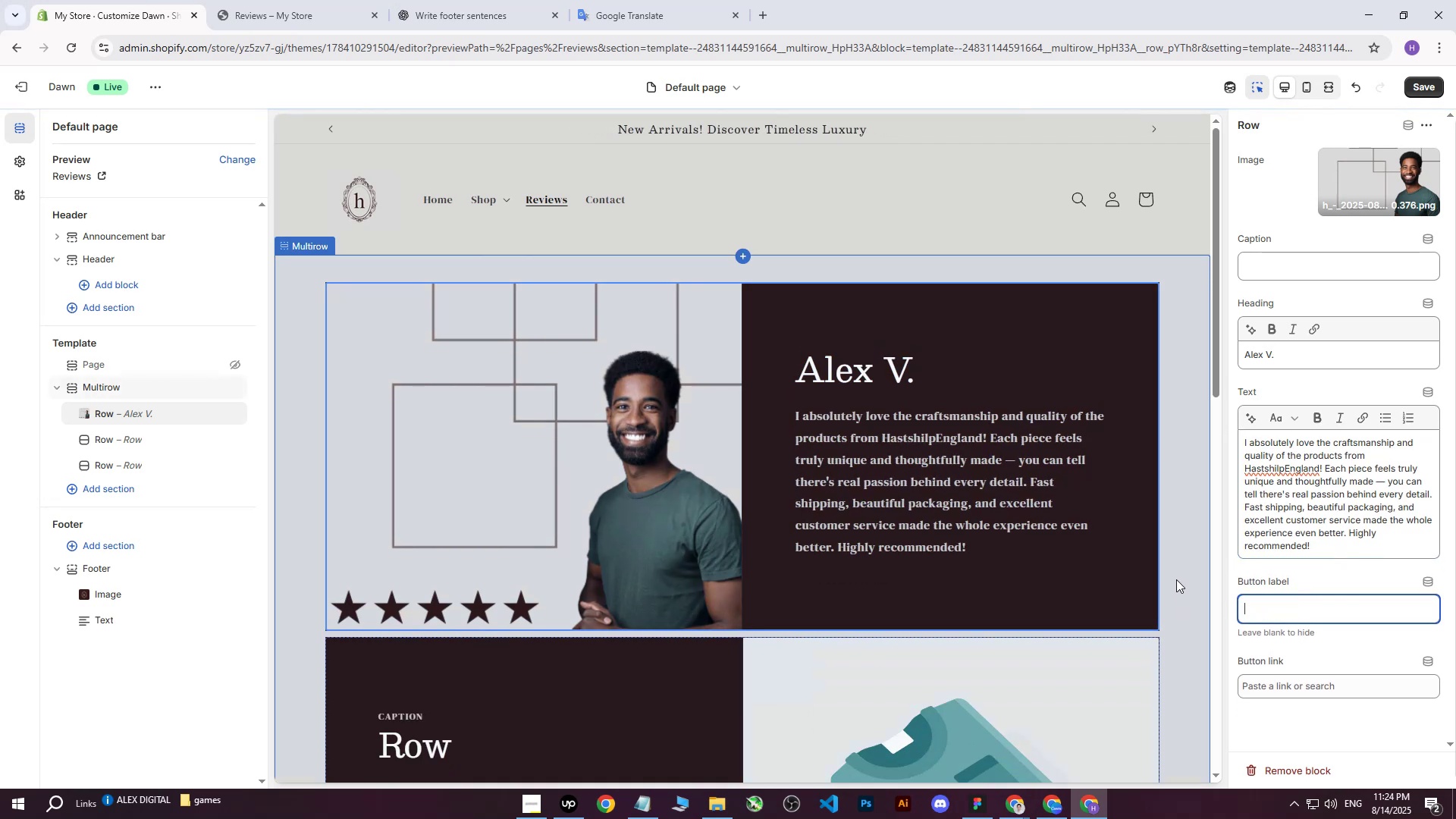 
scroll: coordinate [1094, 419], scroll_direction: down, amount: 11.0
 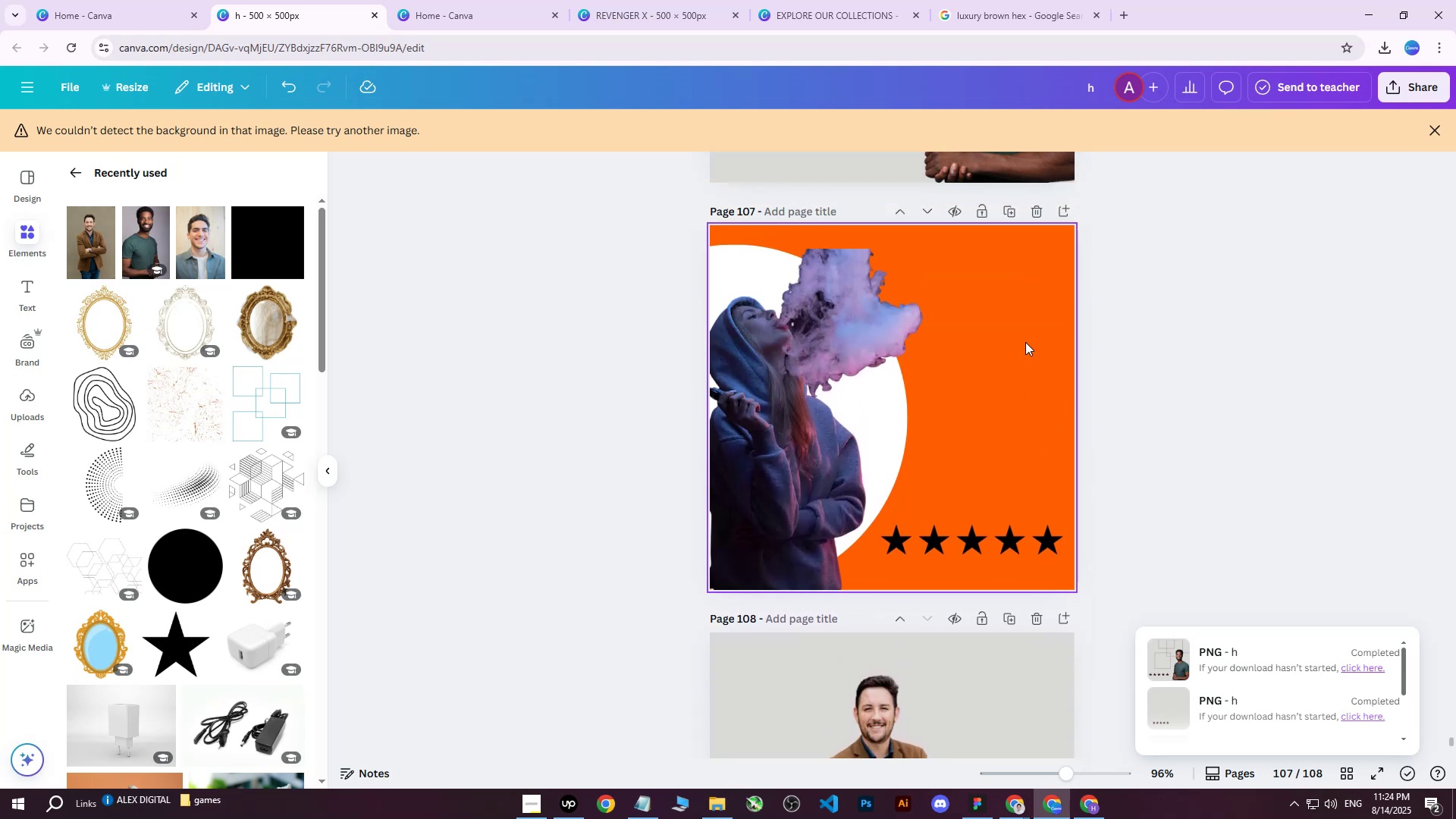 
left_click([1017, 215])
 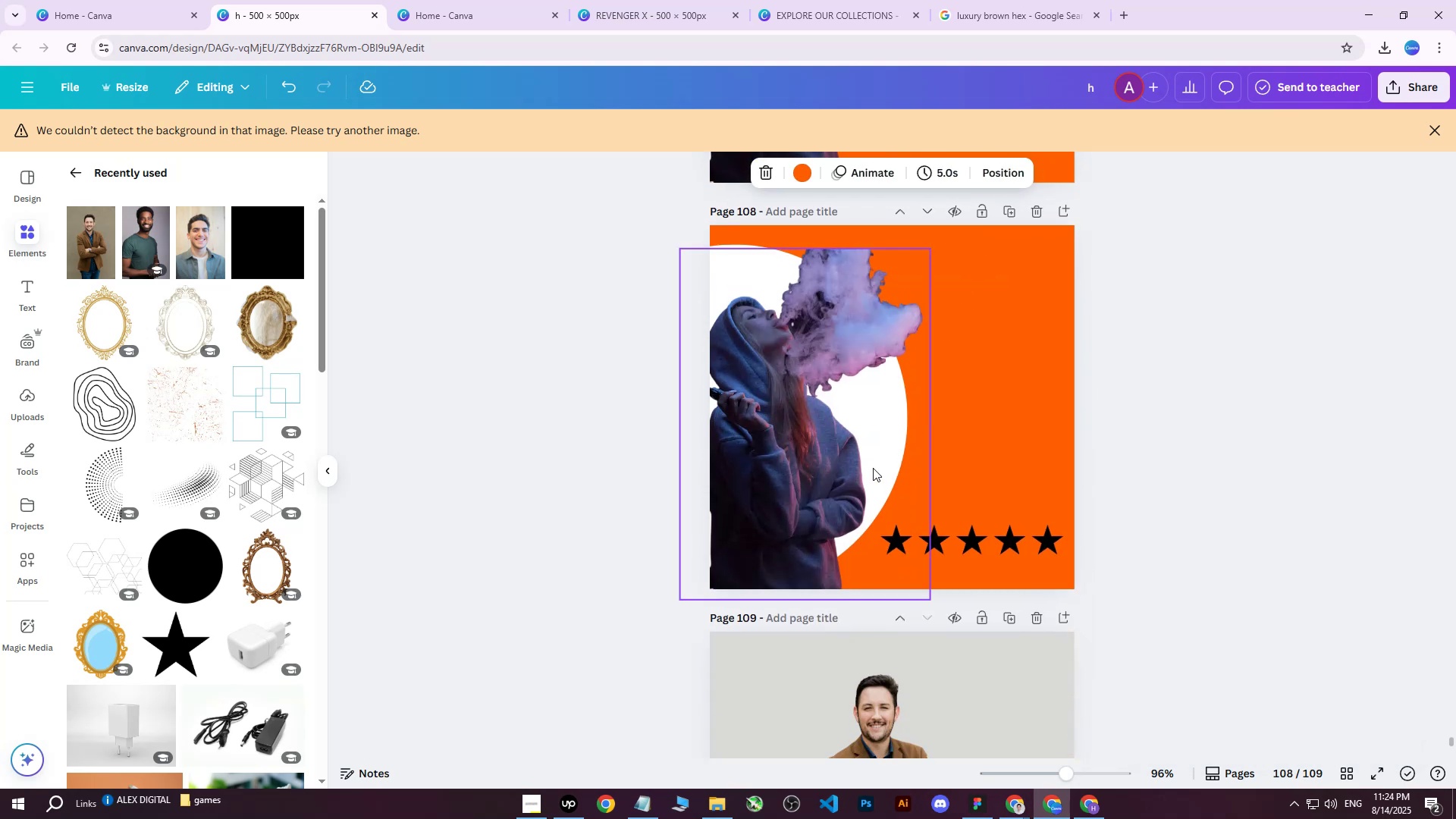 
scroll: coordinate [877, 584], scroll_direction: down, amount: 2.0
 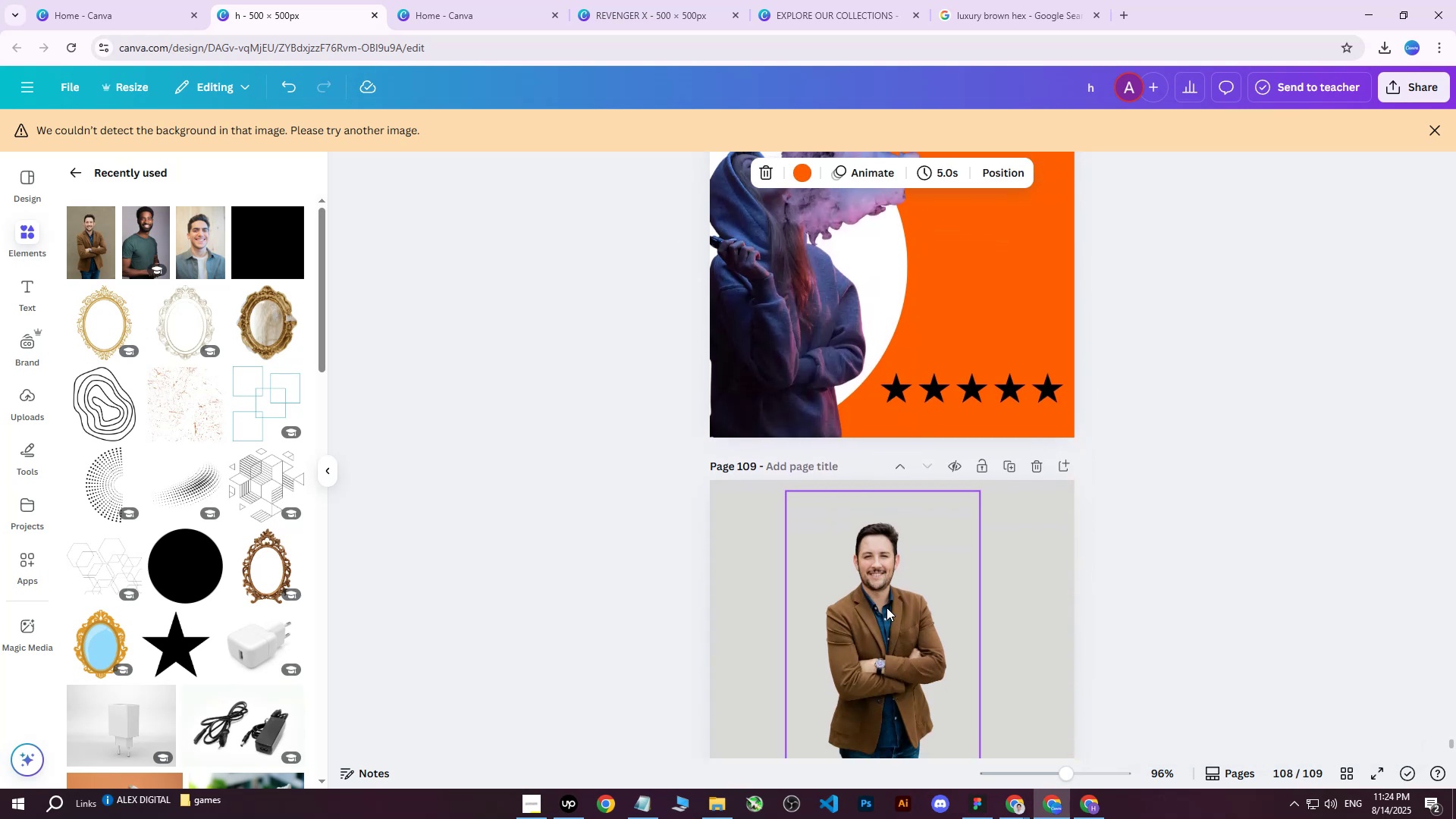 
scroll: coordinate [870, 585], scroll_direction: up, amount: 1.0
 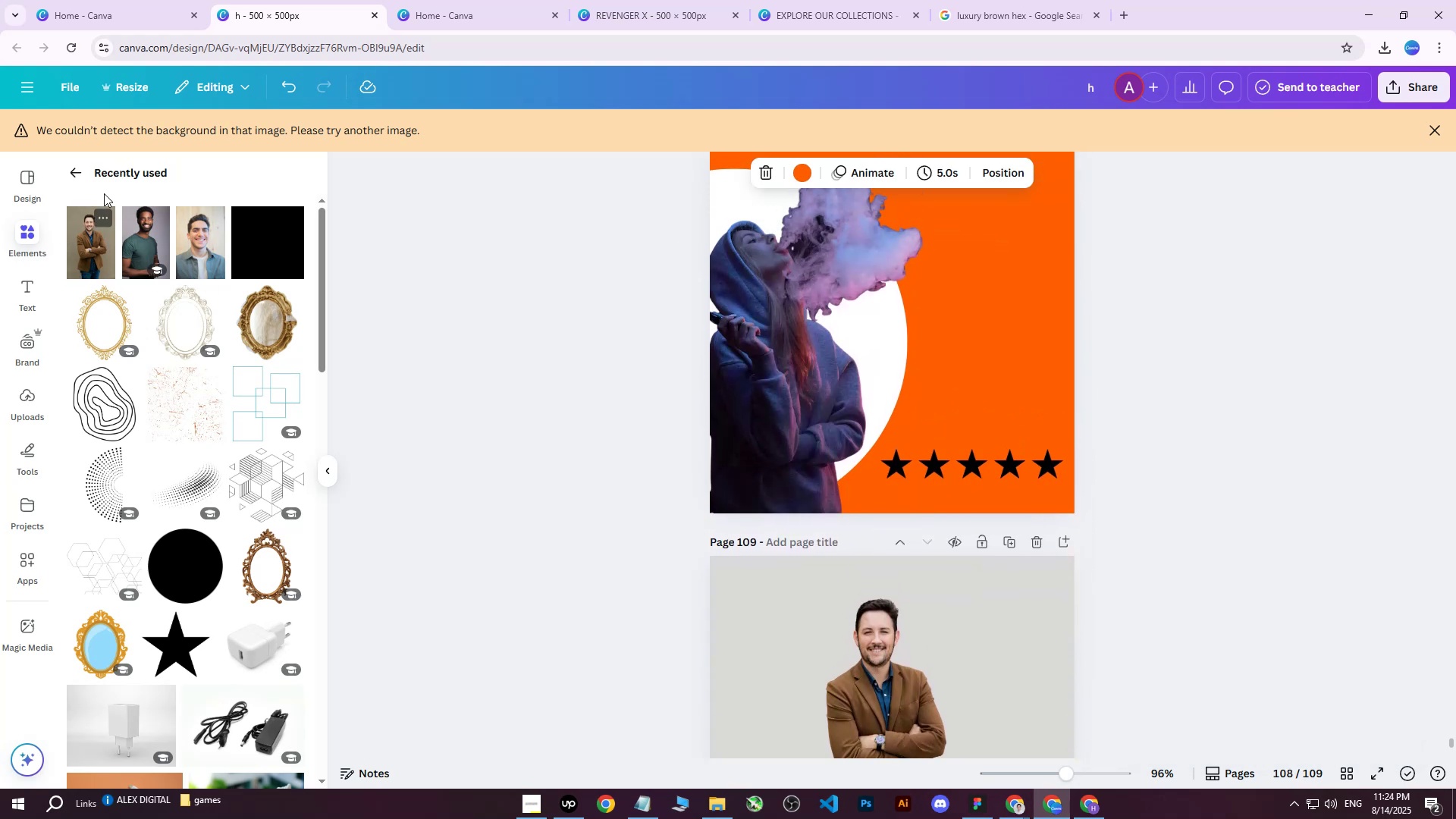 
left_click([74, 171])
 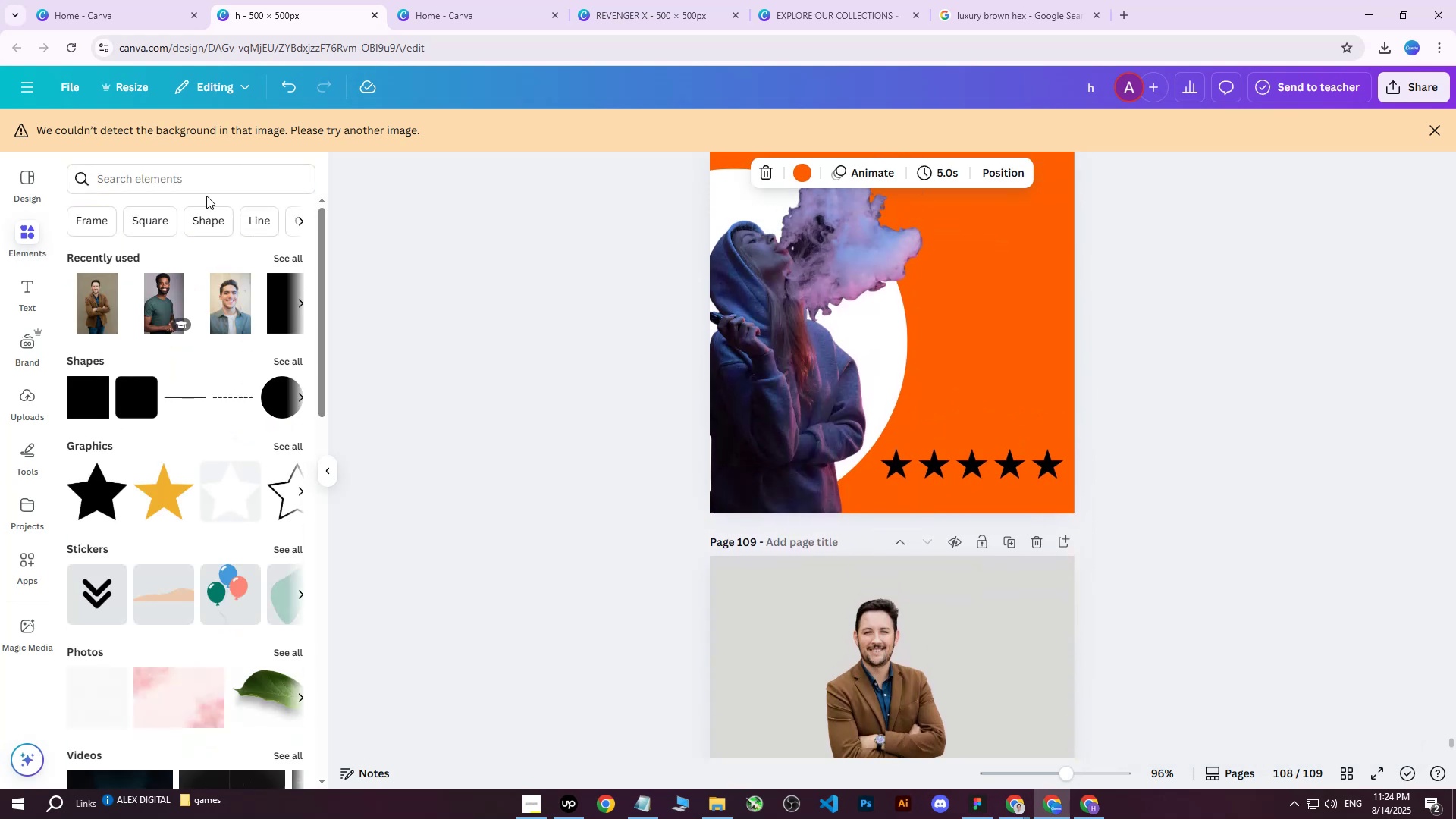 
left_click_drag(start_coordinate=[209, 188], to_coordinate=[181, 188])
 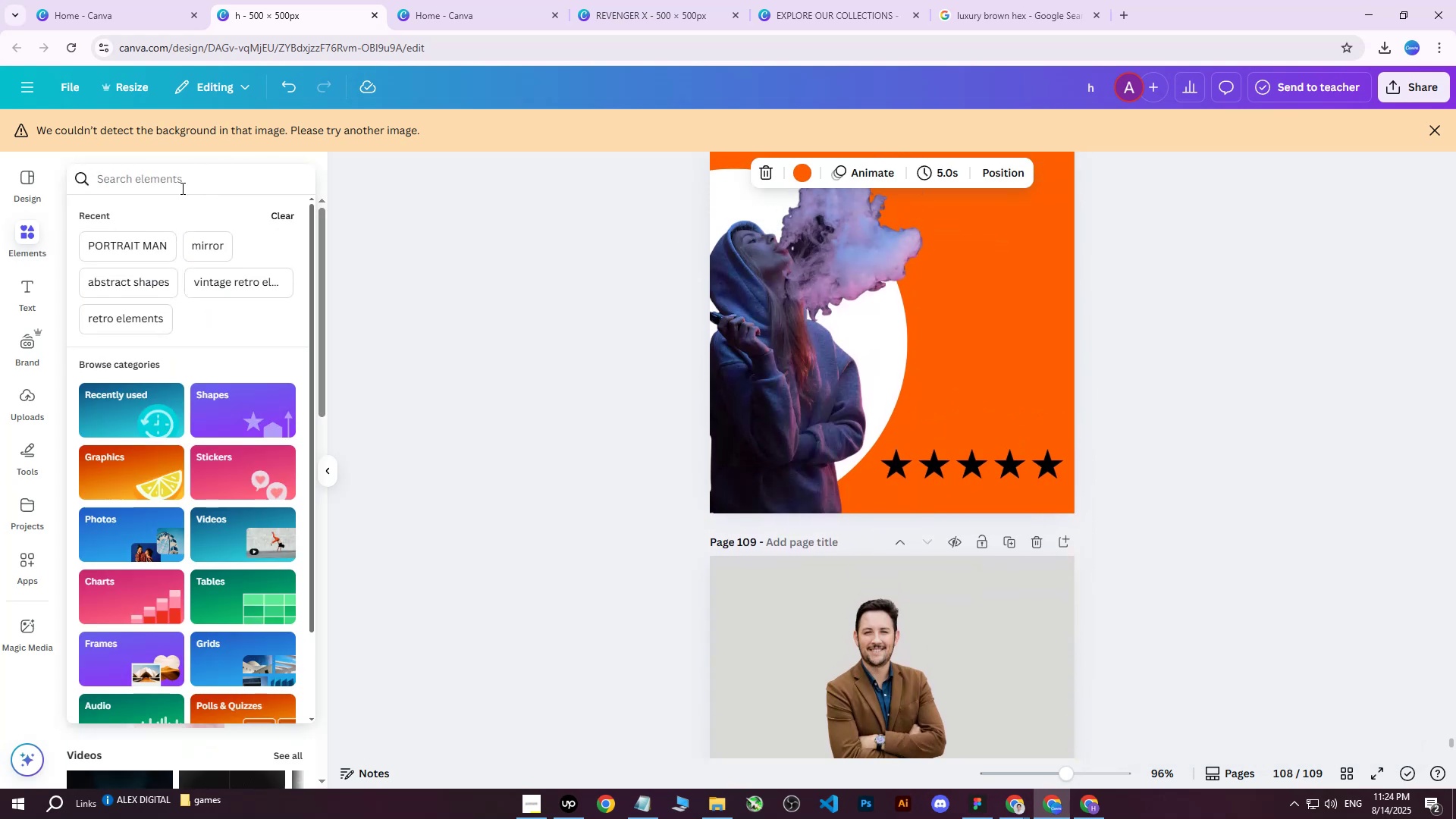 
type(woman portrait )
 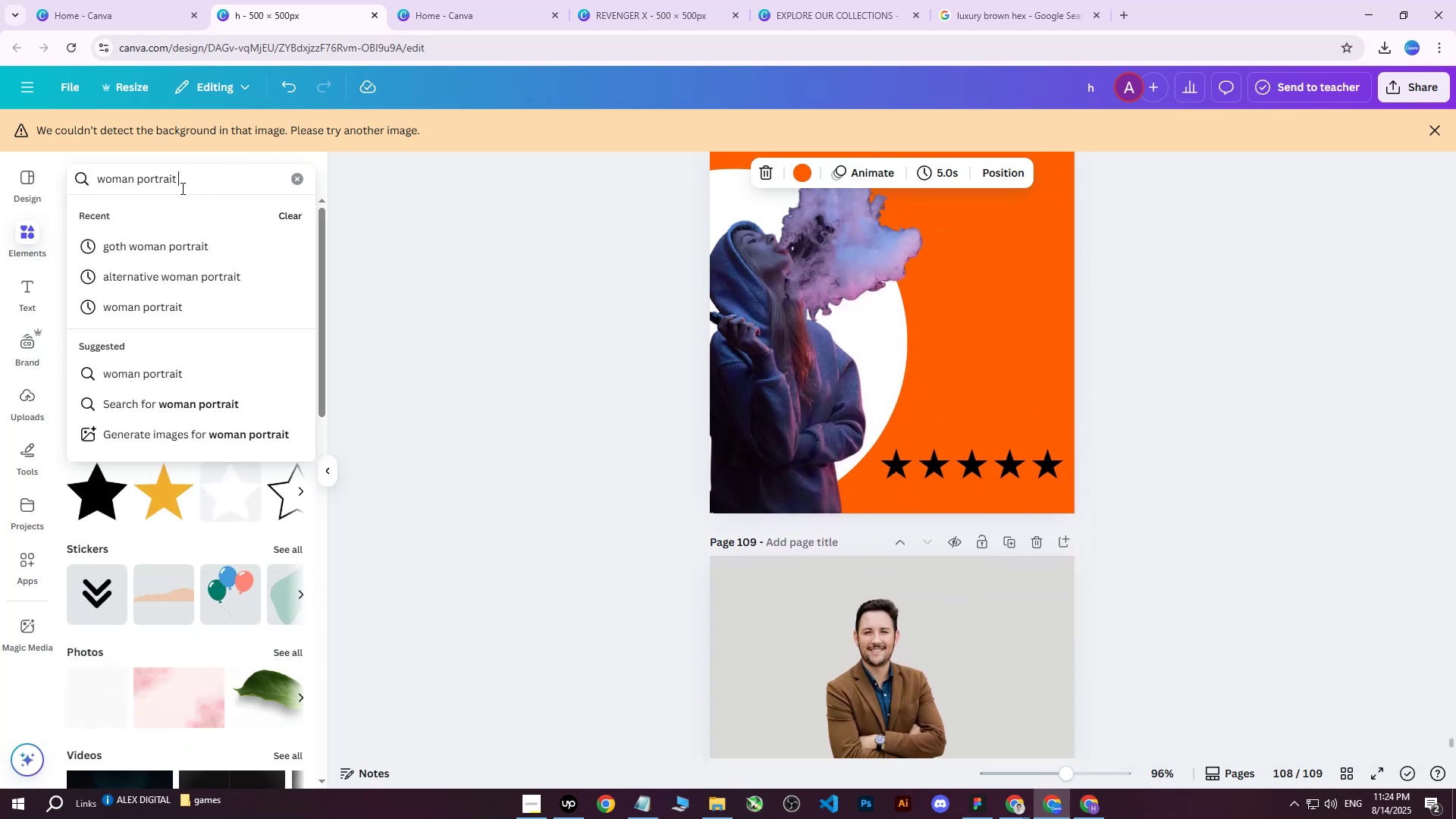 
key(Enter)
 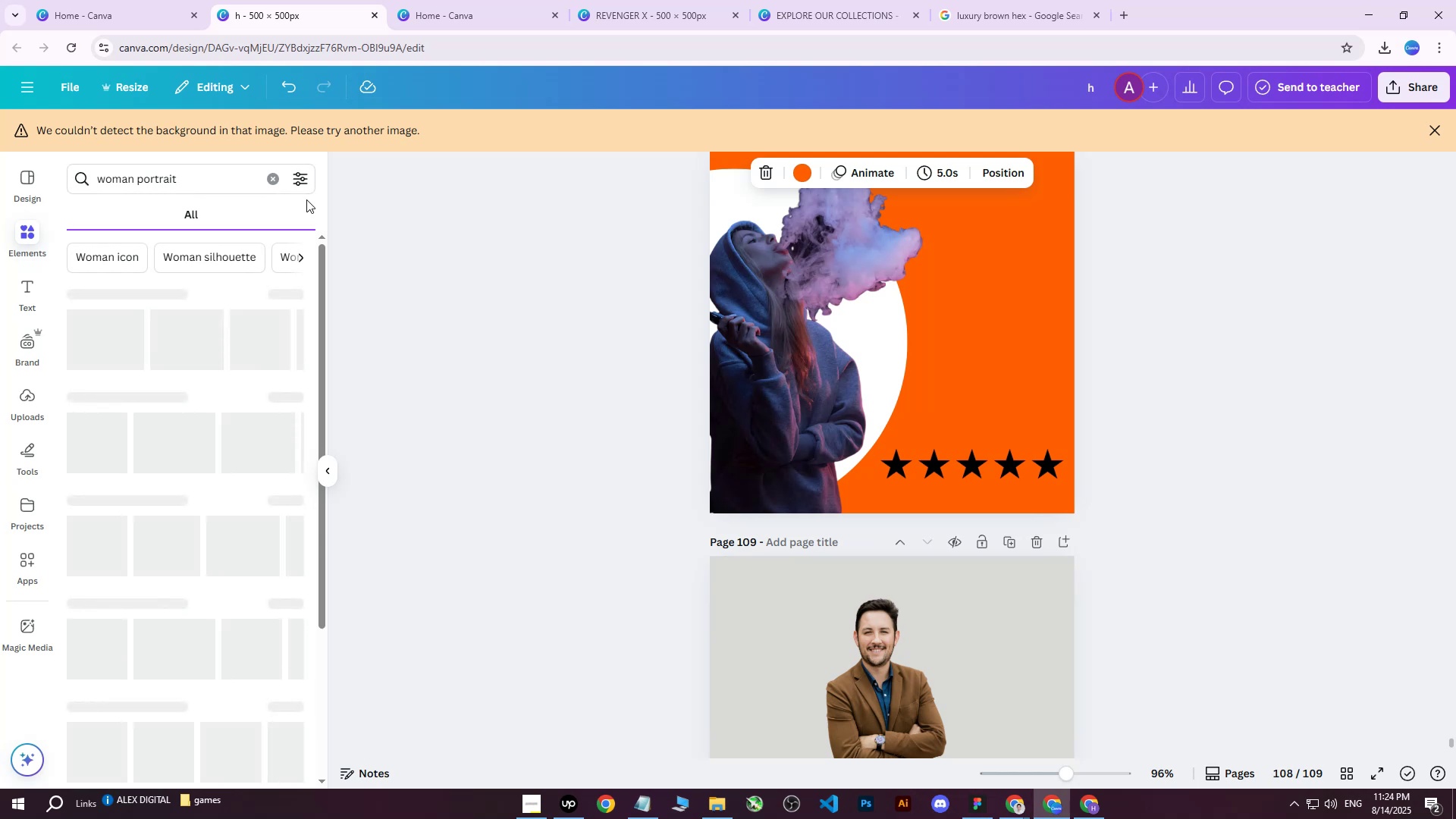 
left_click([309, 187])
 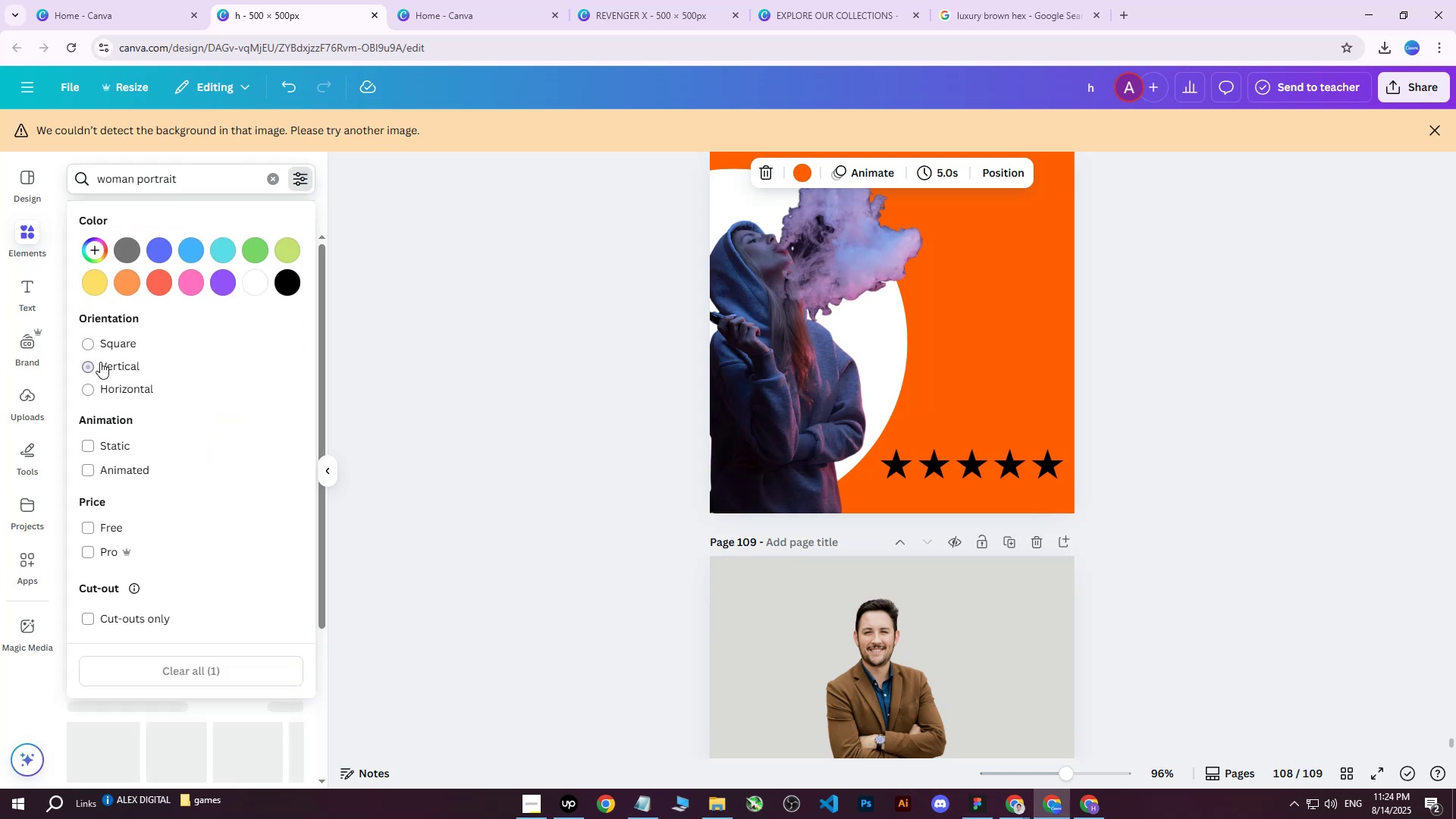 
double_click([507, 328])
 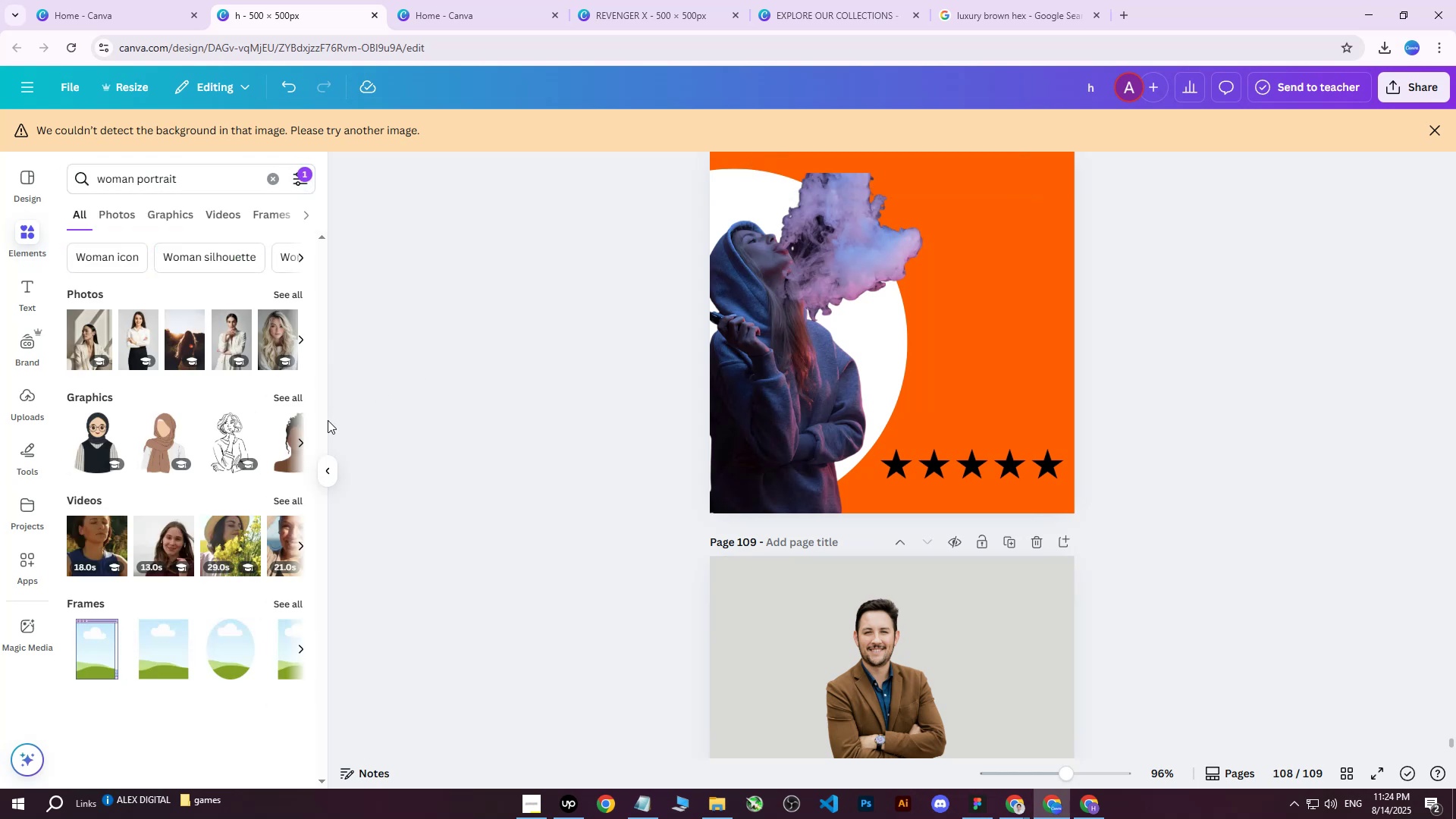 
left_click([224, 336])
 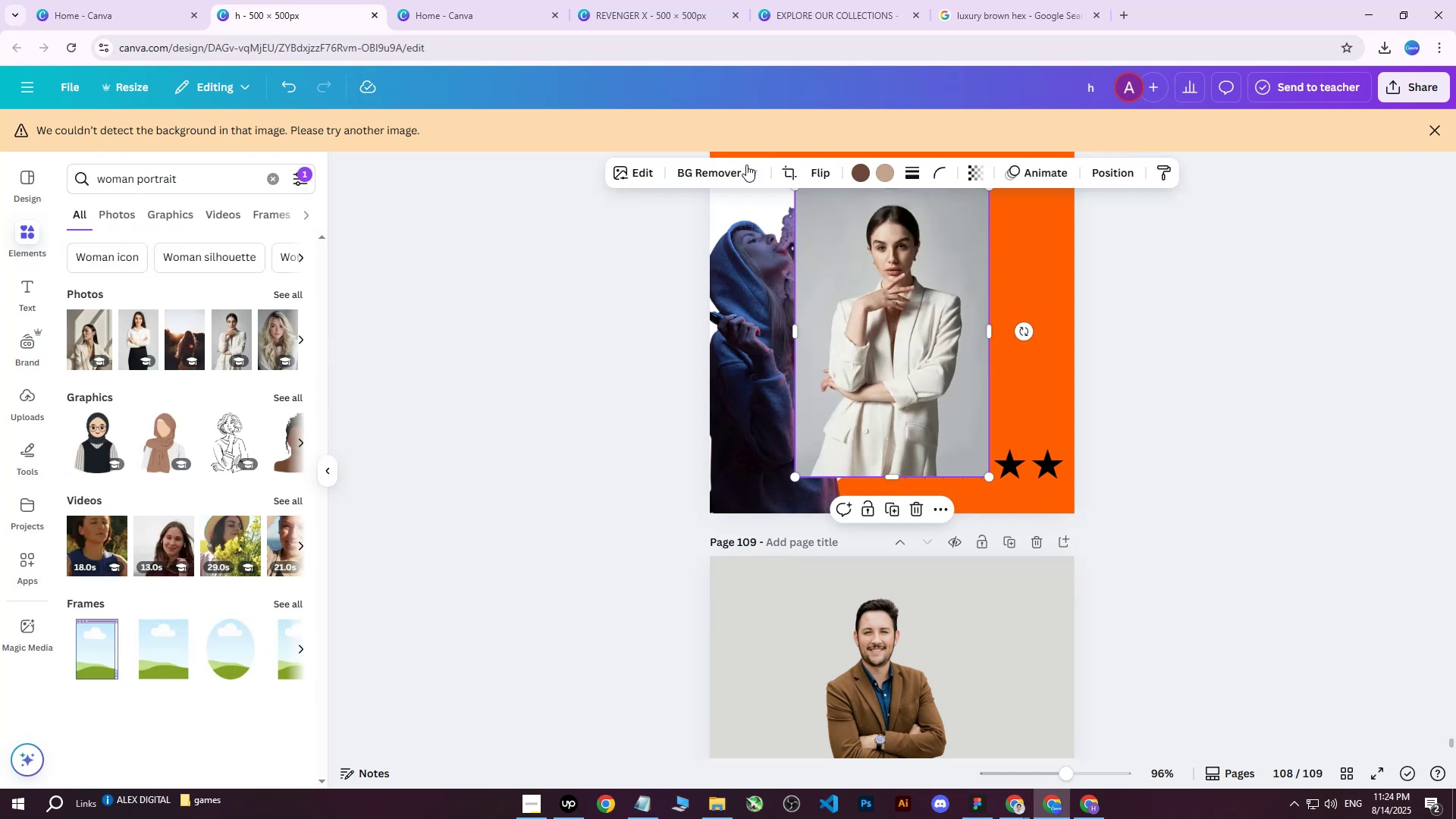 
left_click([691, 171])
 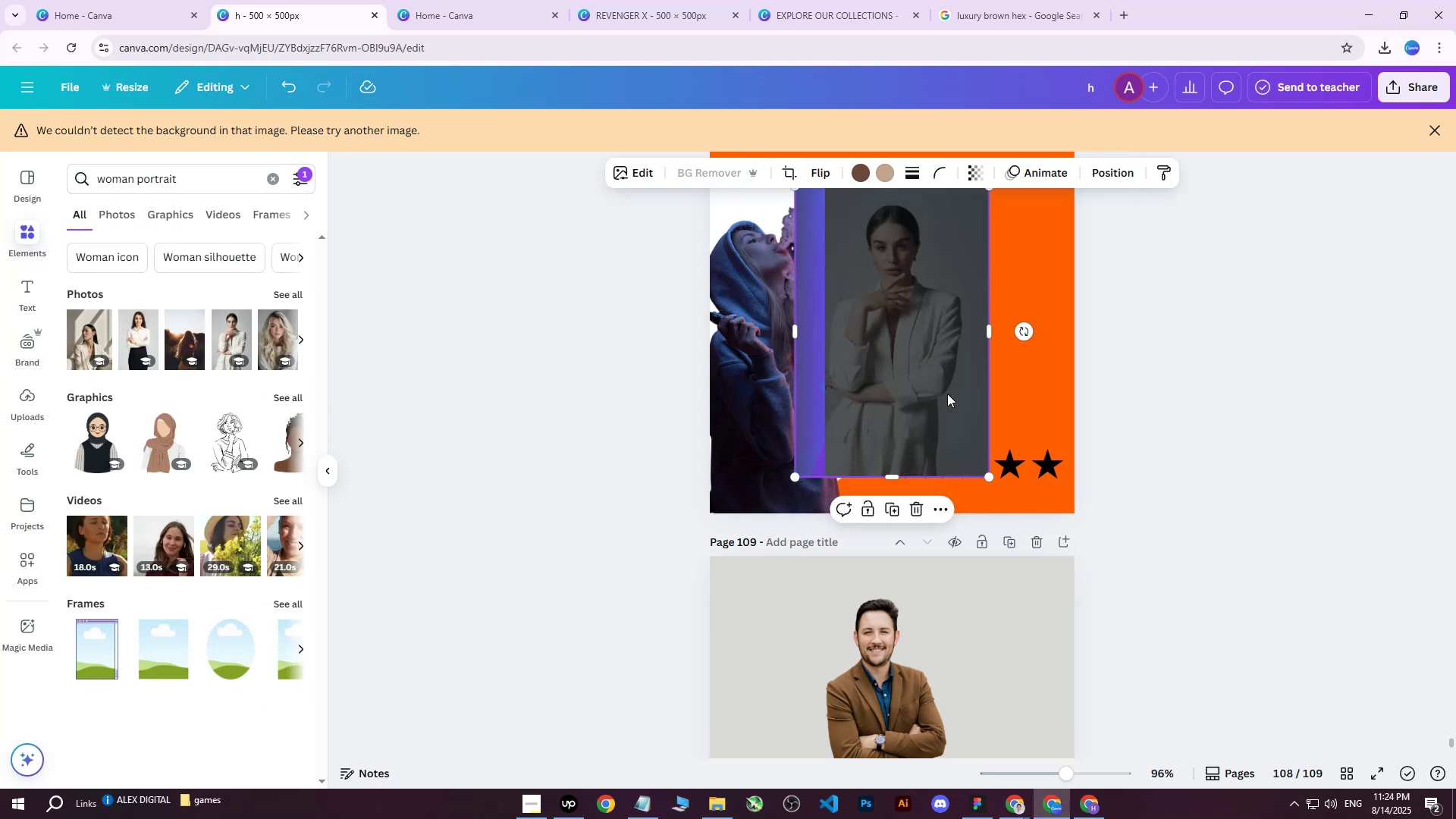 
scroll: coordinate [944, 404], scroll_direction: down, amount: 1.0
 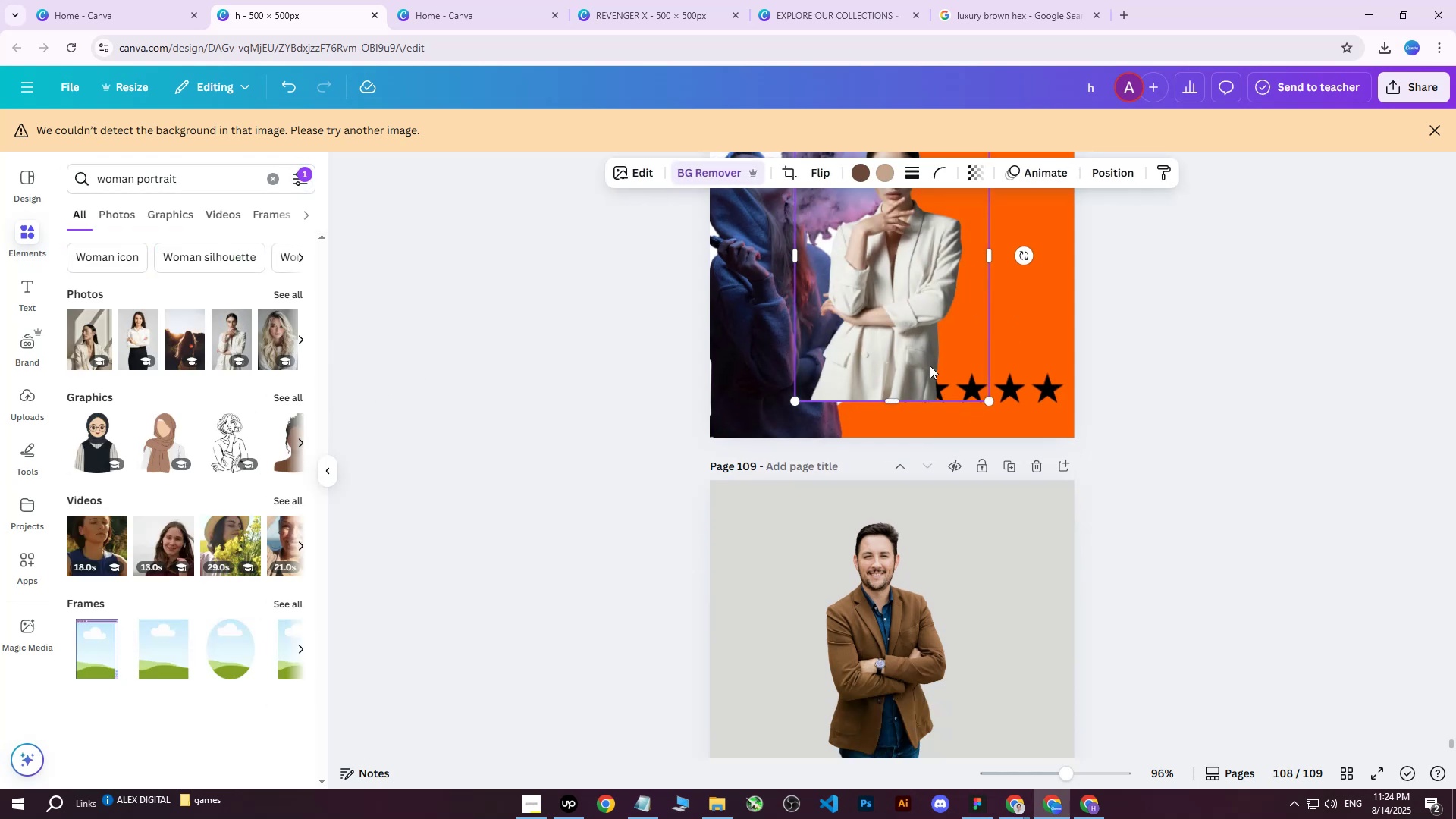 
left_click_drag(start_coordinate=[886, 290], to_coordinate=[1004, 522])
 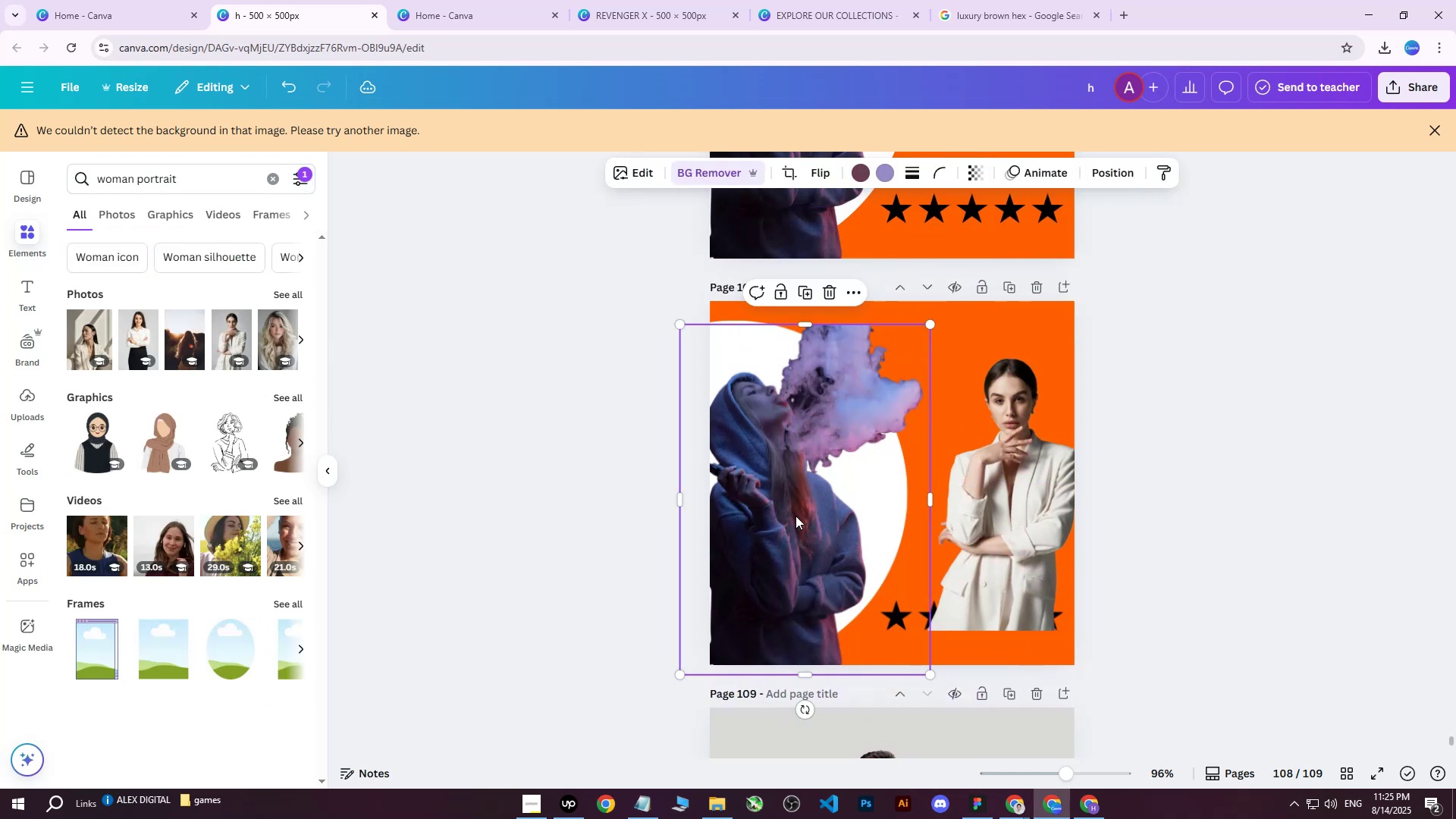 
scroll: coordinate [873, 386], scroll_direction: up, amount: 3.0
 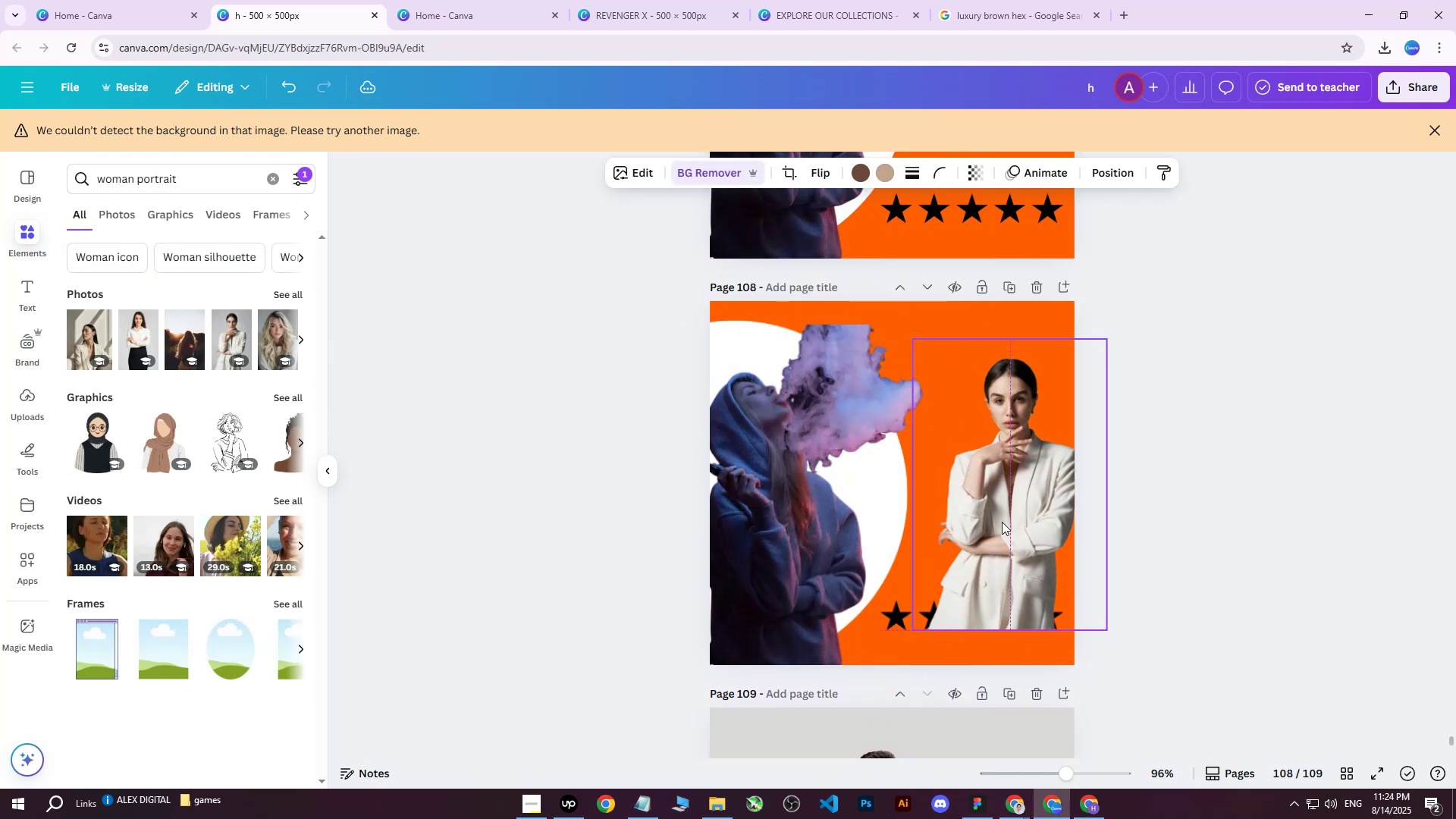 
left_click([795, 516])
 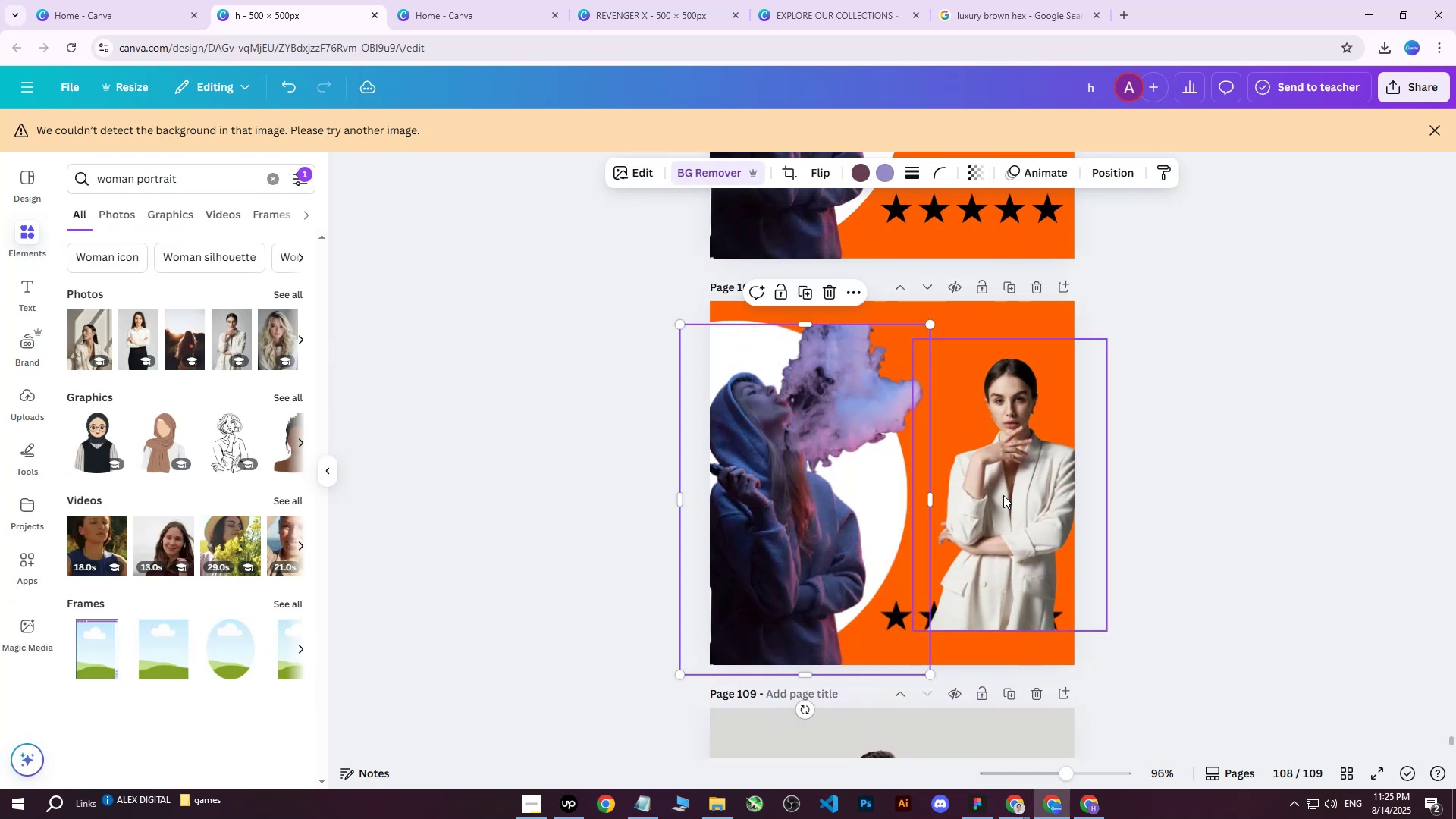 
left_click_drag(start_coordinate=[1006, 495], to_coordinate=[770, 513])
 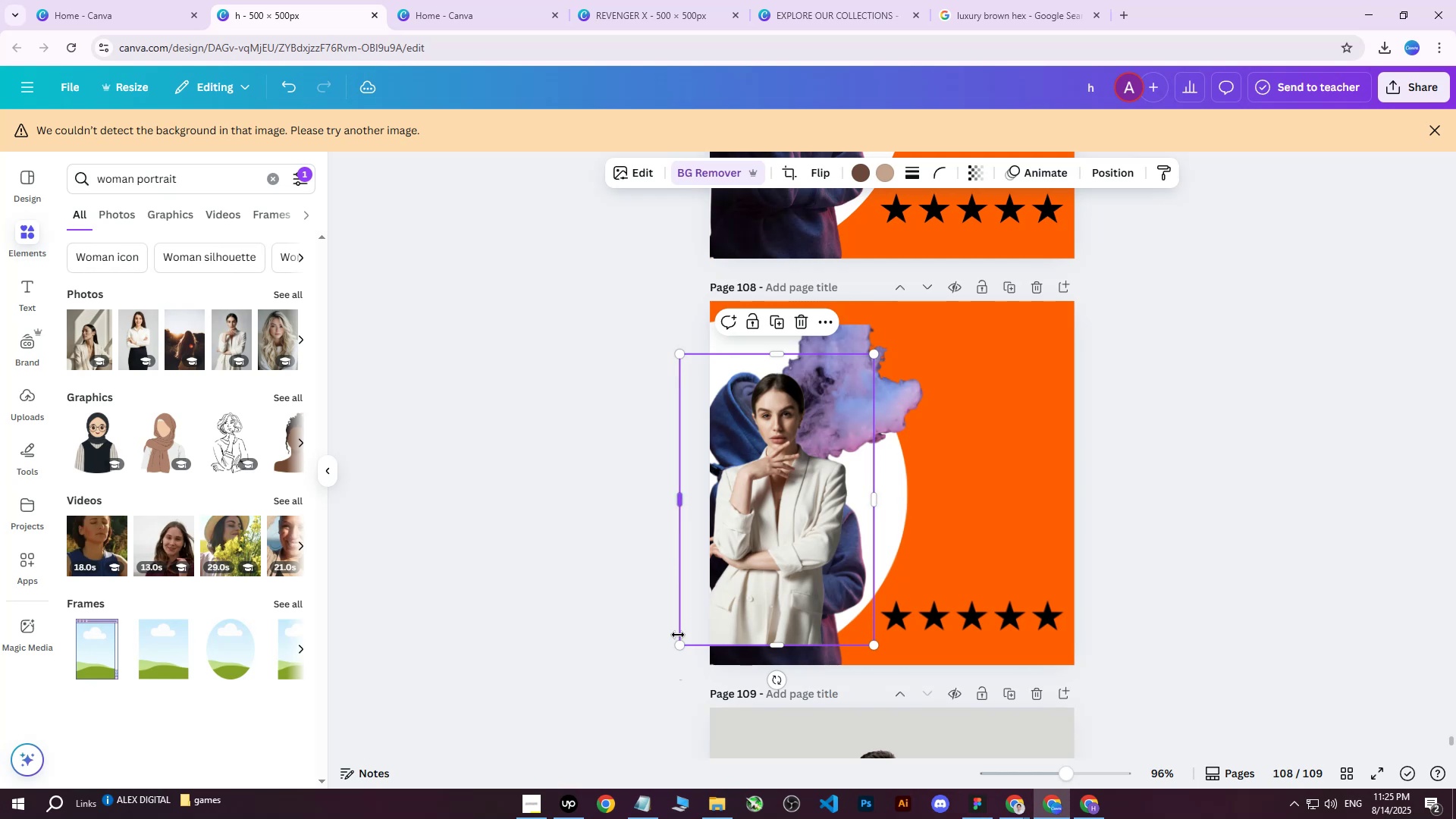 
left_click_drag(start_coordinate=[679, 646], to_coordinate=[588, 709])
 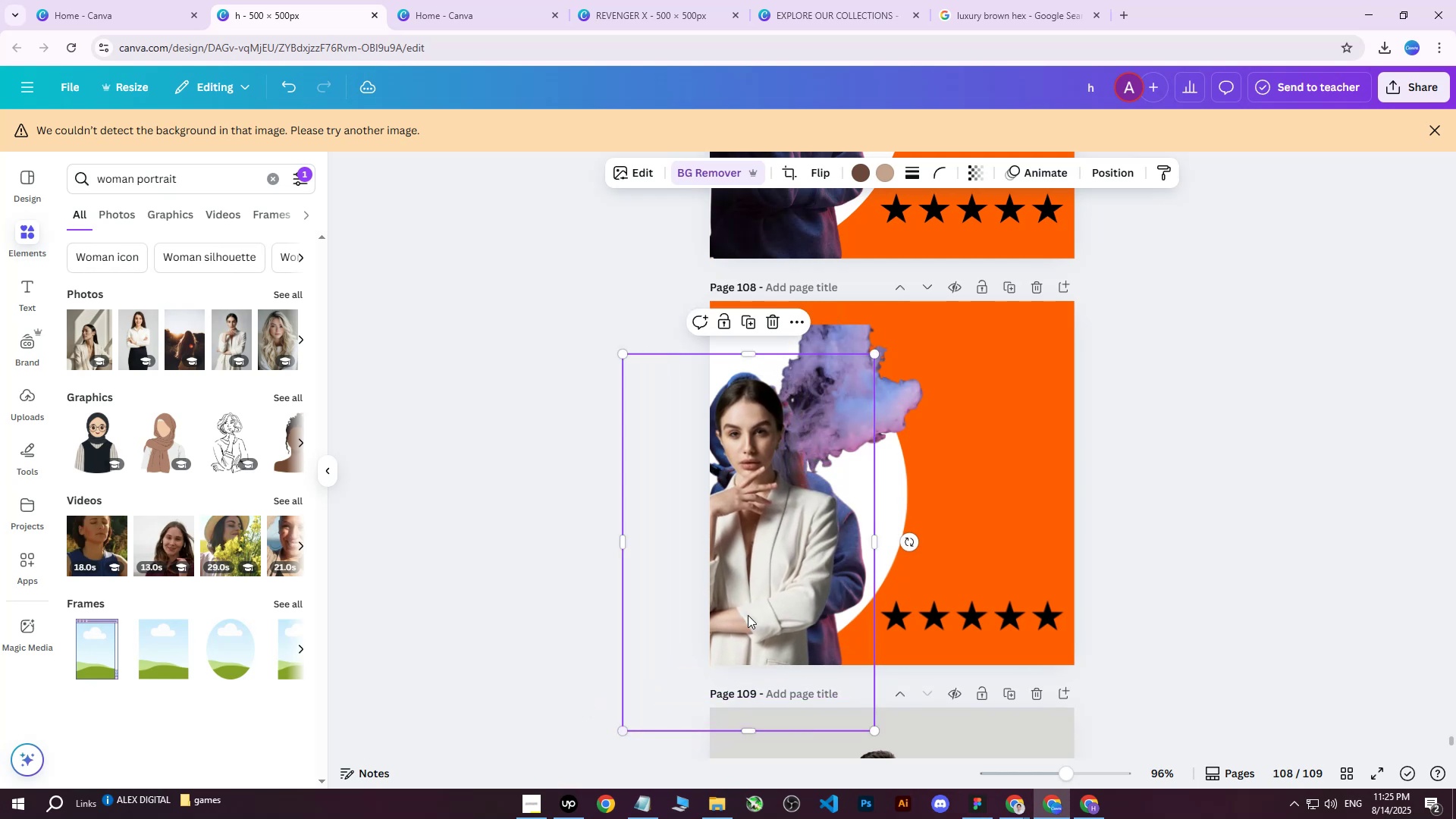 
left_click_drag(start_coordinate=[817, 579], to_coordinate=[843, 563])
 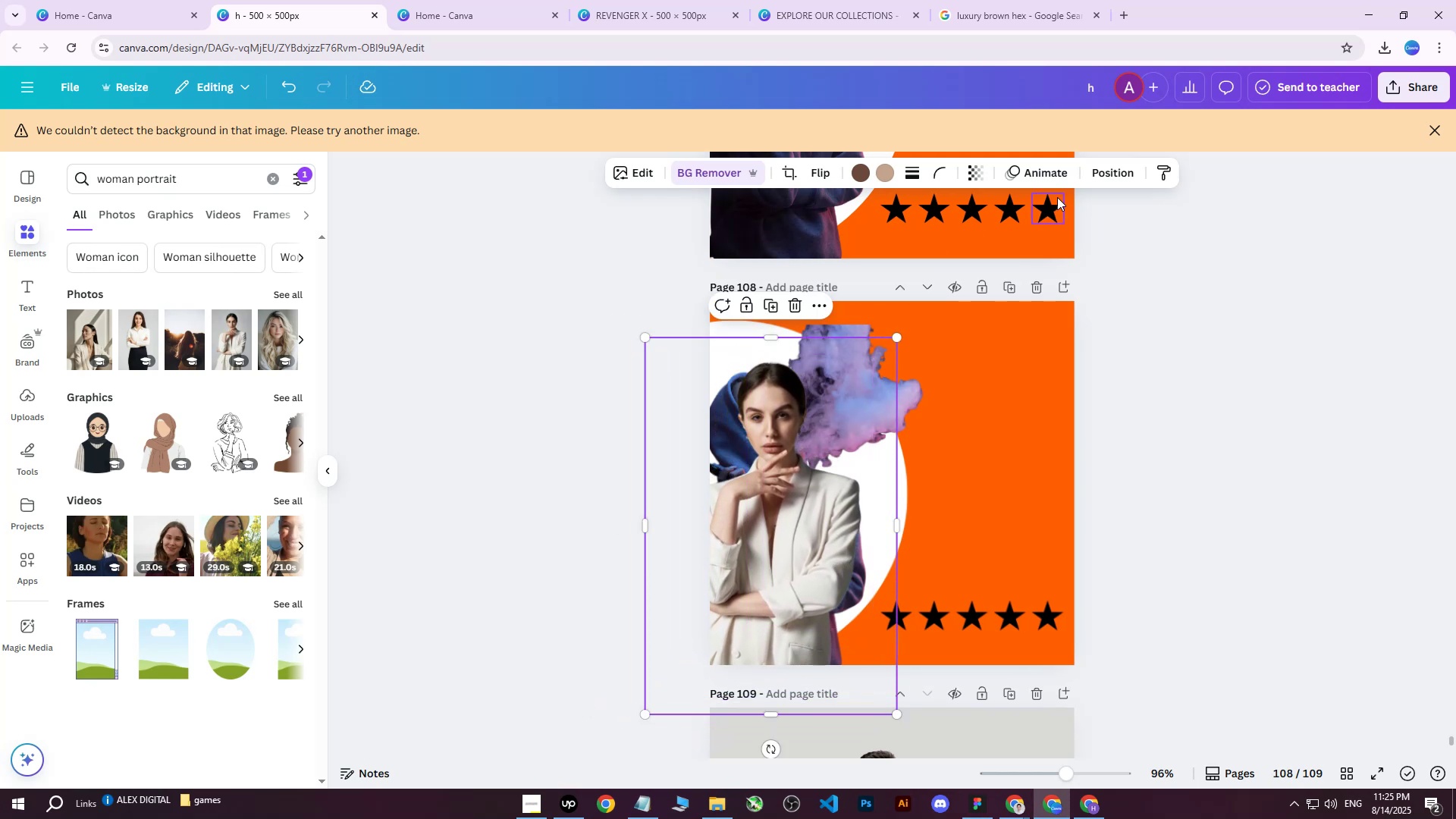 
left_click([1113, 172])
 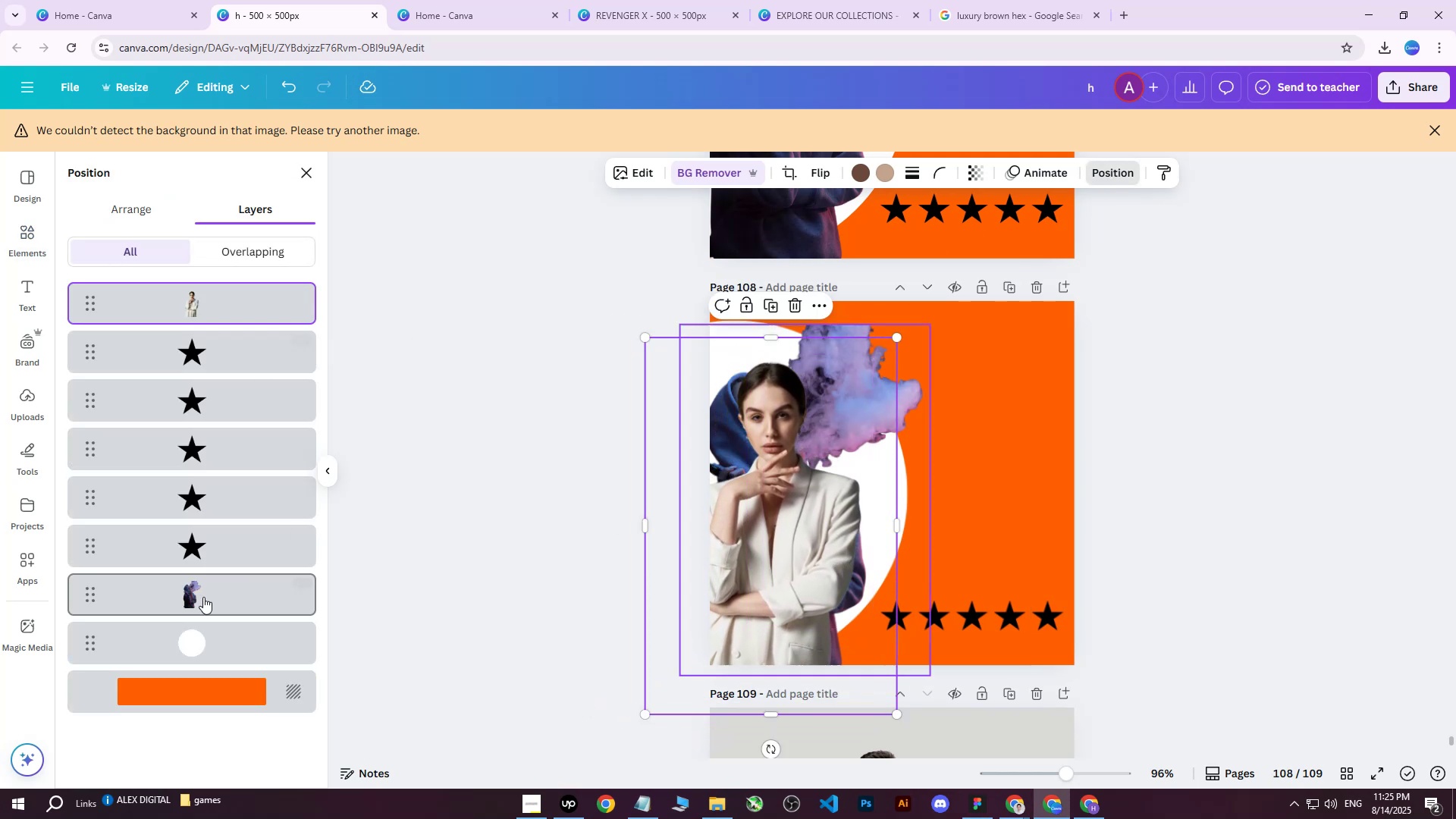 
left_click([193, 651])
 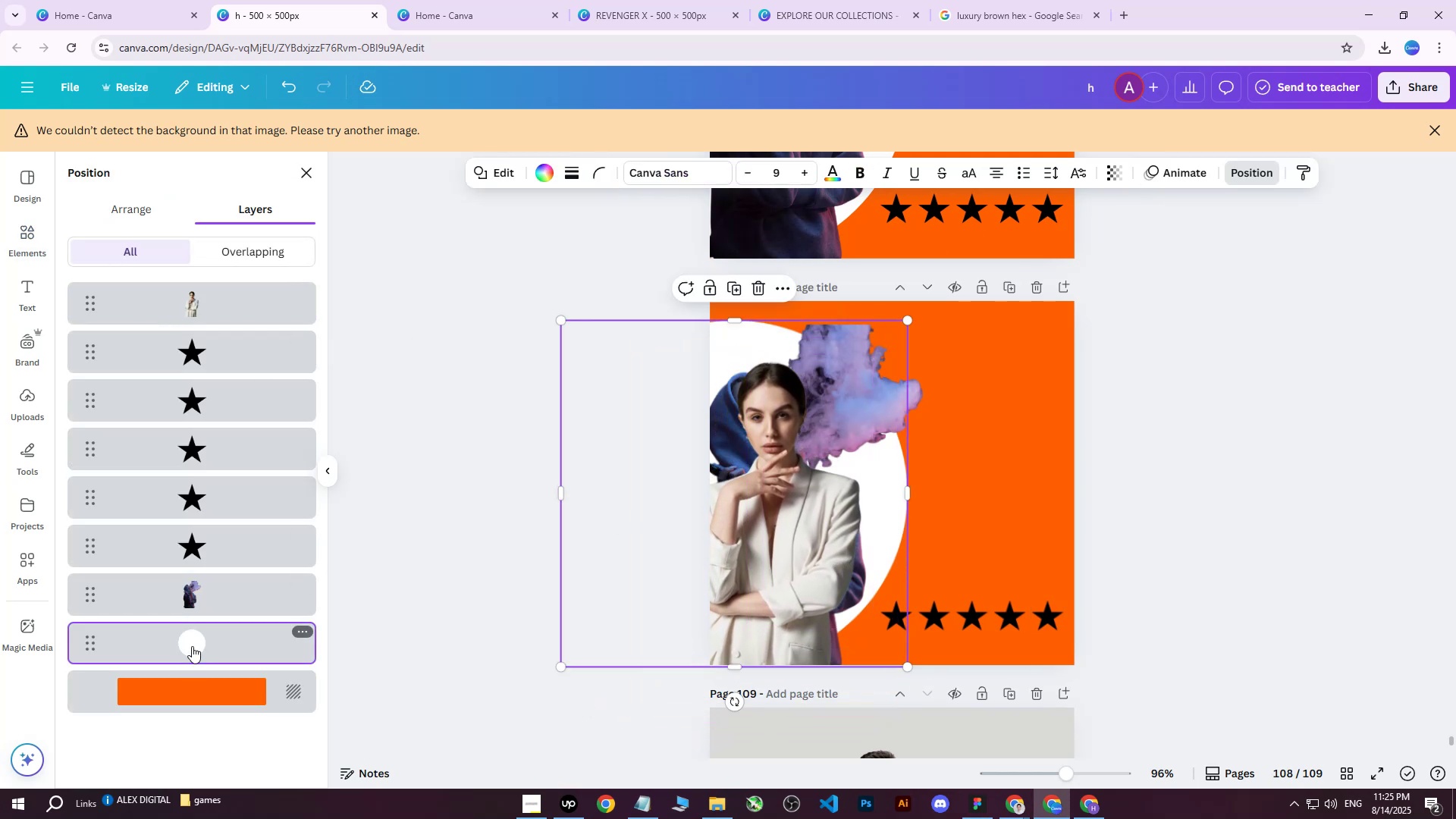 
key(Delete)
 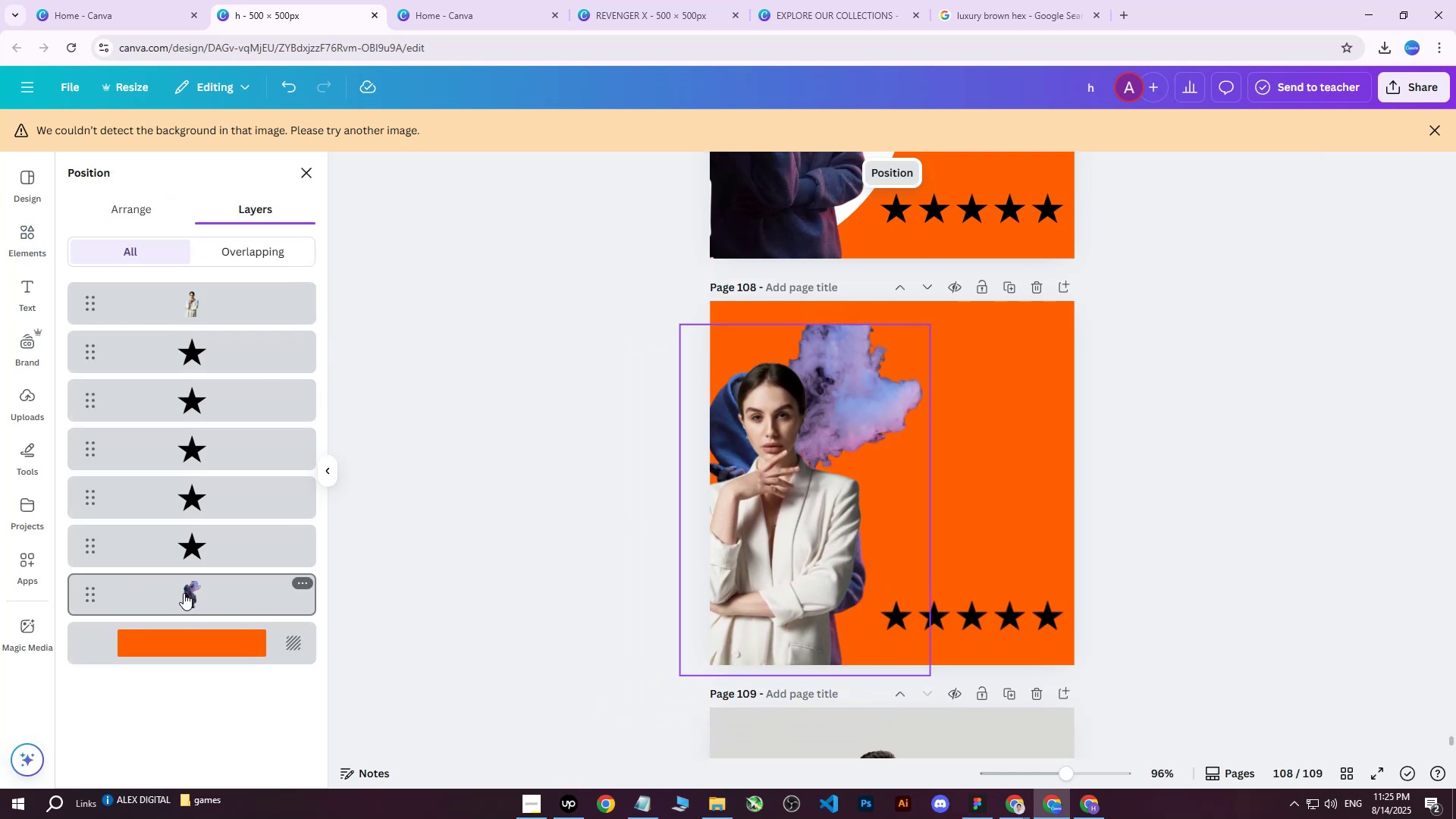 
left_click([184, 593])
 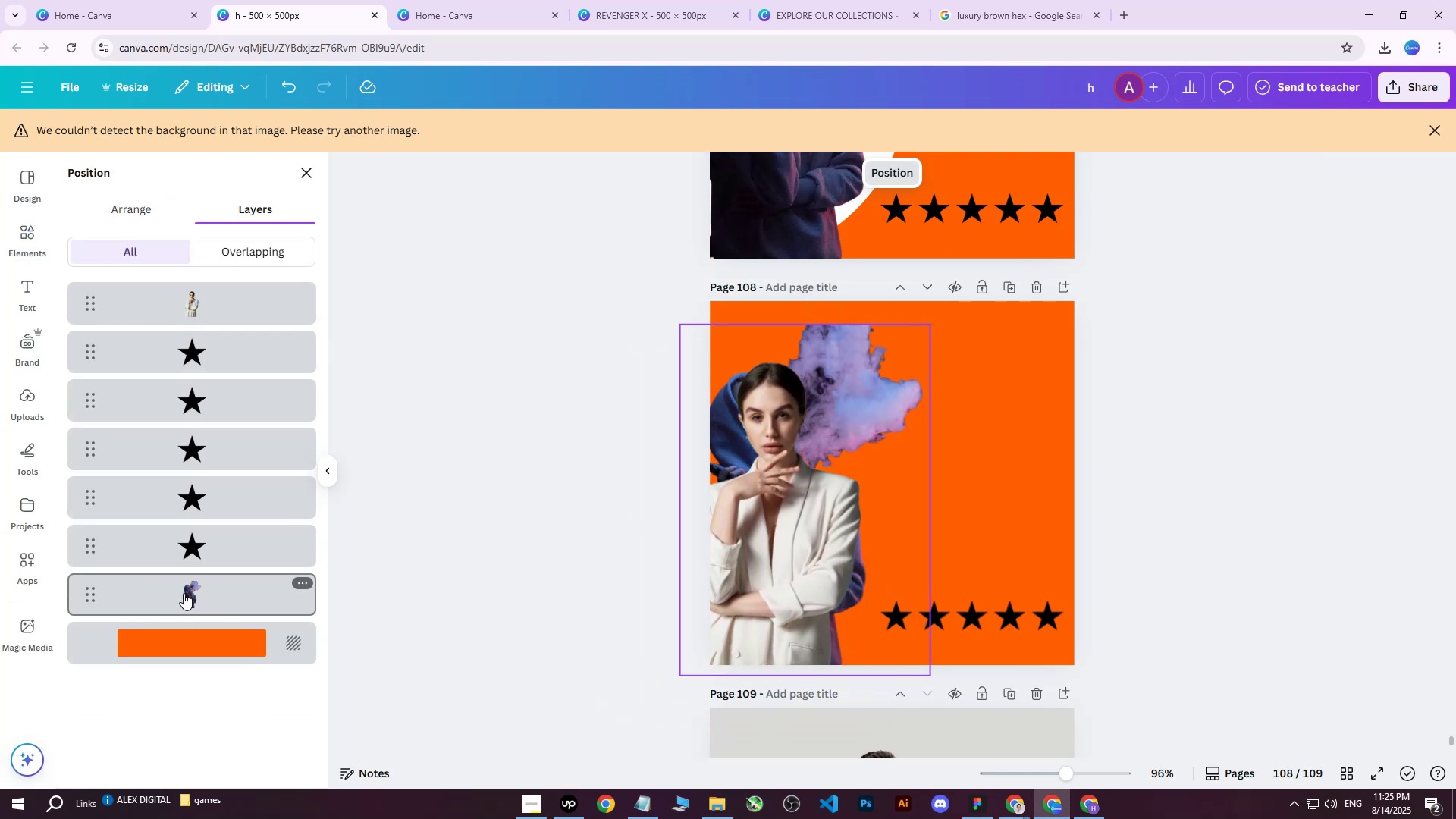 
key(Delete)
 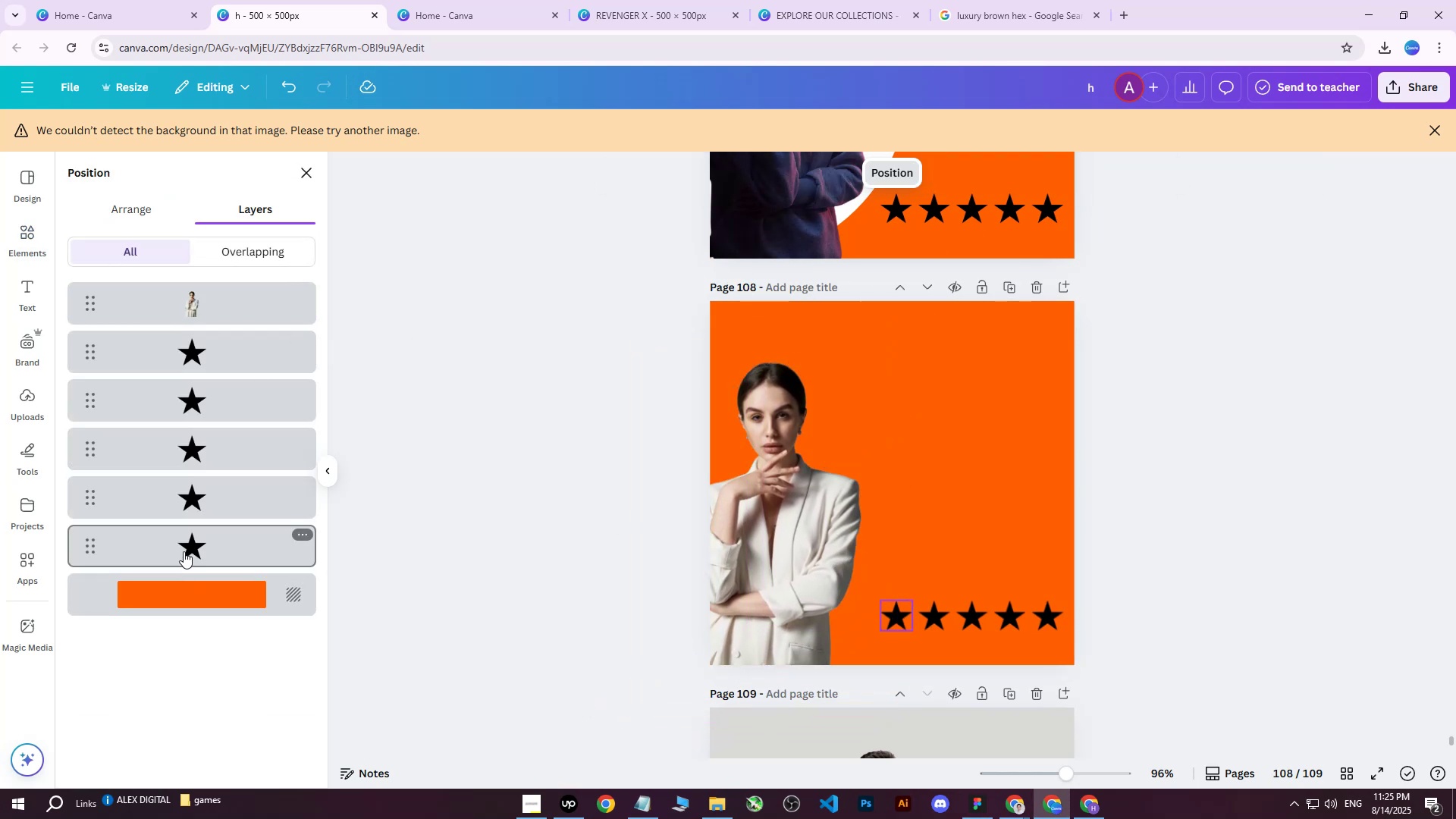 
double_click([184, 551])
 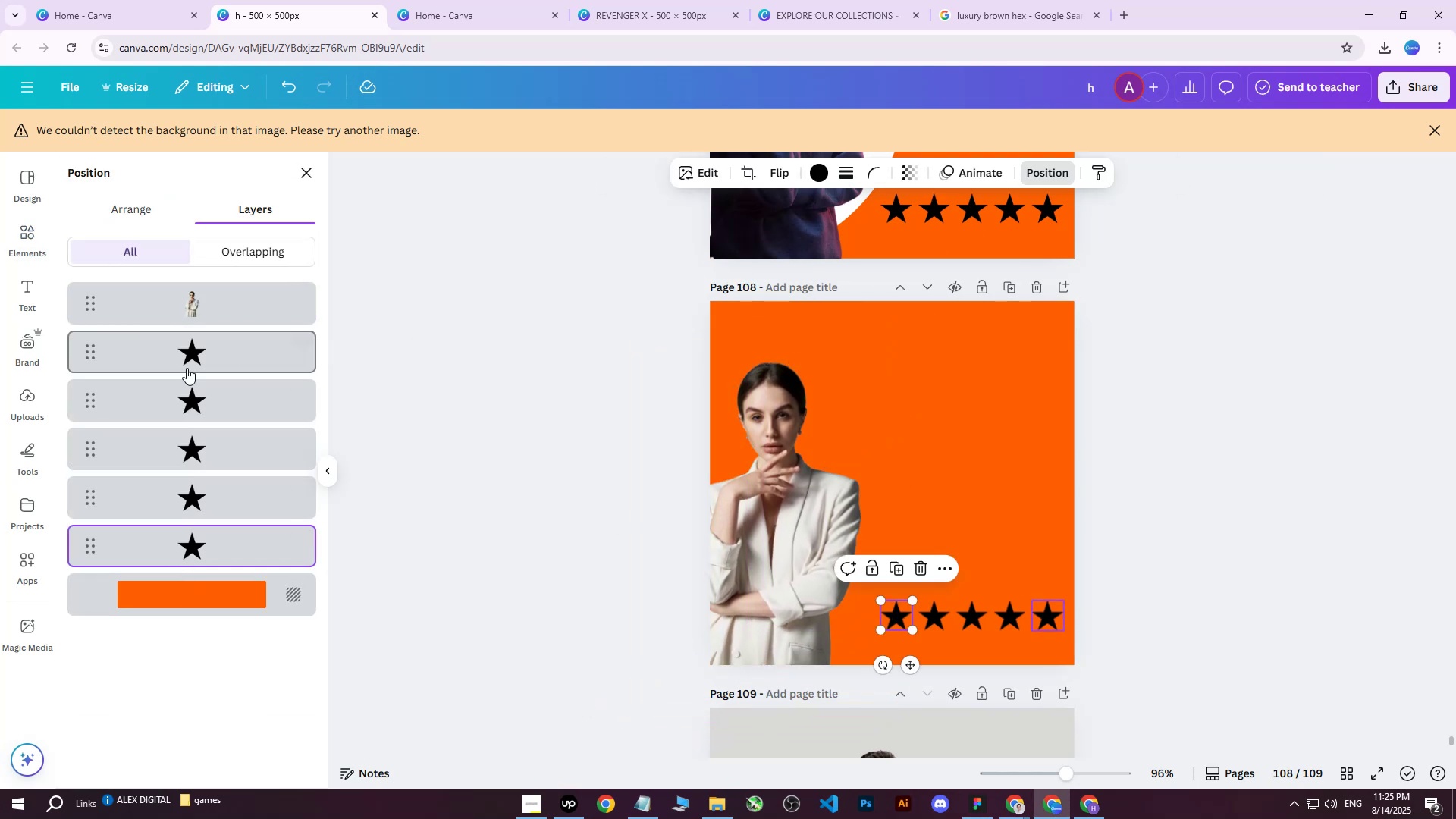 
key(Shift+ShiftLeft)
 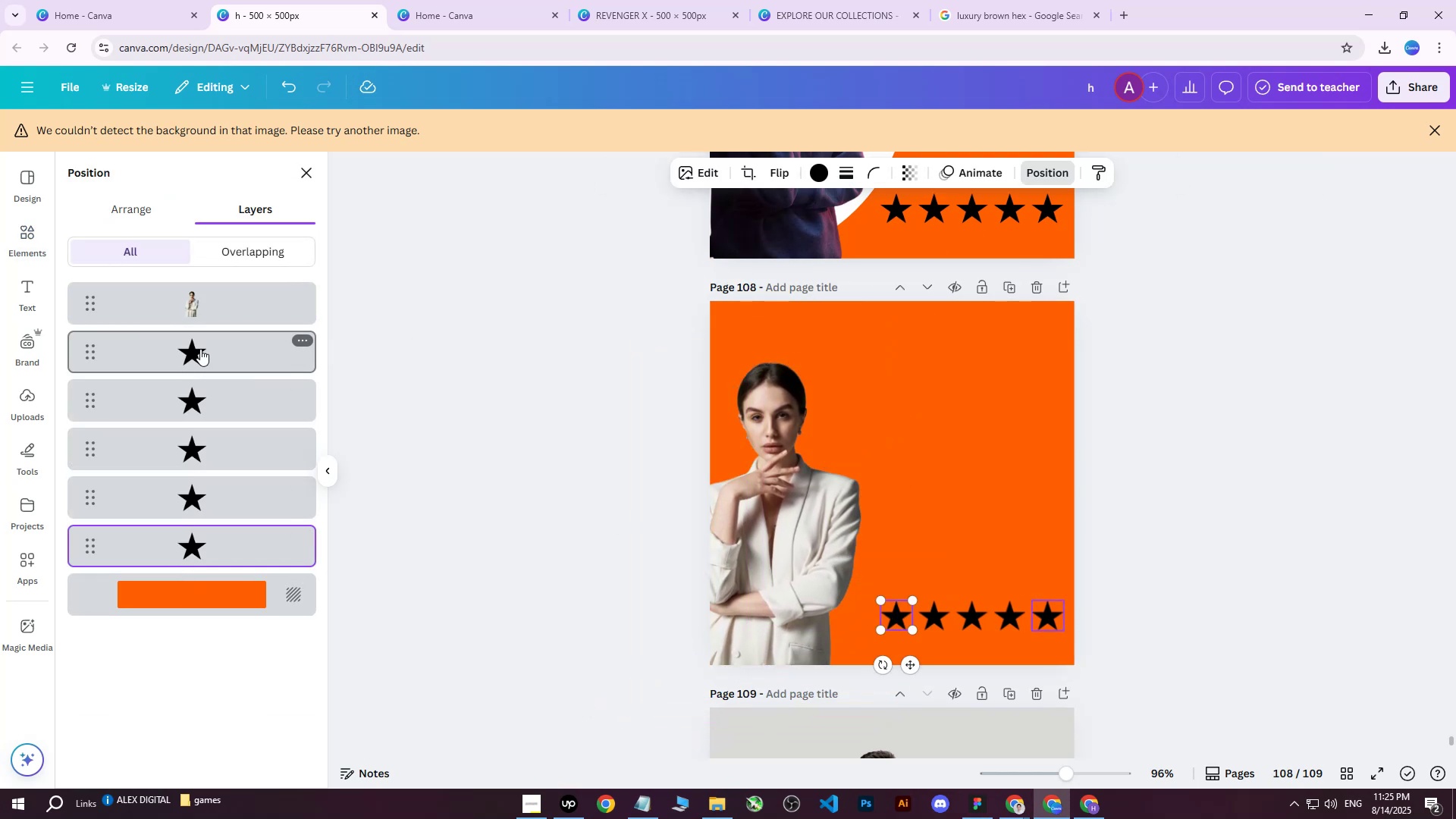 
left_click([200, 349])
 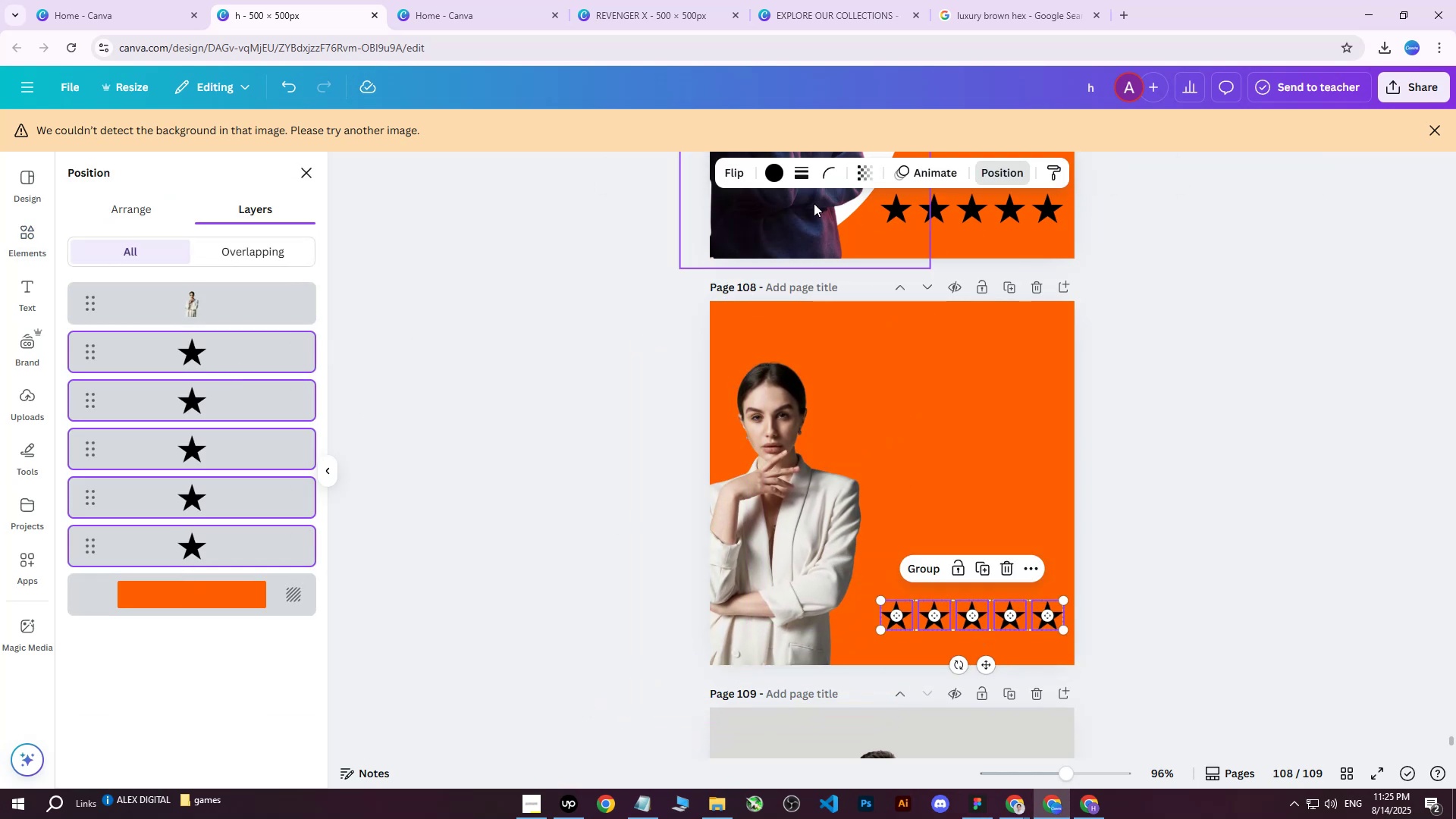 
left_click([780, 175])
 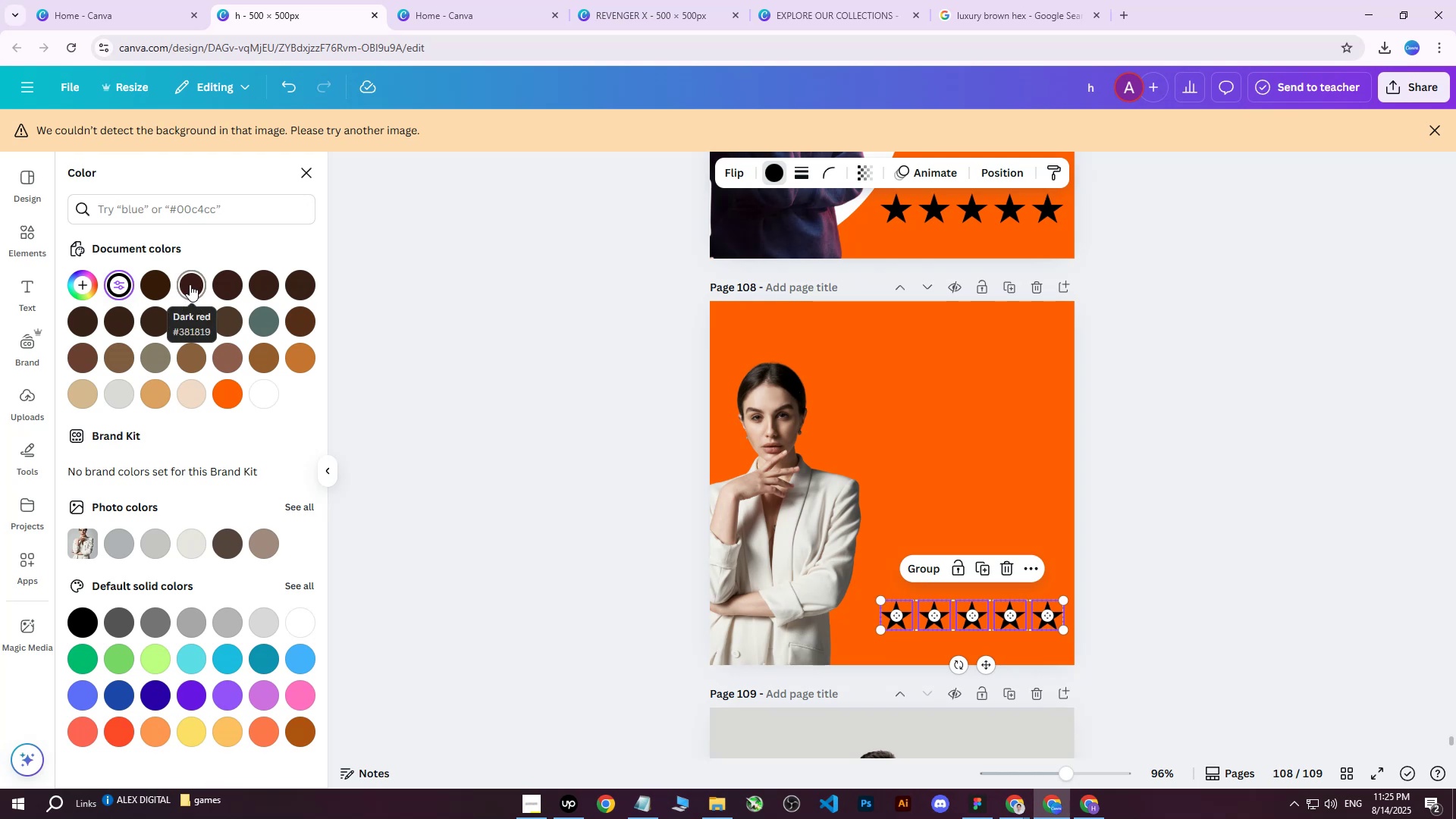 
left_click([190, 284])
 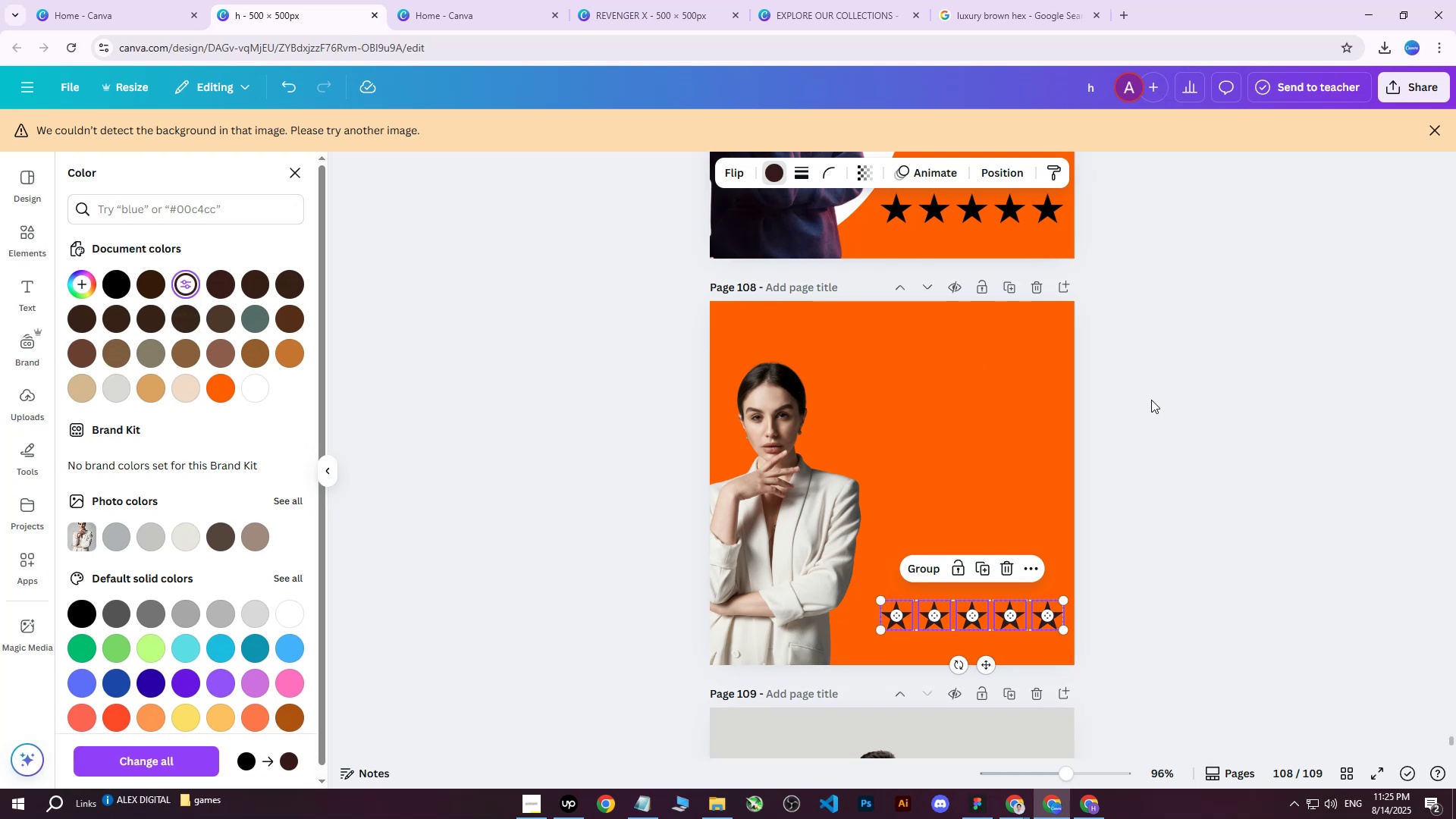 
left_click([990, 401])
 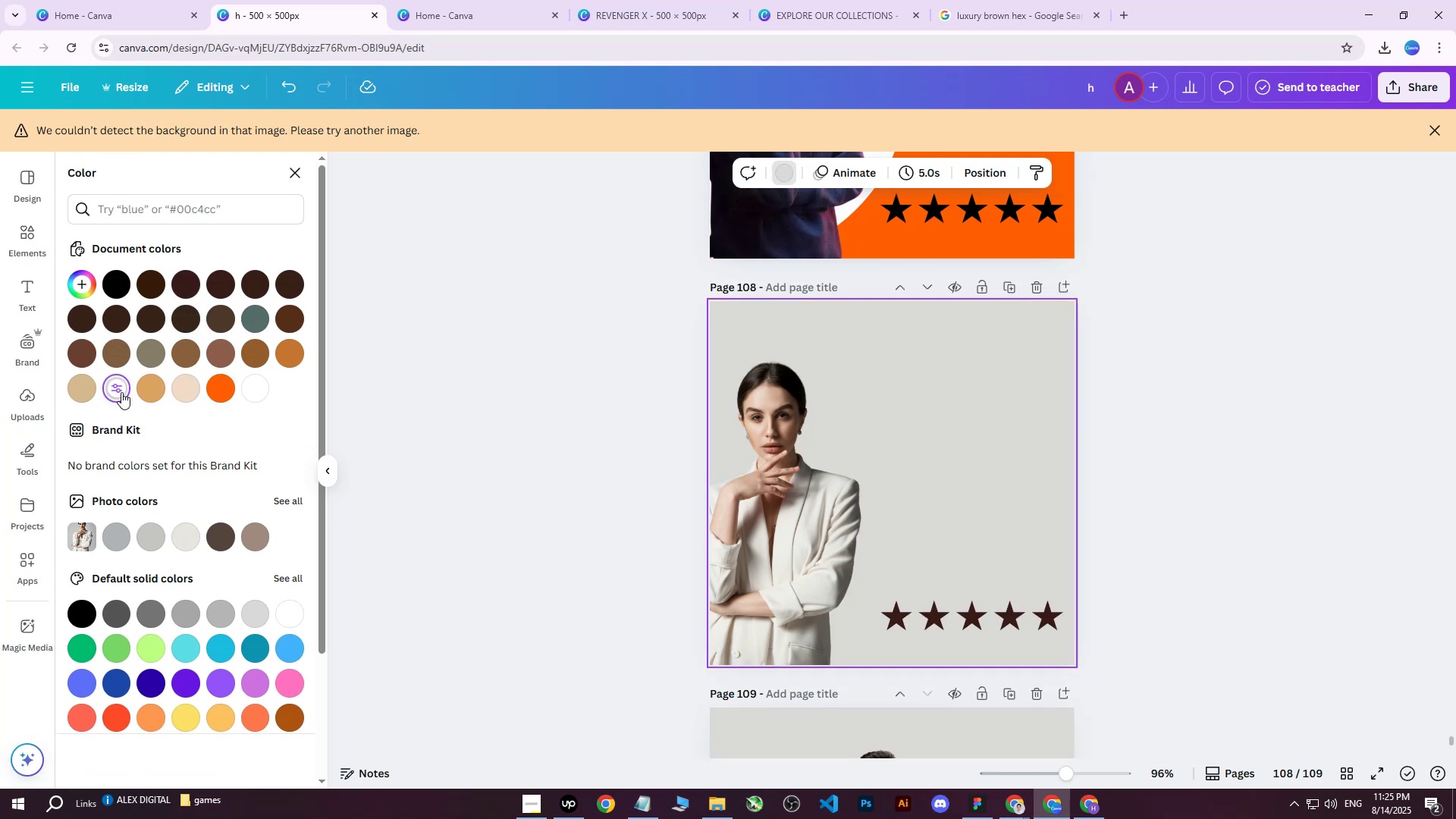 
left_click([1122, 369])
 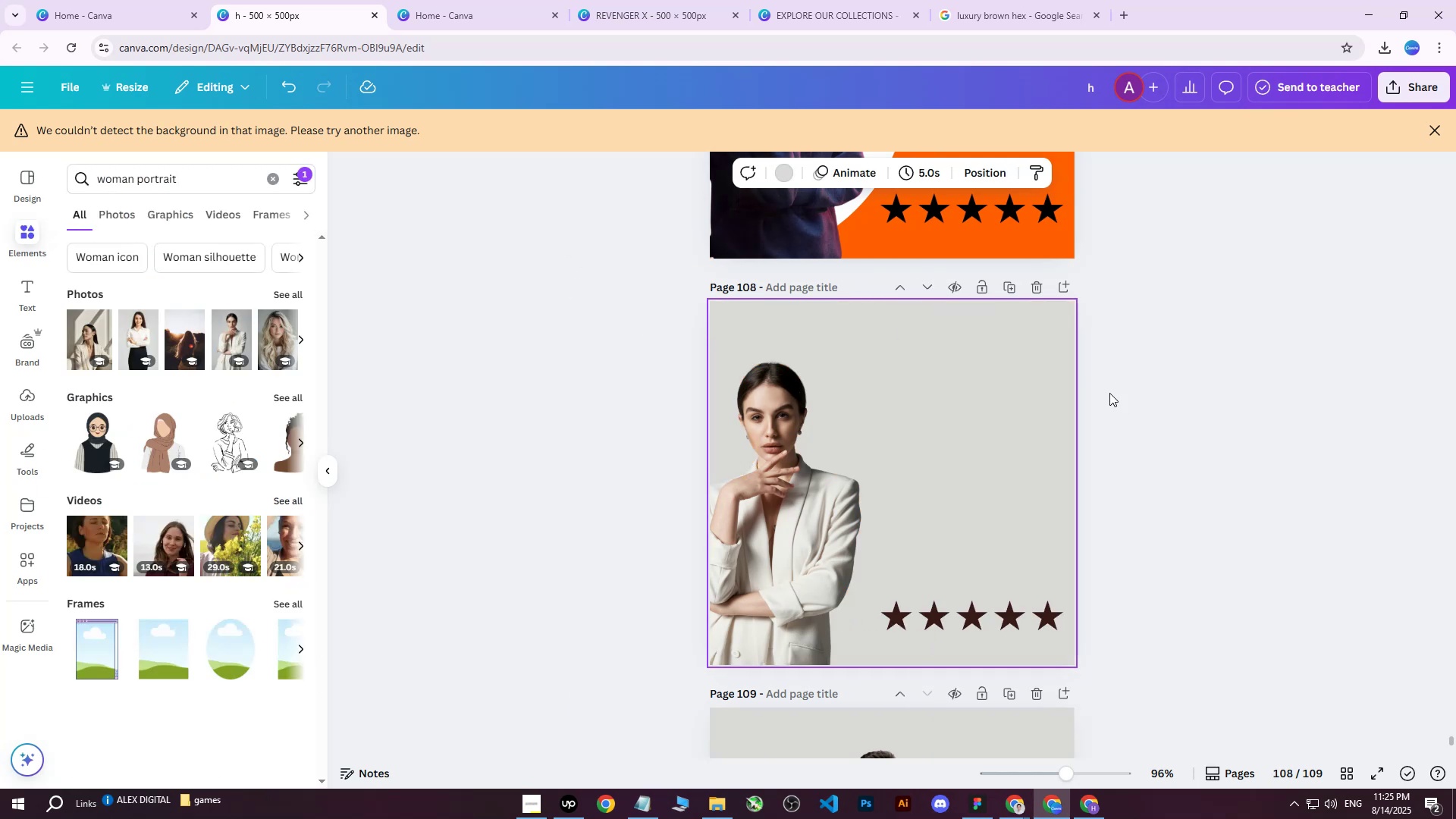 
scroll: coordinate [1097, 416], scroll_direction: up, amount: 9.0
 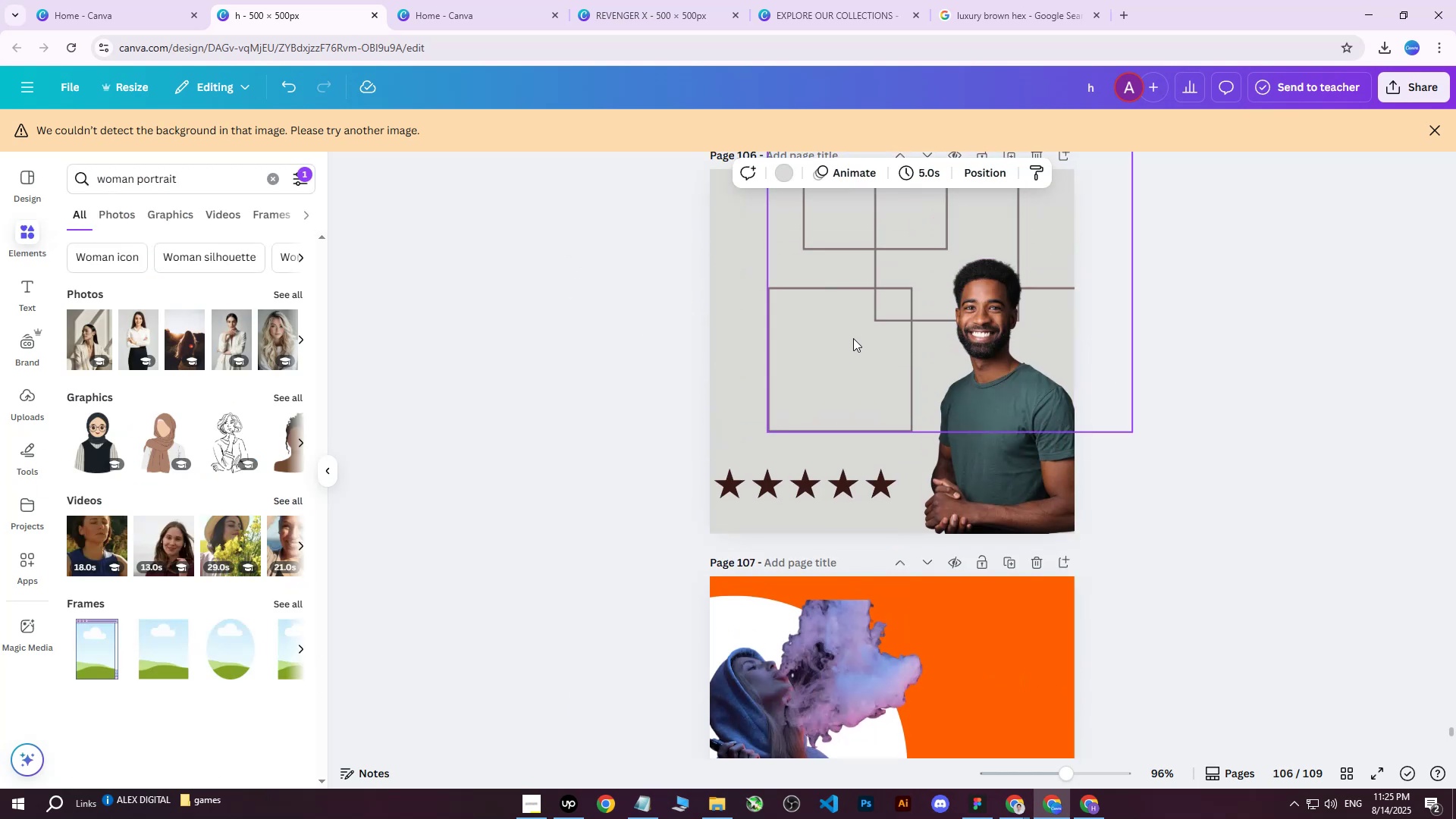 
left_click([818, 328])
 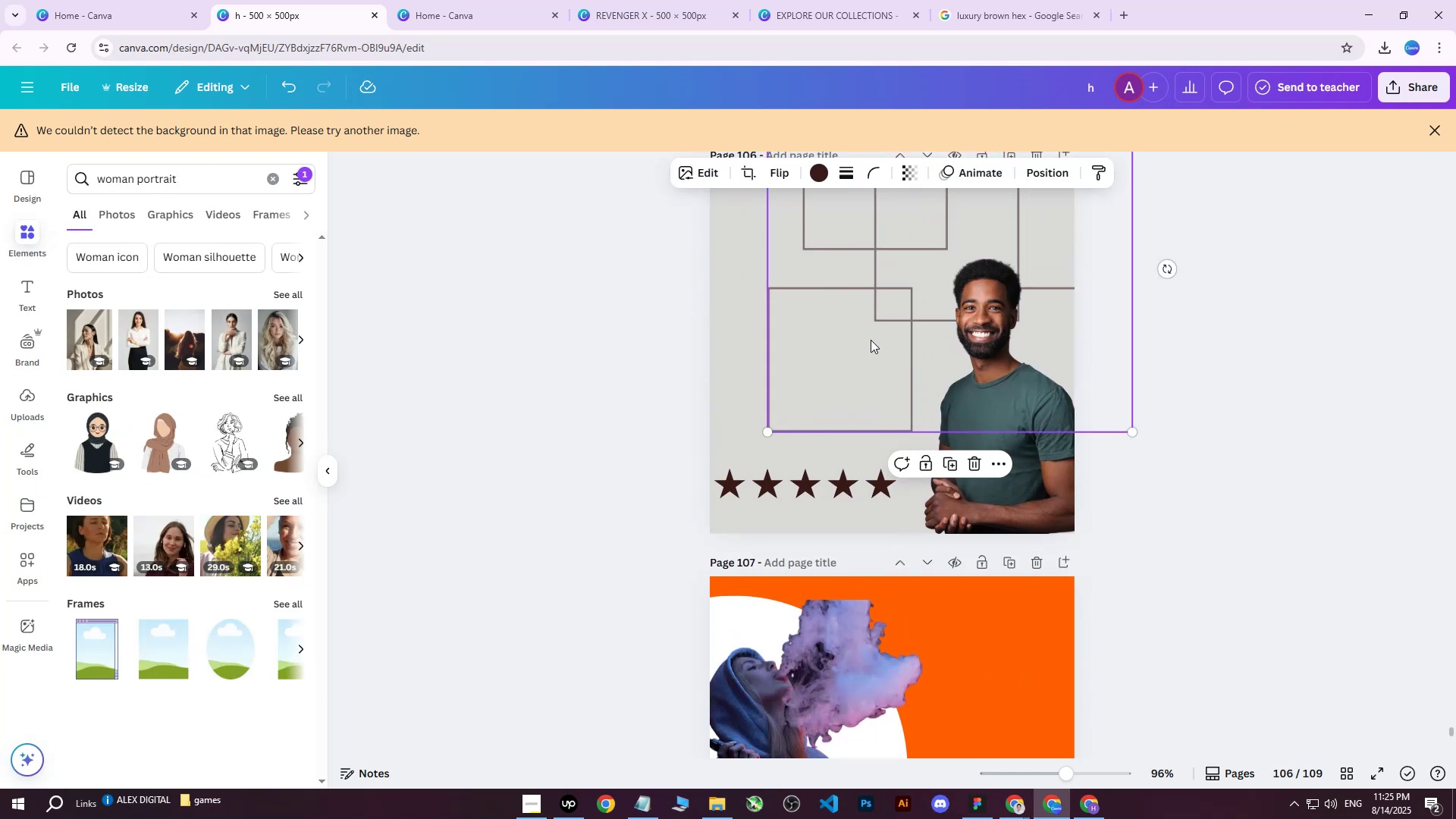 
key(Control+D)
 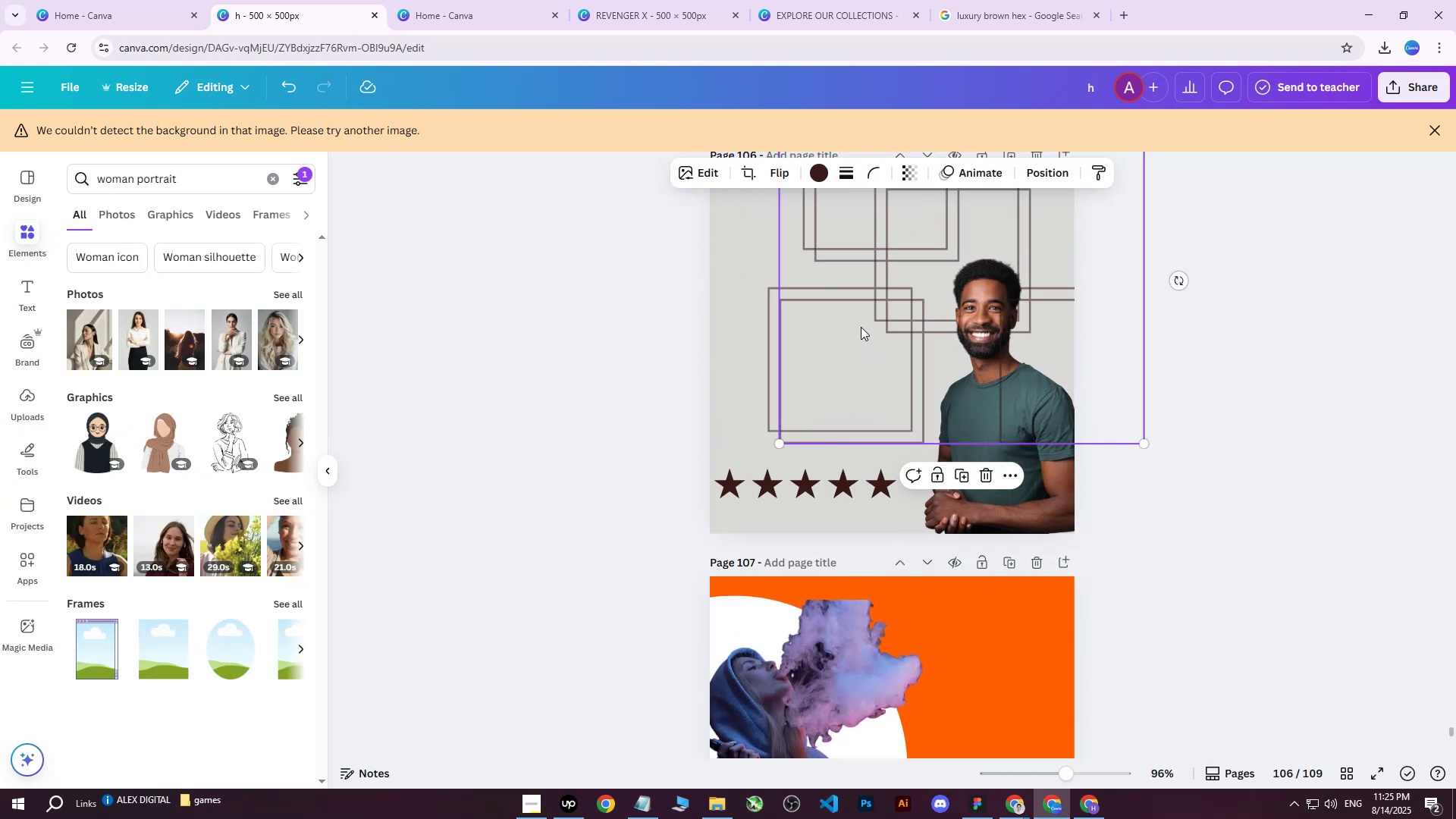 
left_click_drag(start_coordinate=[857, 333], to_coordinate=[842, 633])
 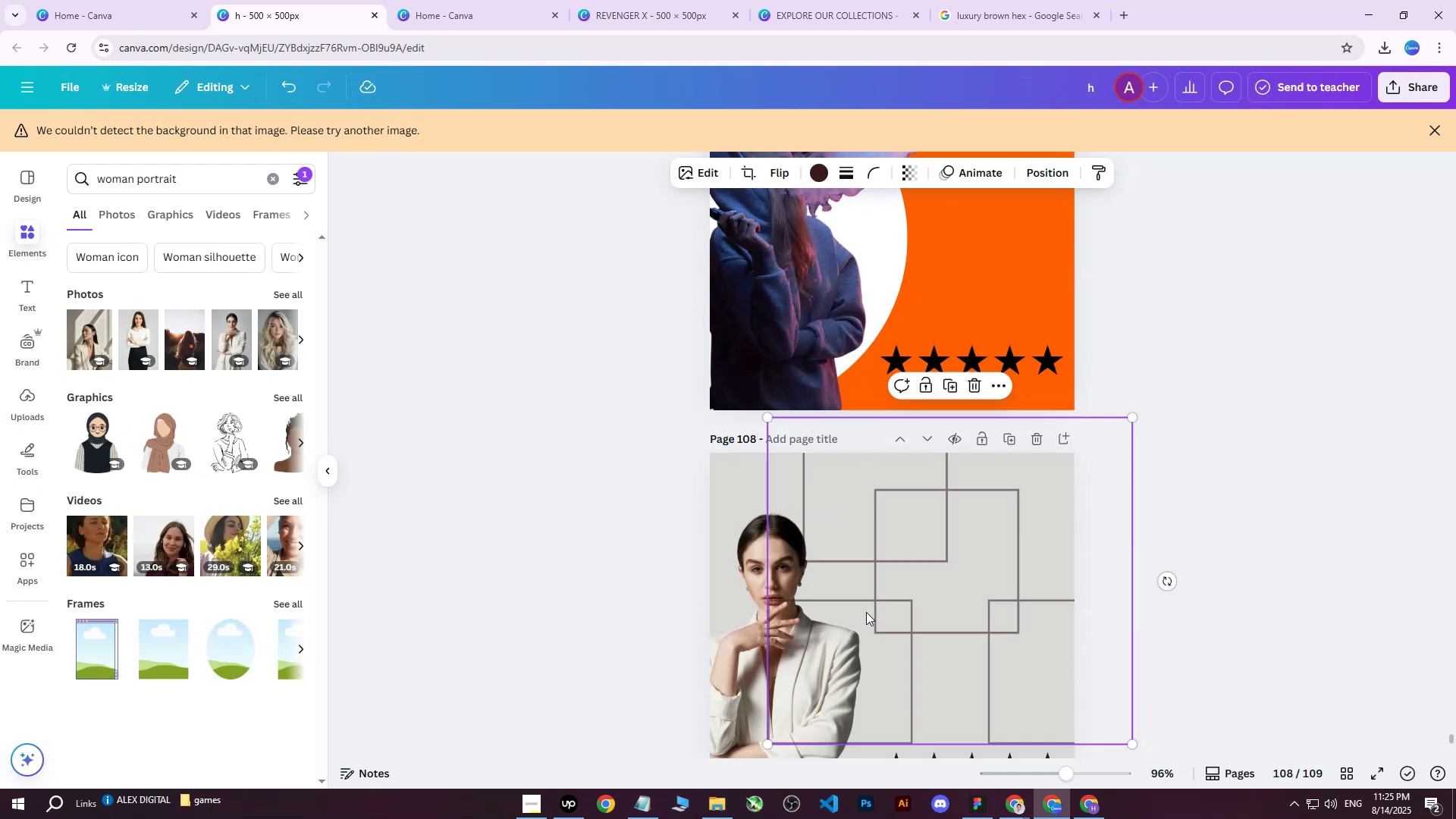 
scroll: coordinate [867, 401], scroll_direction: down, amount: 7.0
 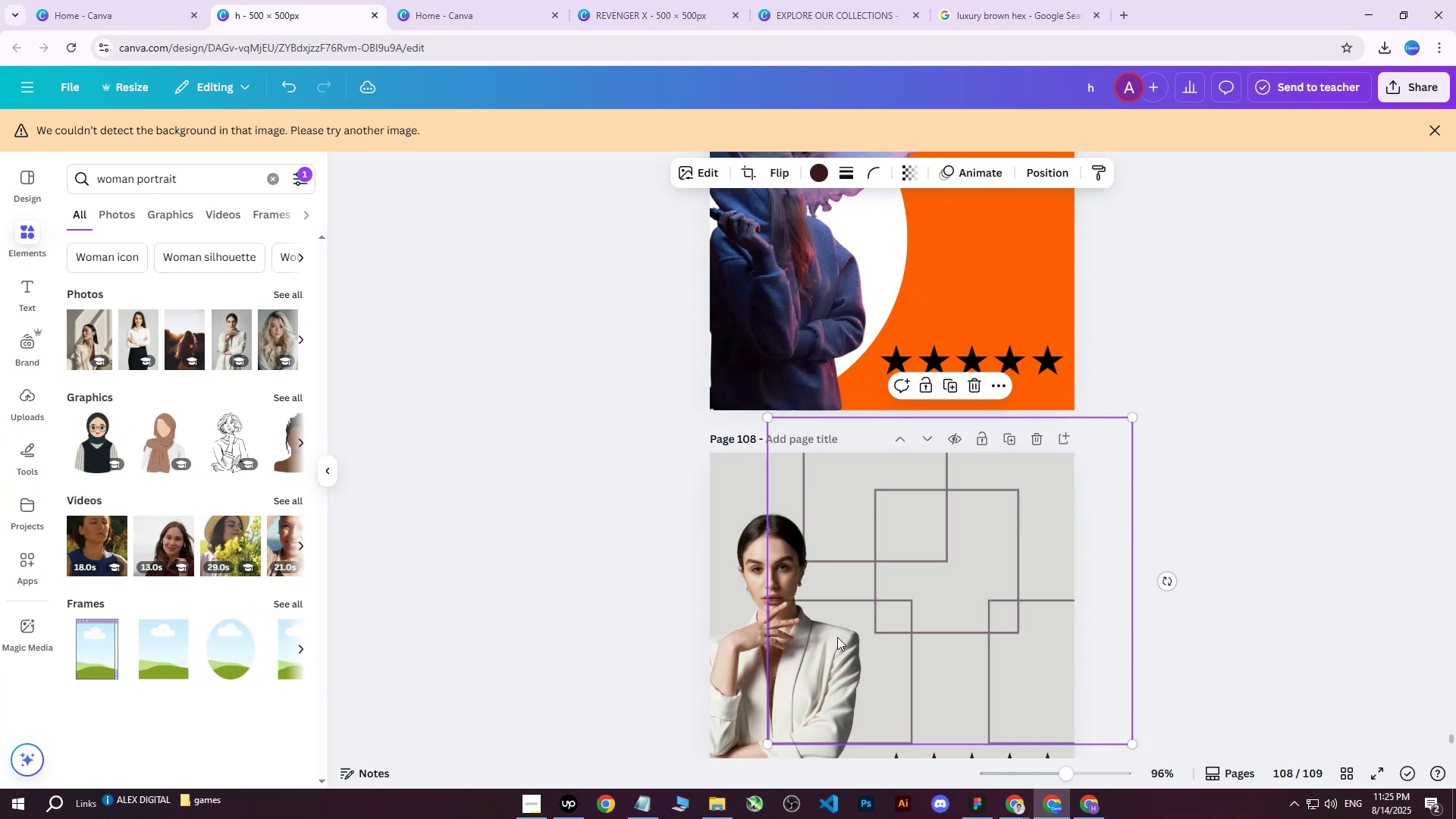 
left_click_drag(start_coordinate=[866, 612], to_coordinate=[827, 624])
 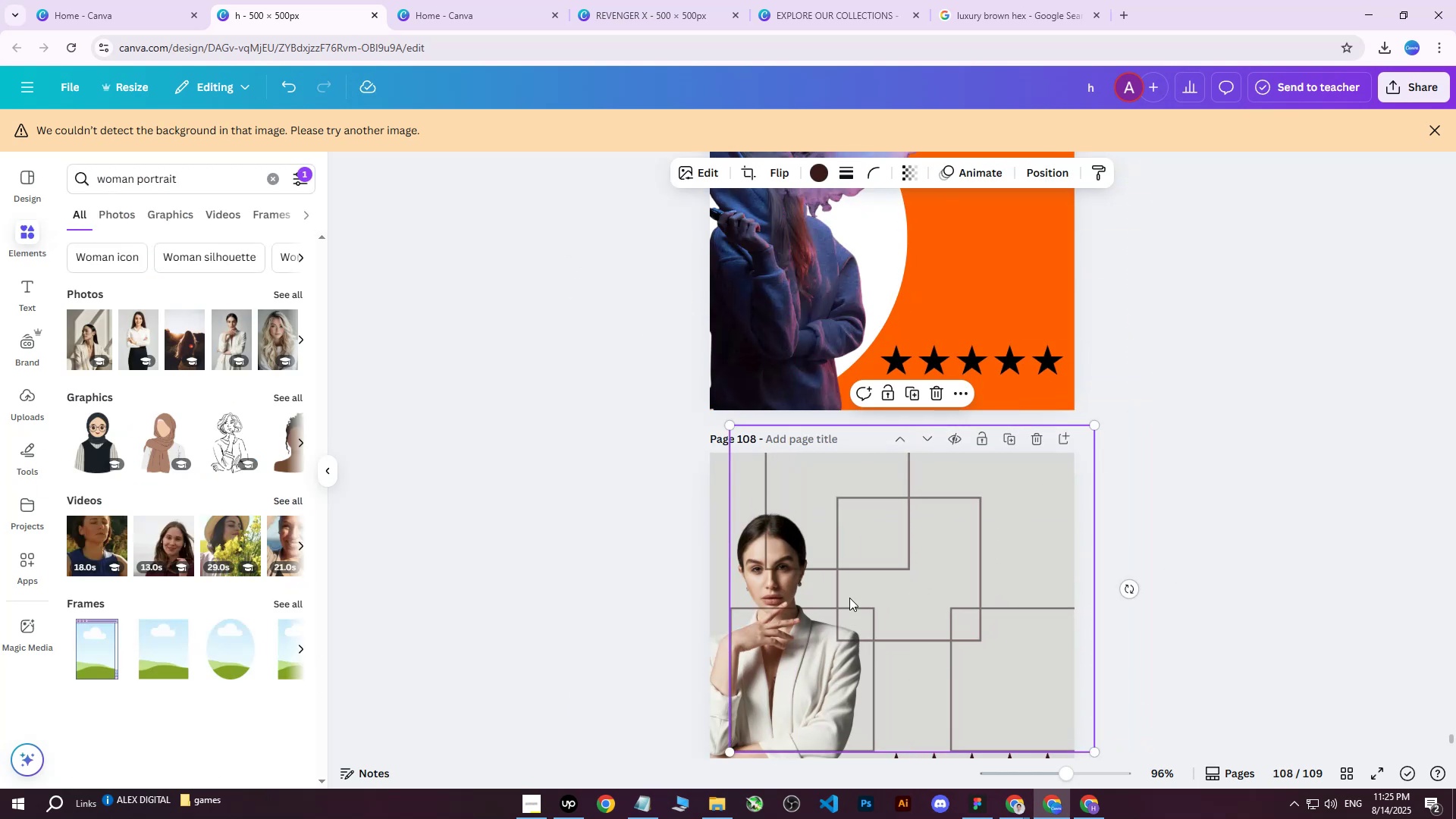 
scroll: coordinate [874, 585], scroll_direction: up, amount: 7.0
 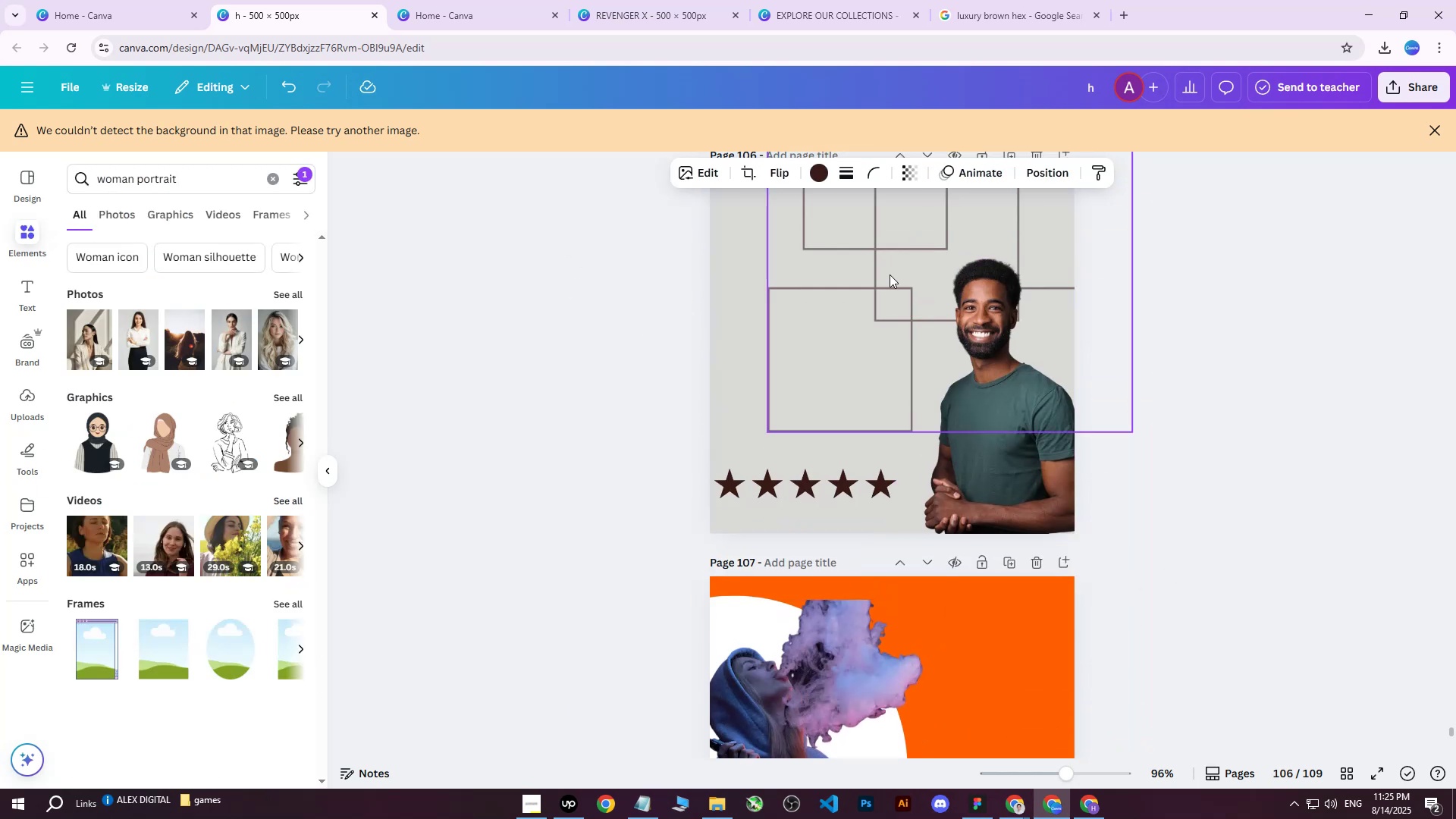 
left_click([890, 275])
 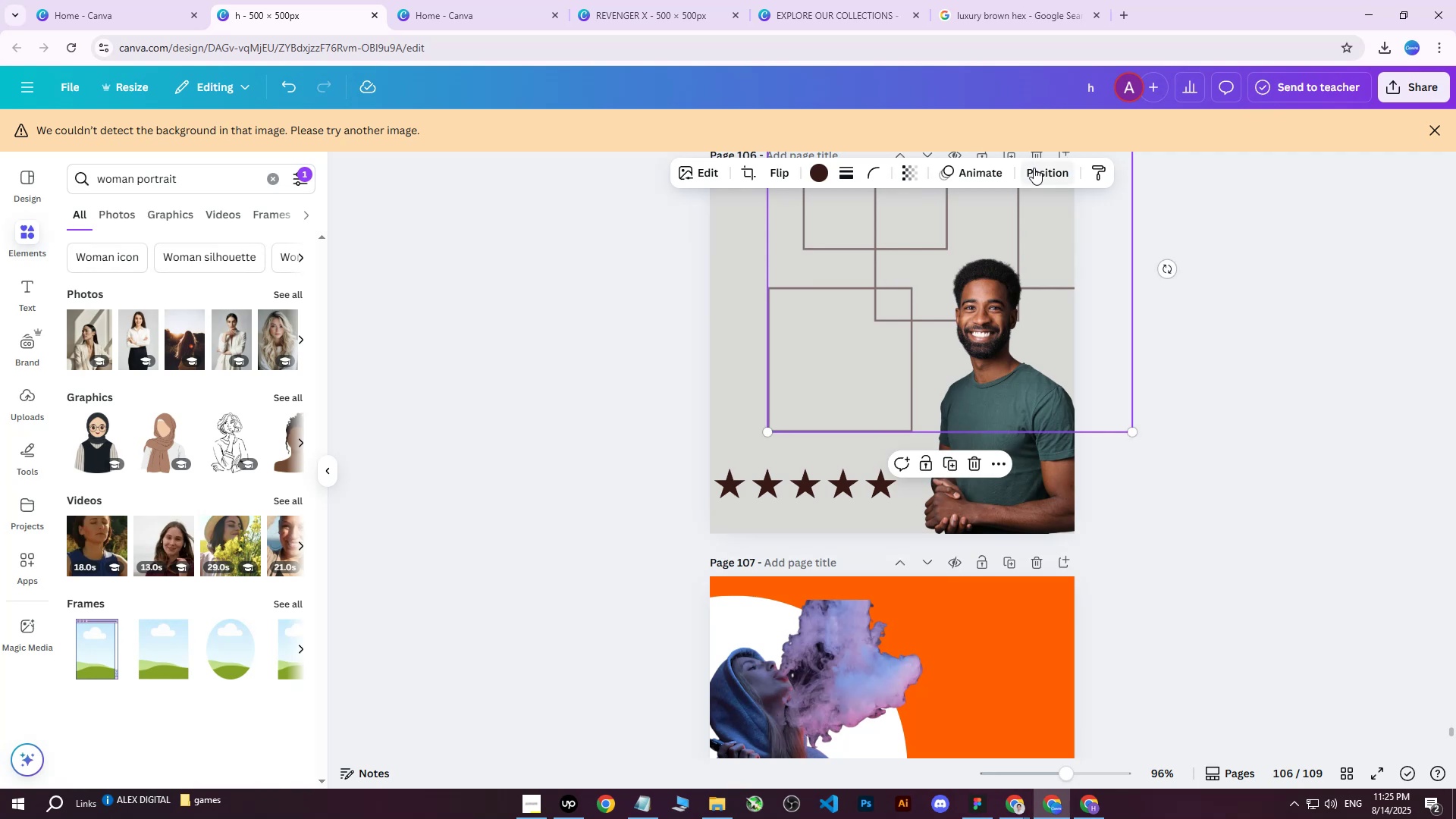 
left_click([1034, 170])
 